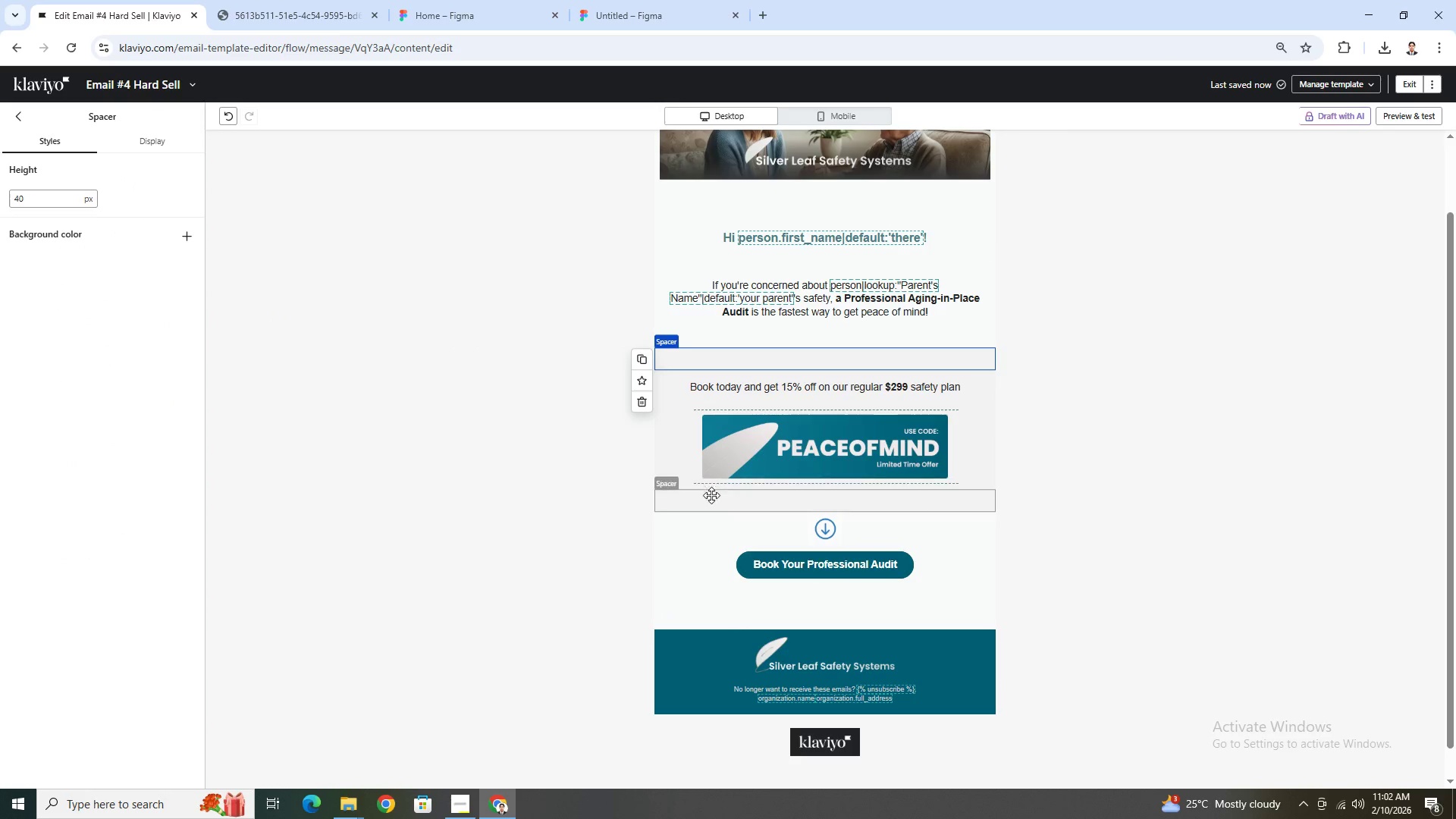 
left_click([712, 497])
 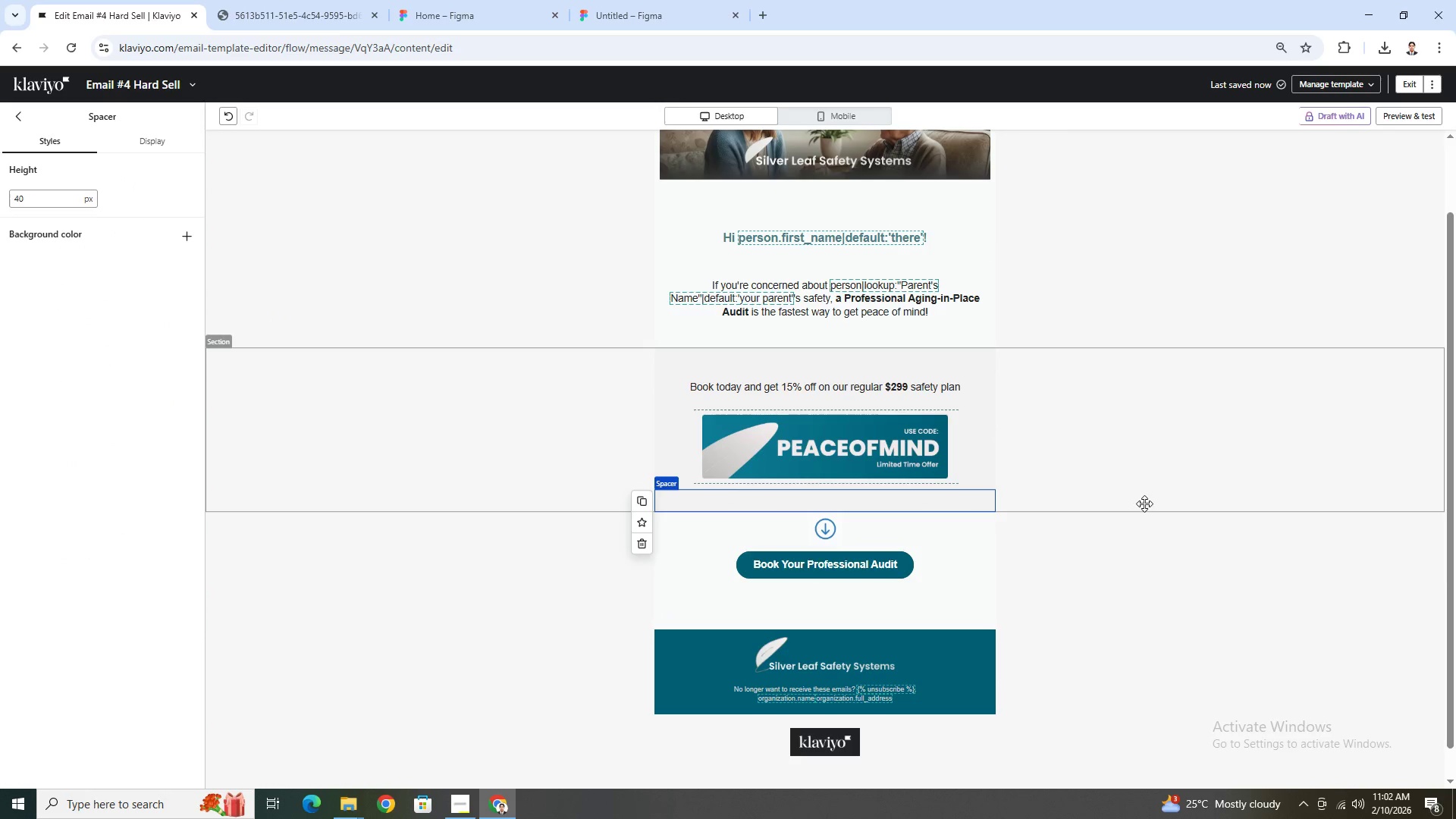 
left_click([1181, 654])
 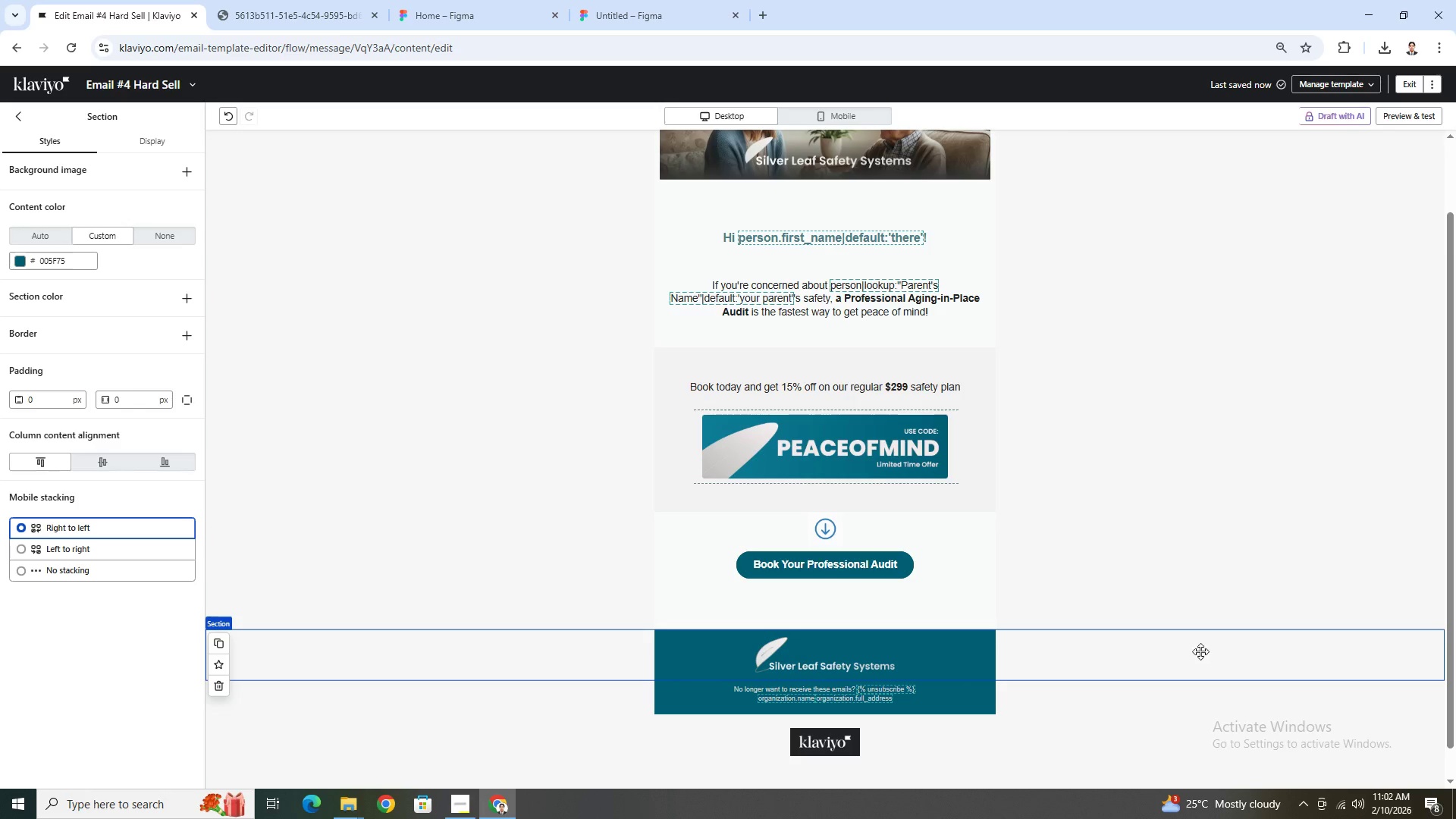 
scroll: coordinate [1207, 631], scroll_direction: up, amount: 2.0
 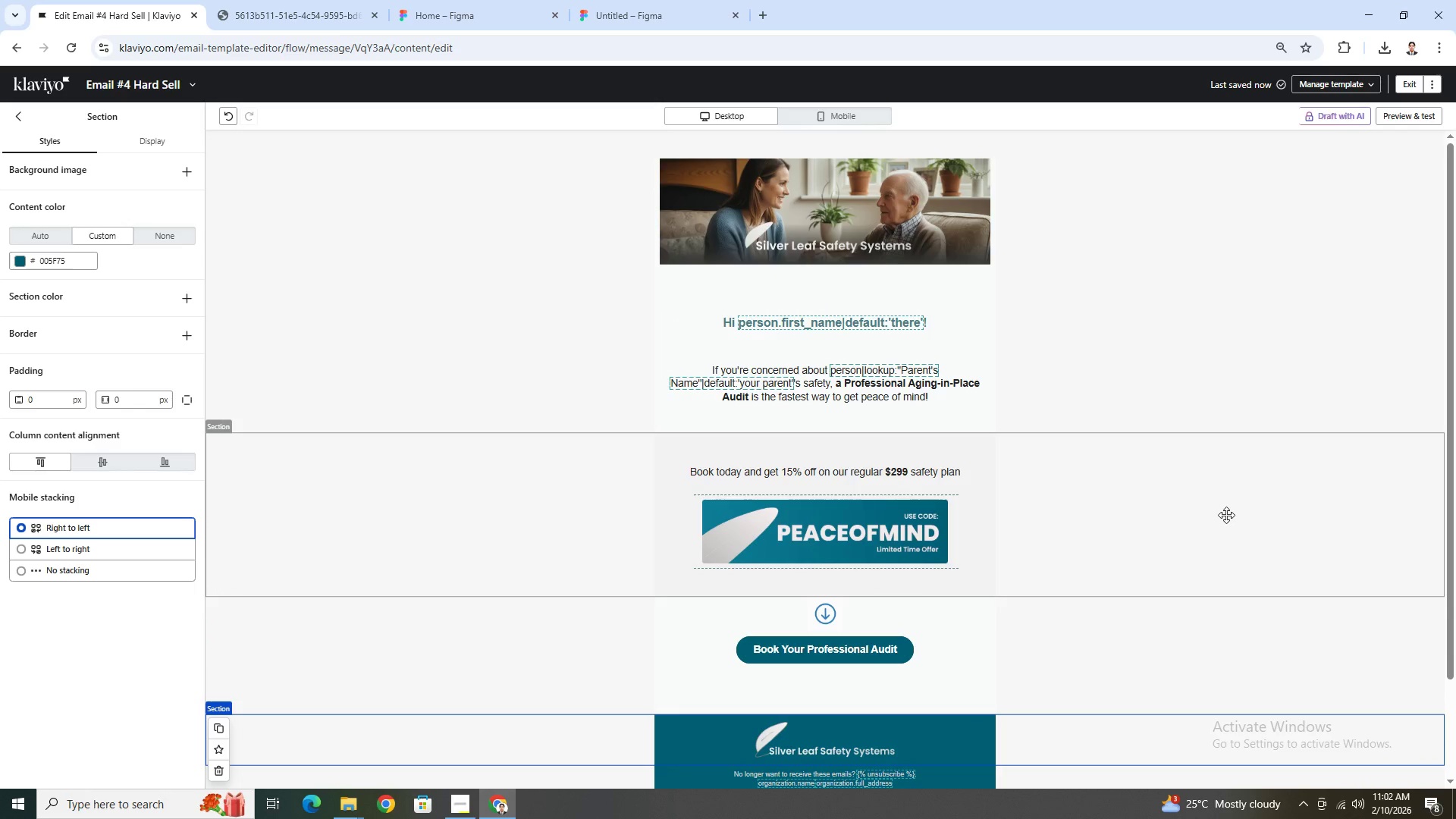 
left_click([898, 533])
 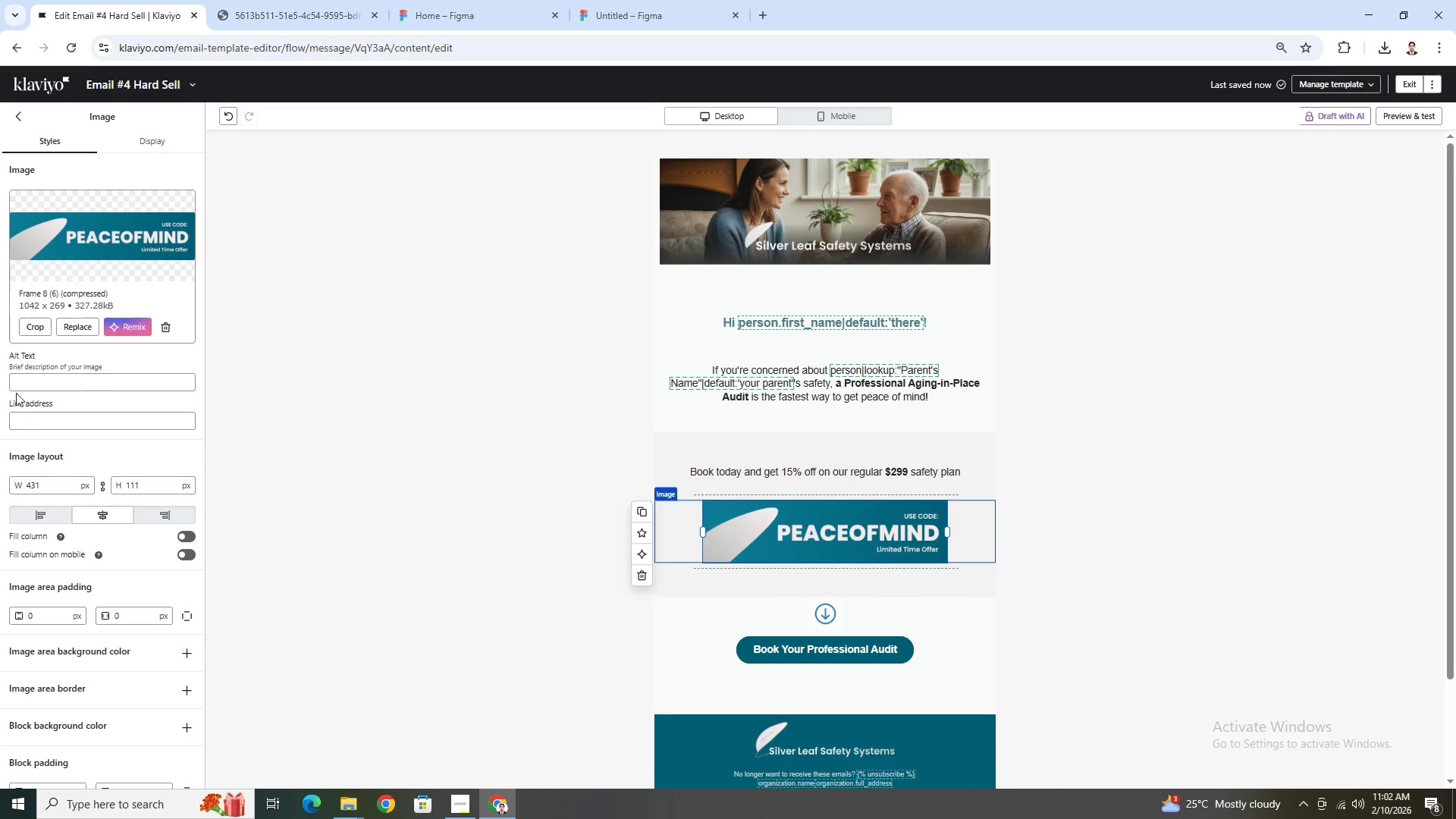 
left_click([78, 385])
 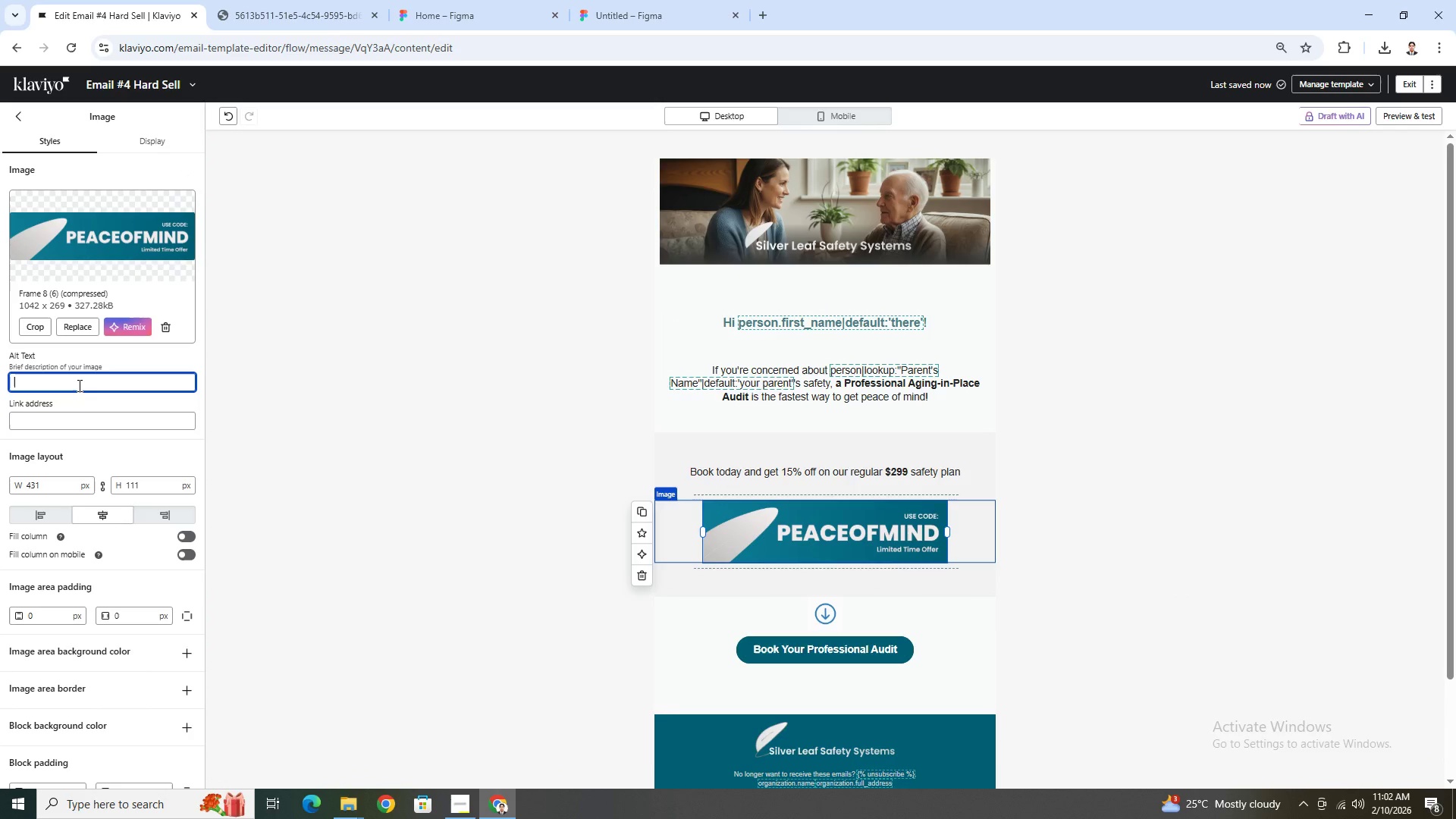 
type(peaceofmindcoupon)
 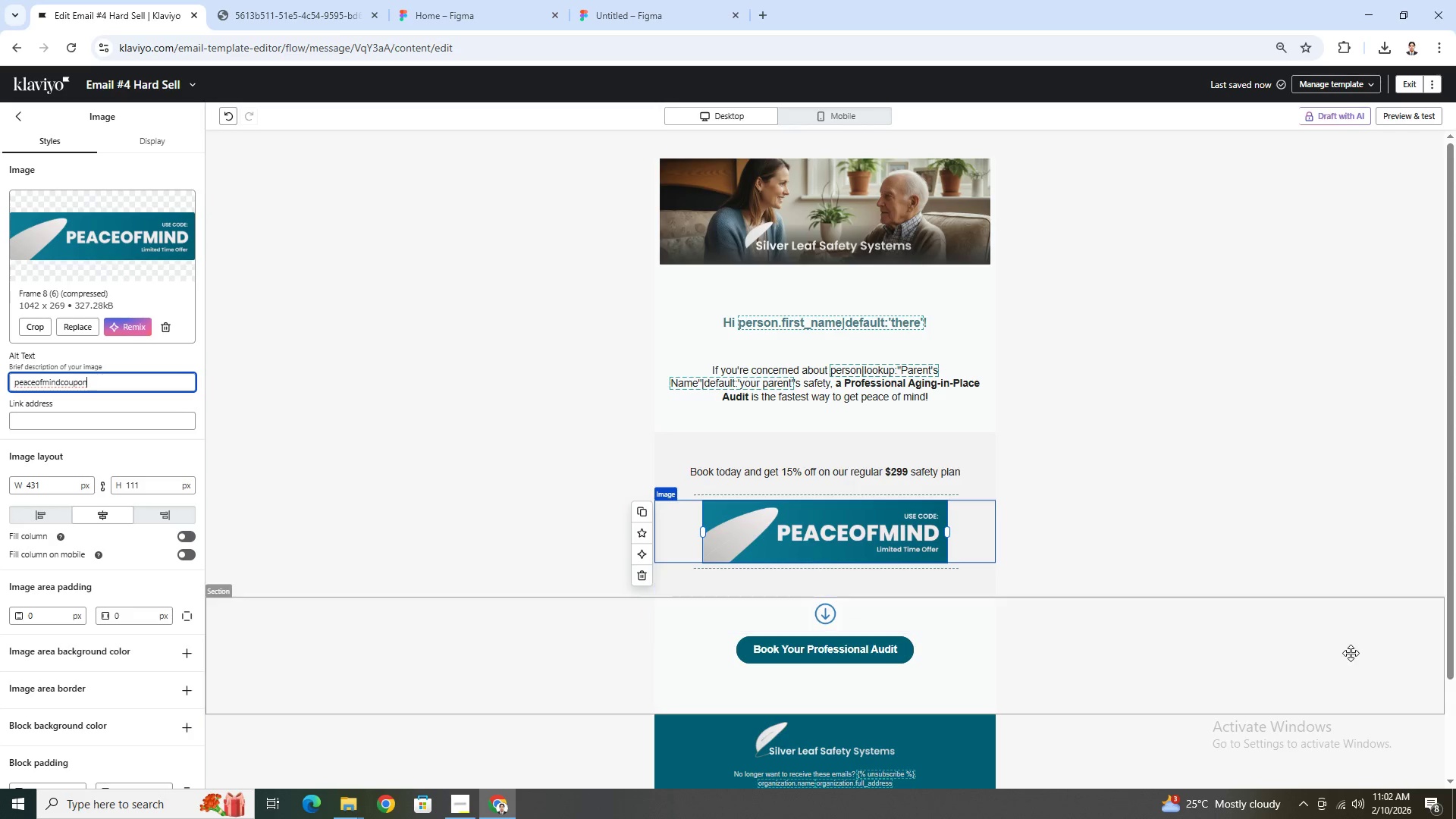 
left_click([1165, 620])
 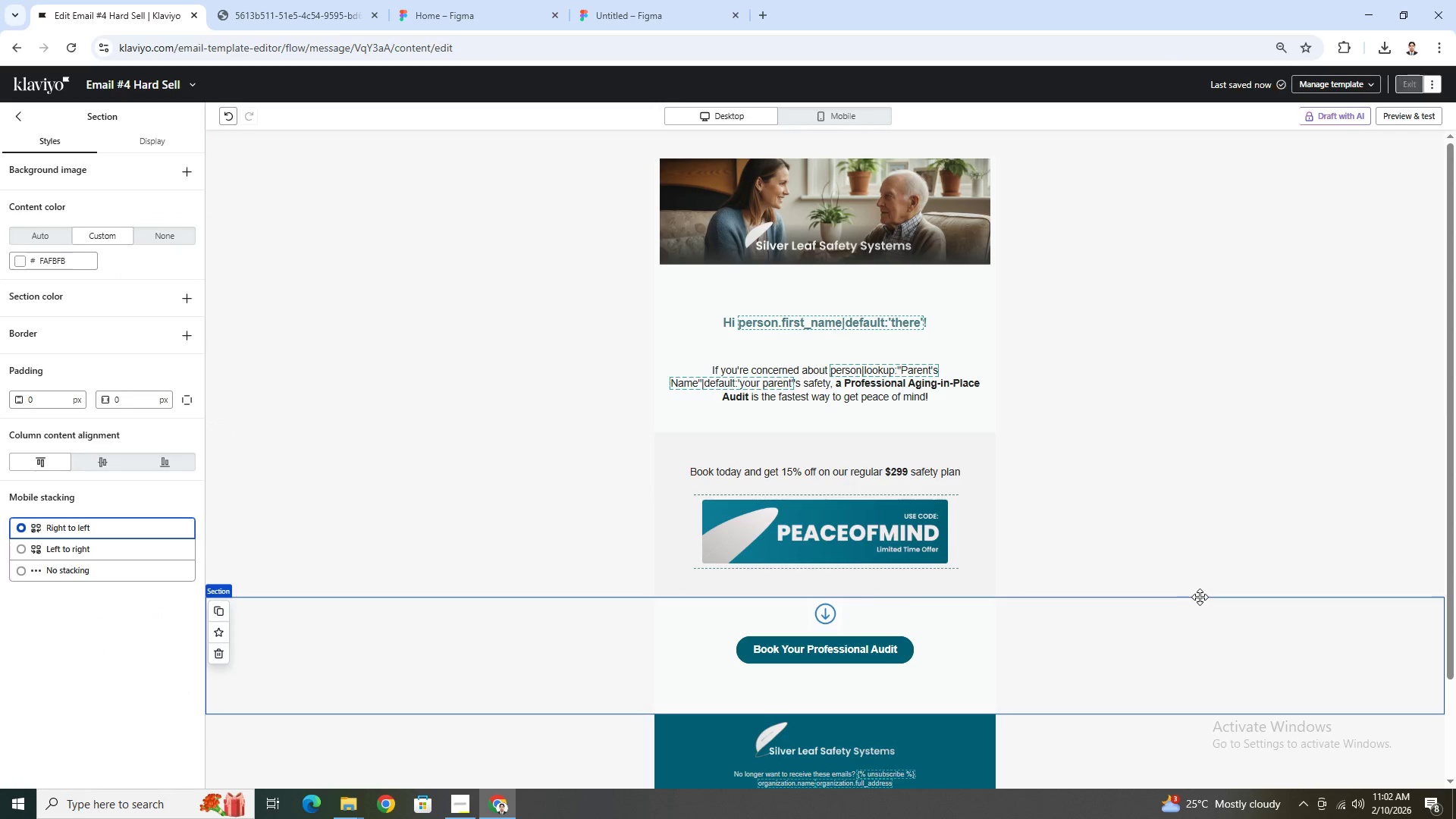 
scroll: coordinate [1202, 597], scroll_direction: none, amount: 0.0
 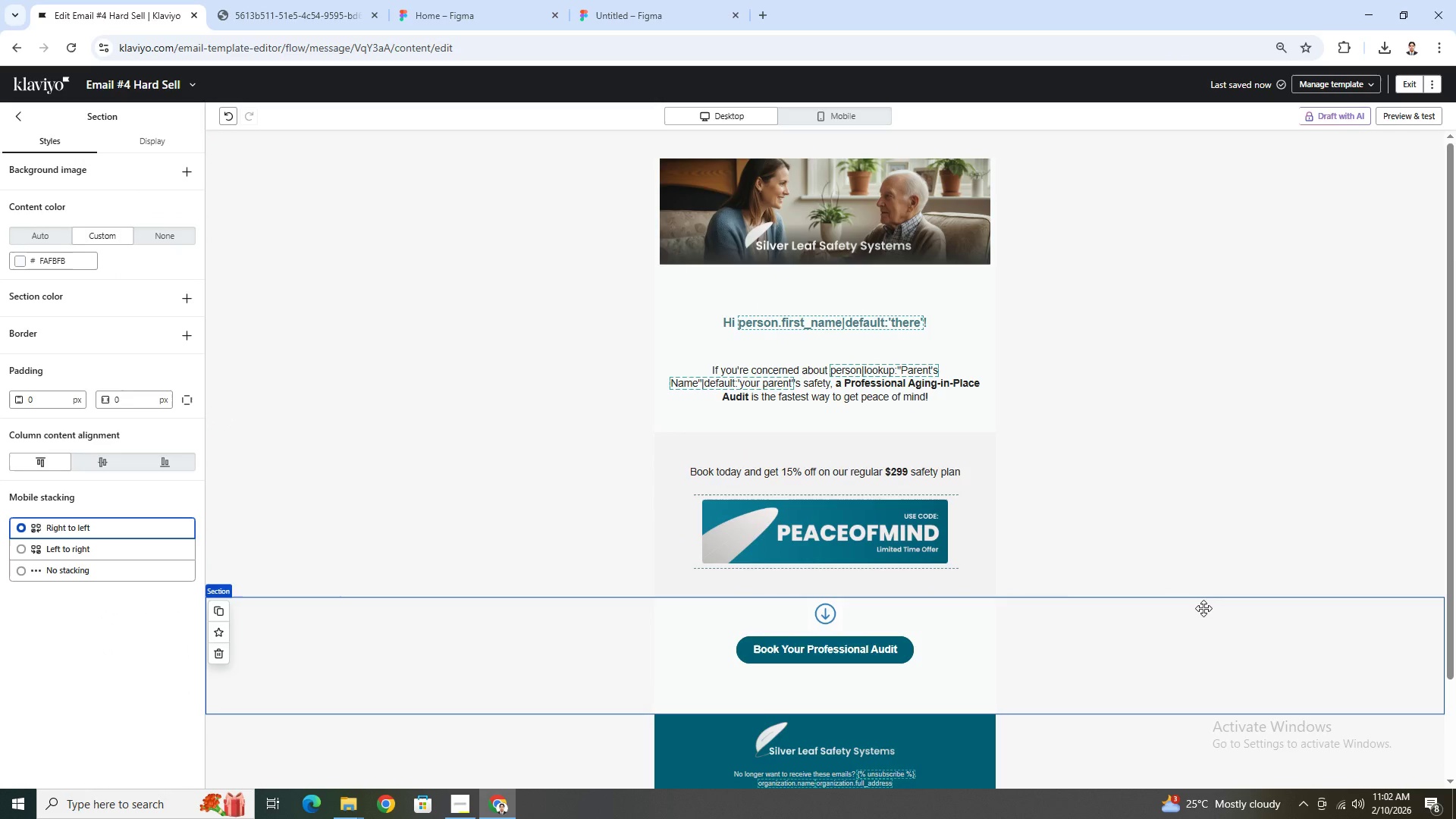 
wait(9.54)
 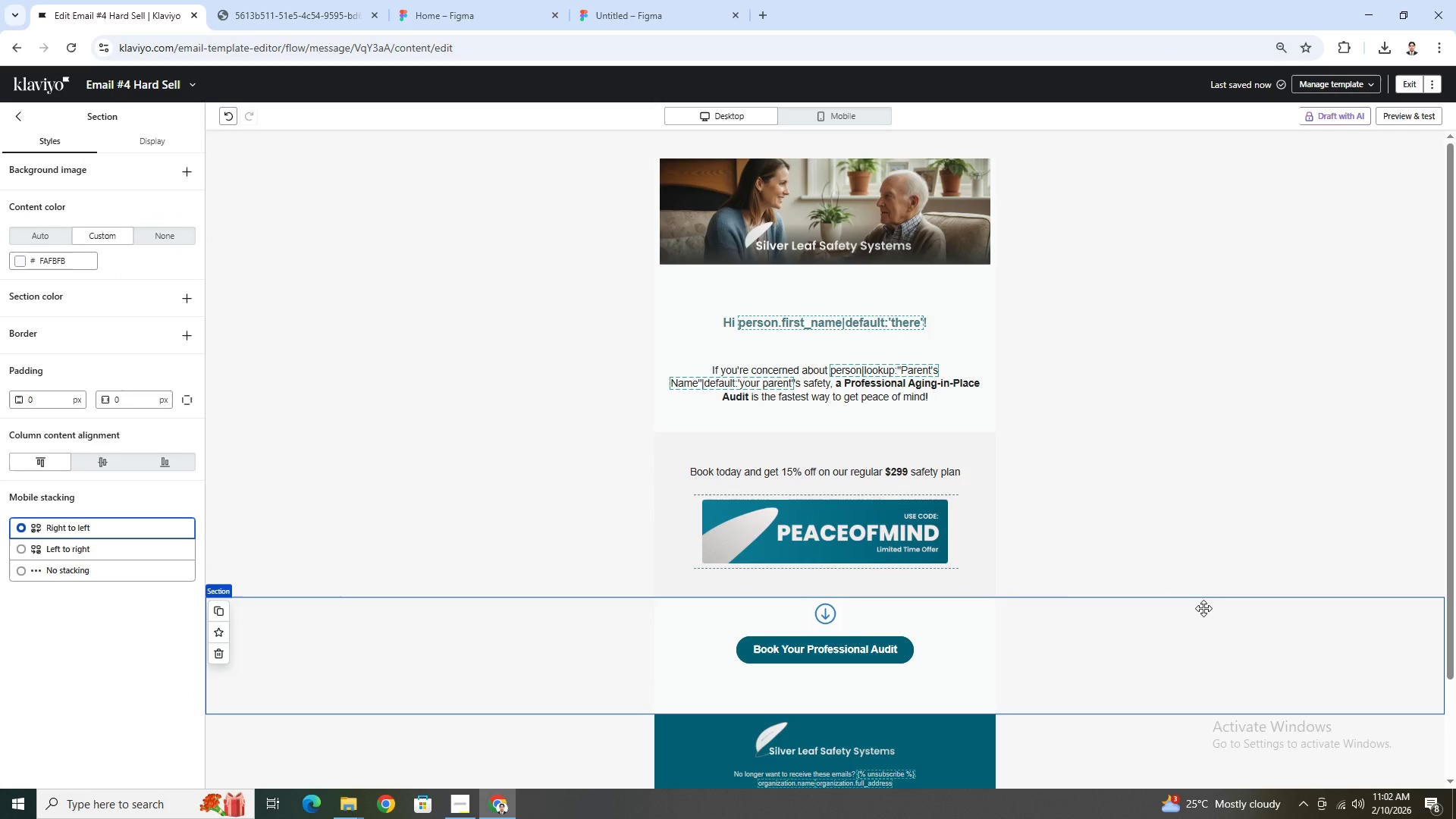 
double_click([746, 475])
 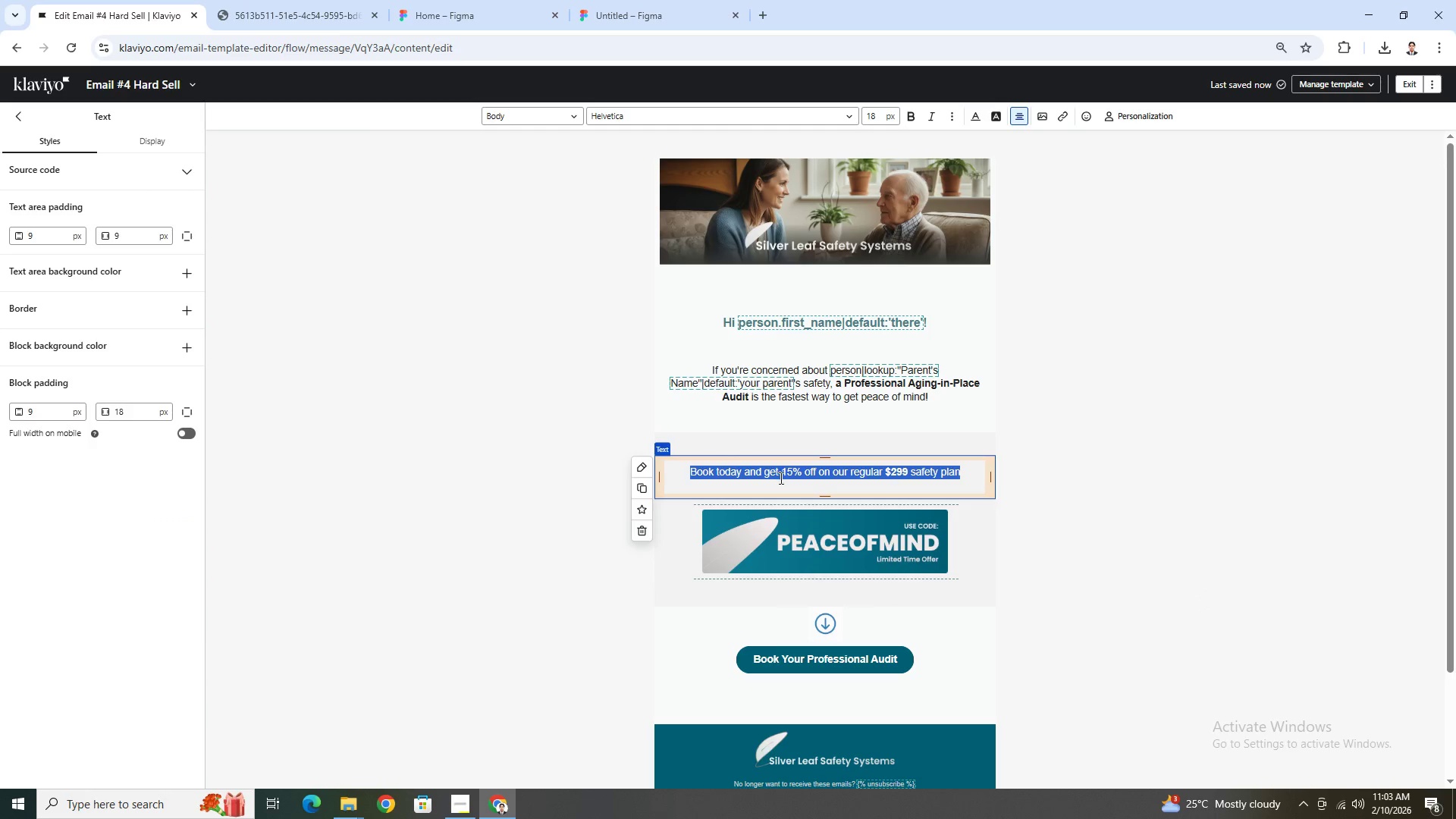 
left_click([781, 478])
 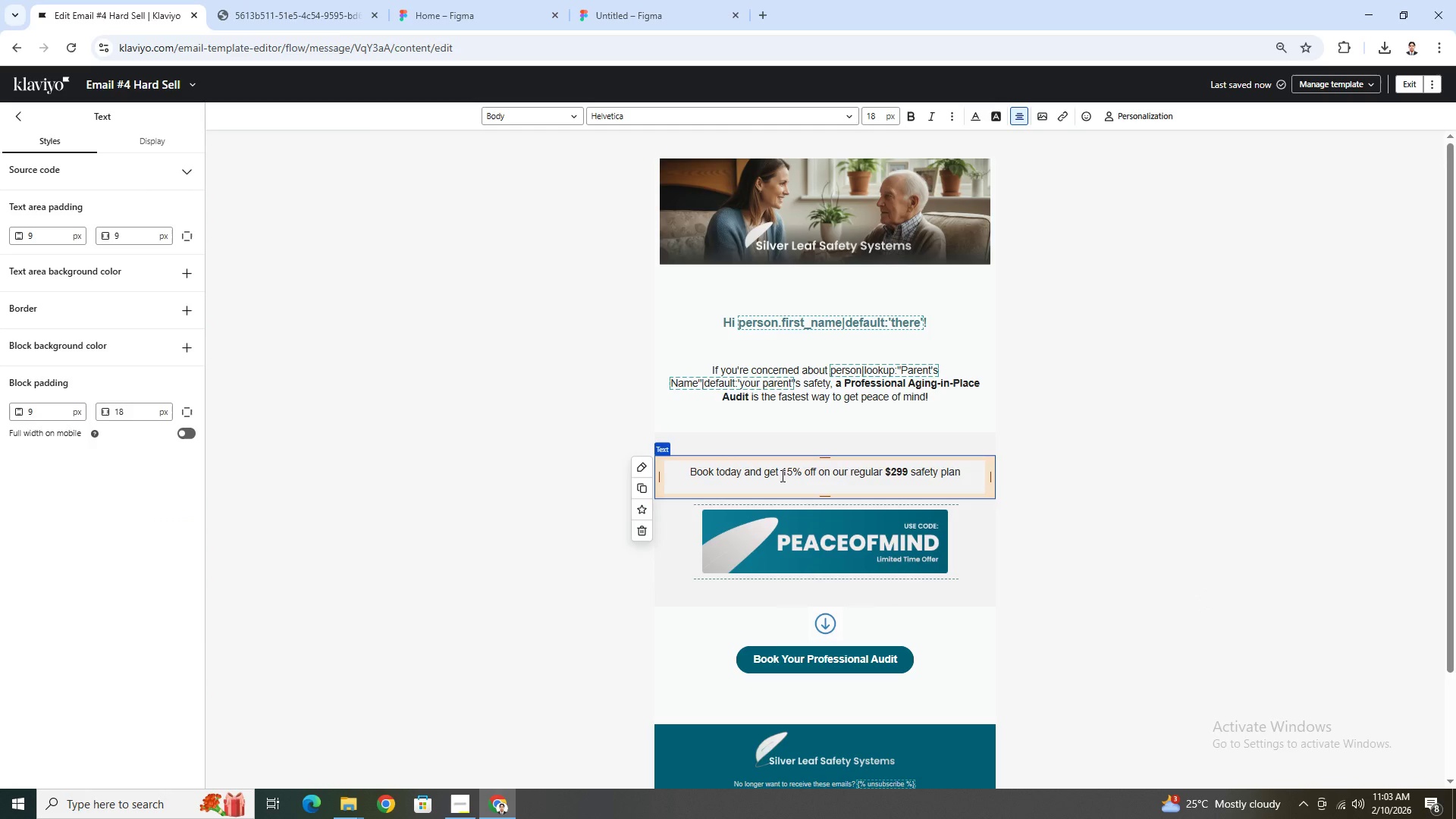 
left_click_drag(start_coordinate=[781, 475], to_coordinate=[675, 474])
 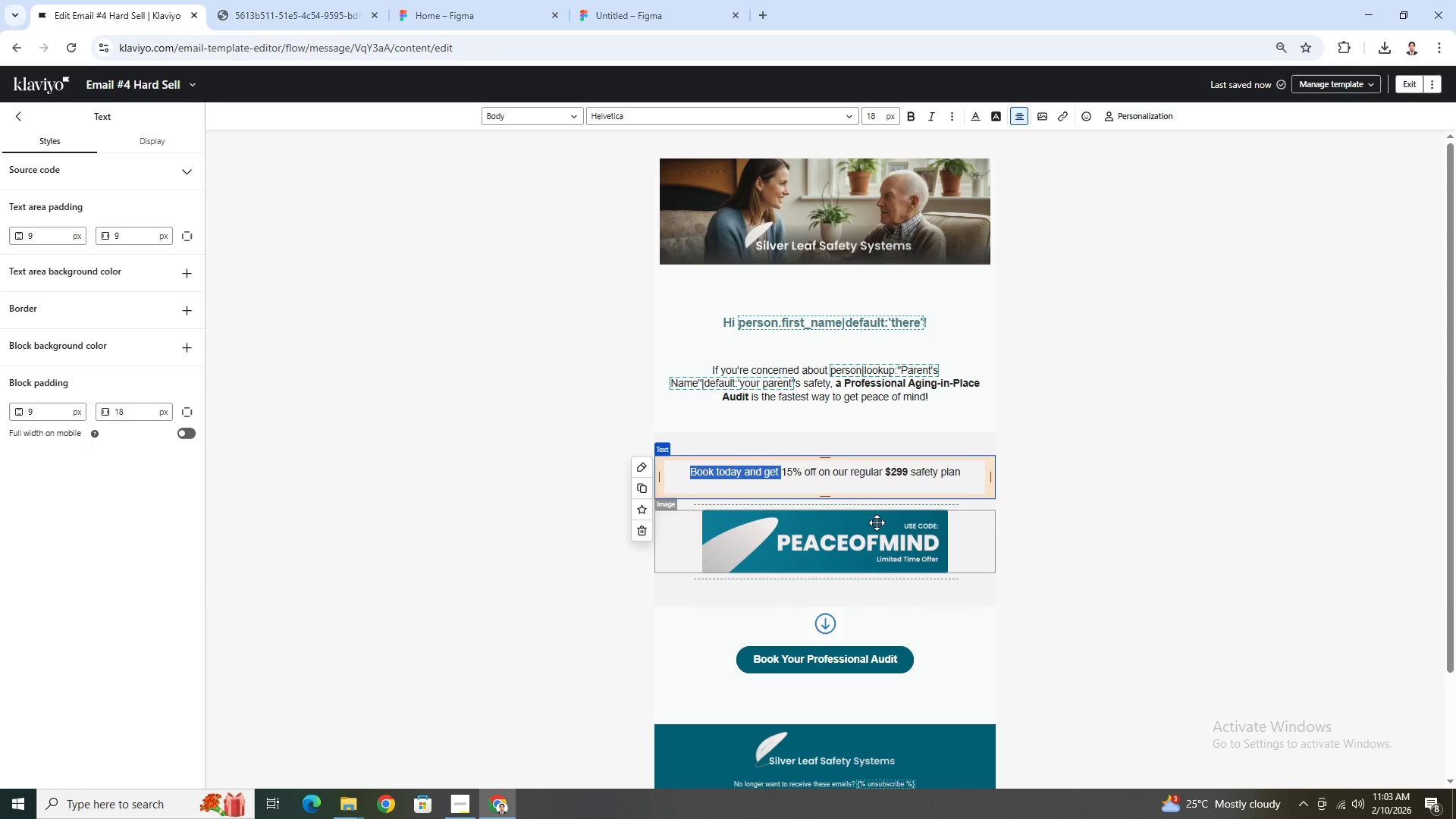 
wait(30.0)
 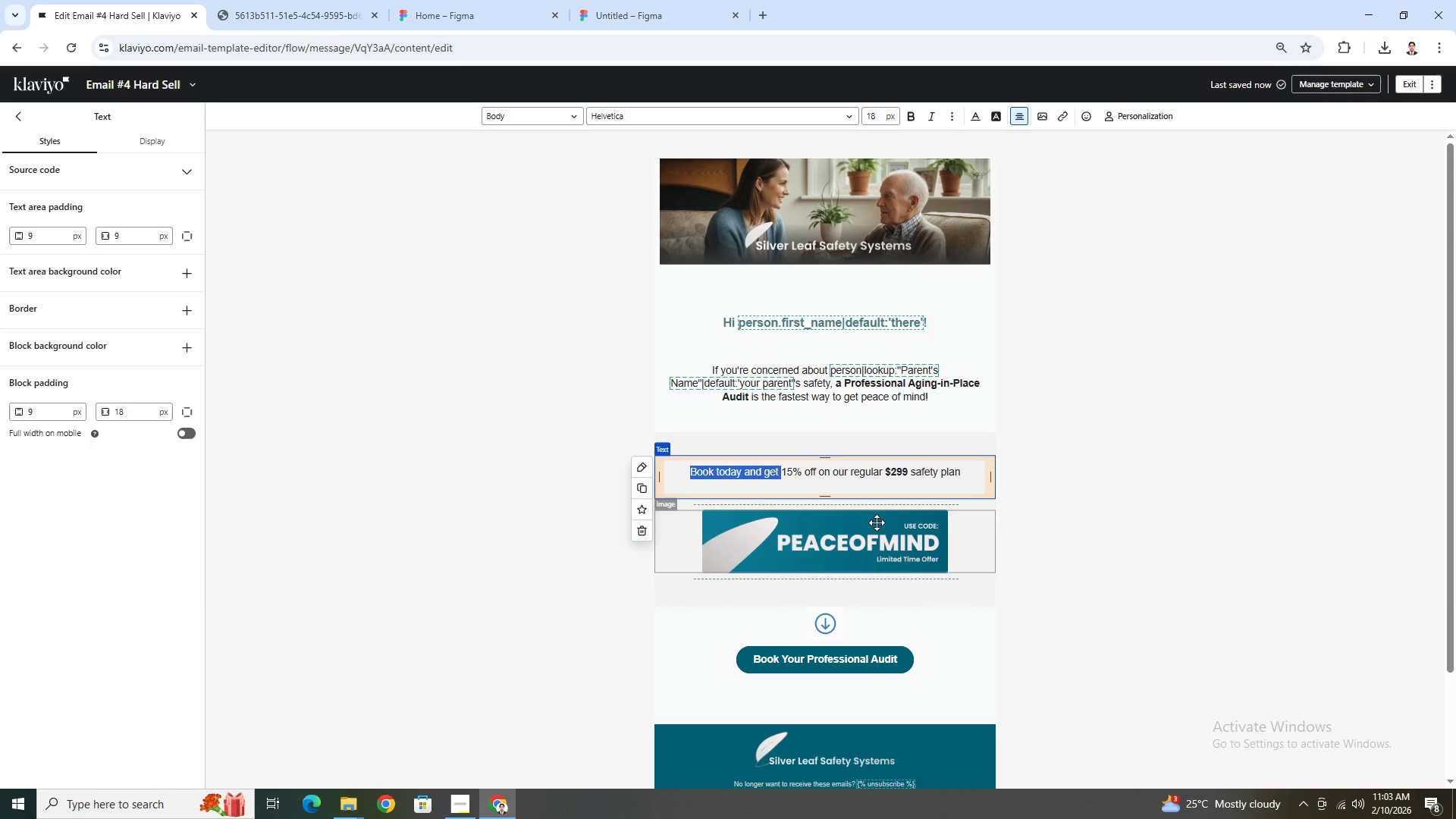 
left_click([1079, 548])
 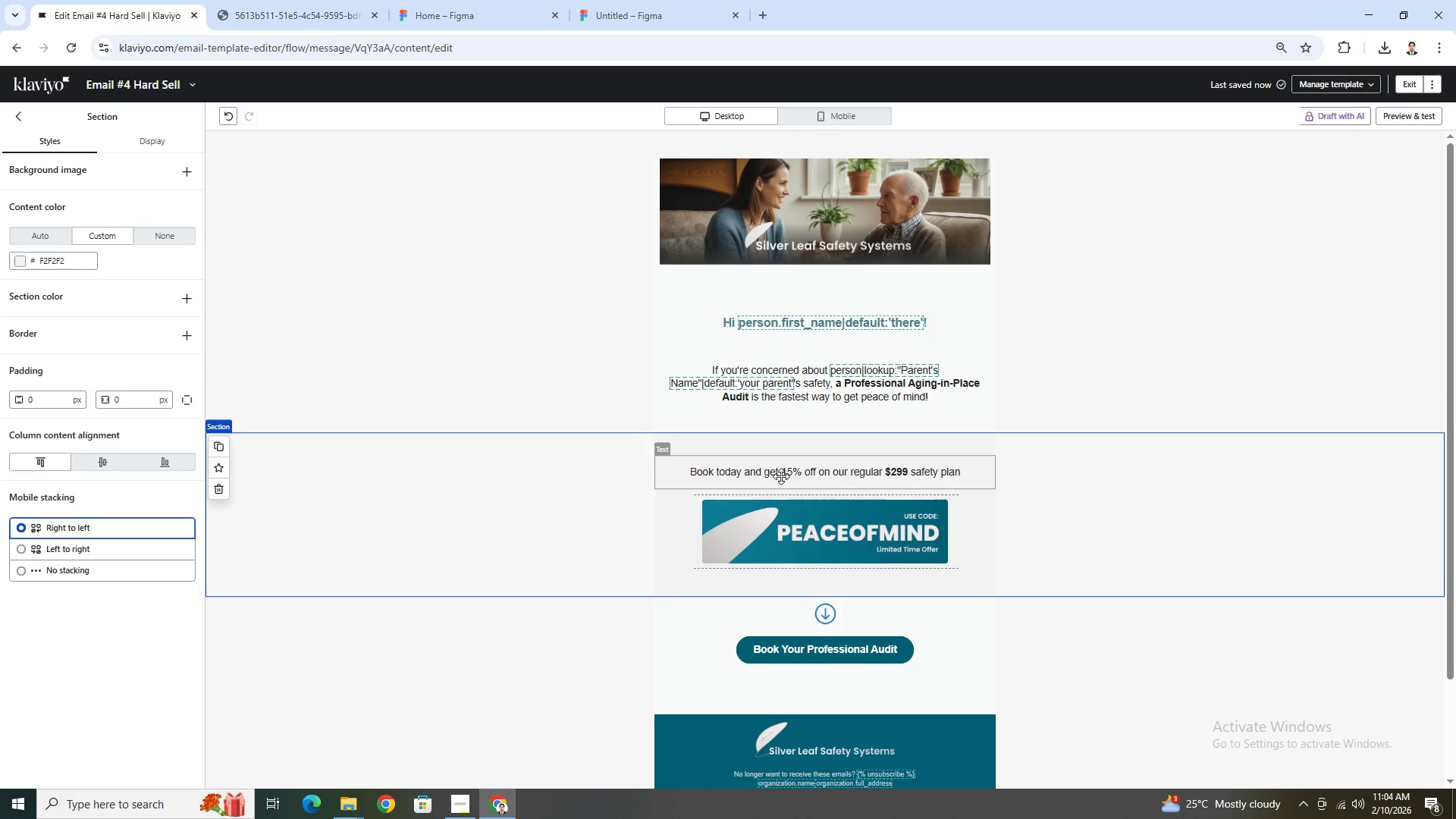 
wait(49.09)
 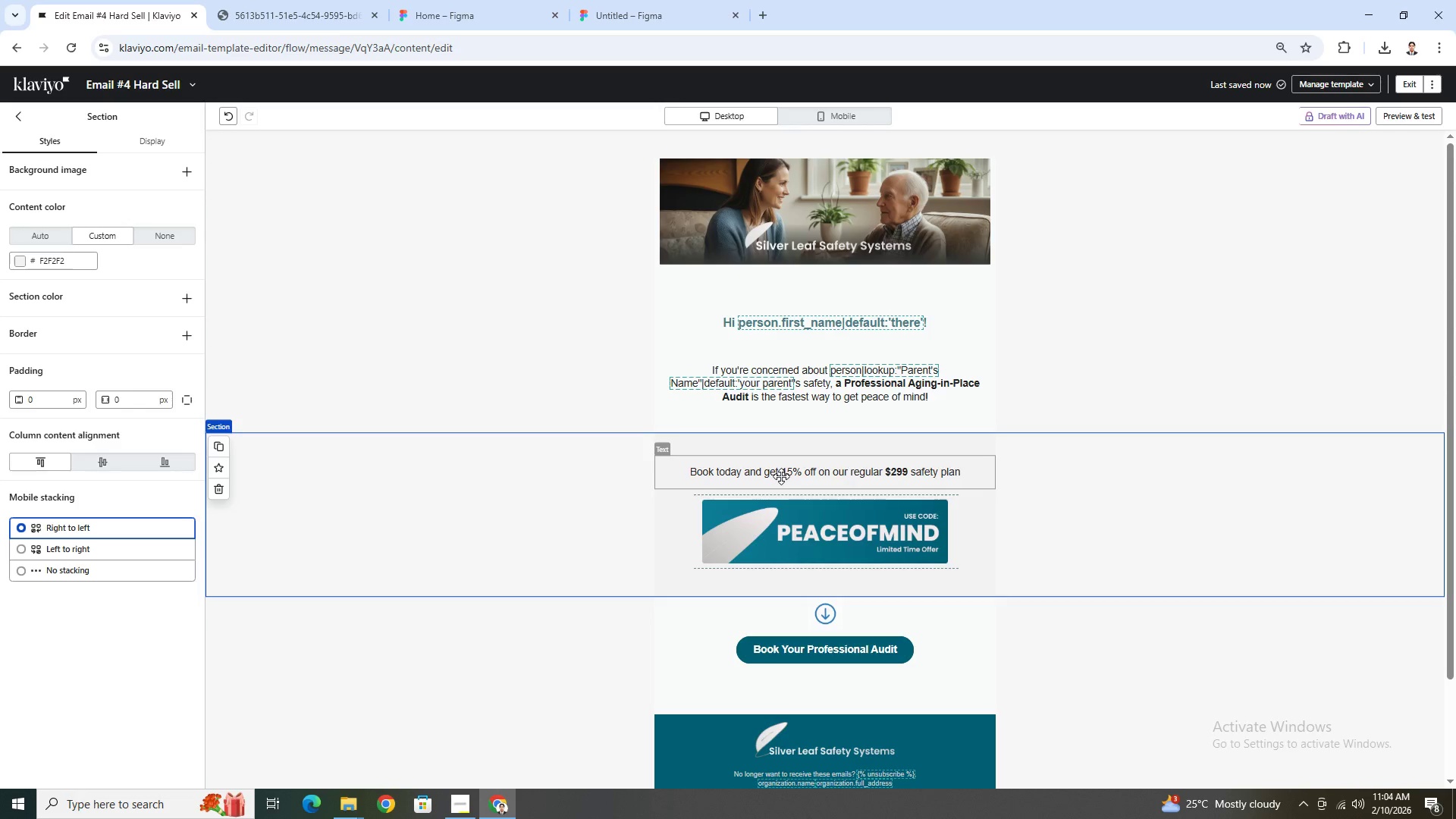 
left_click([781, 475])
 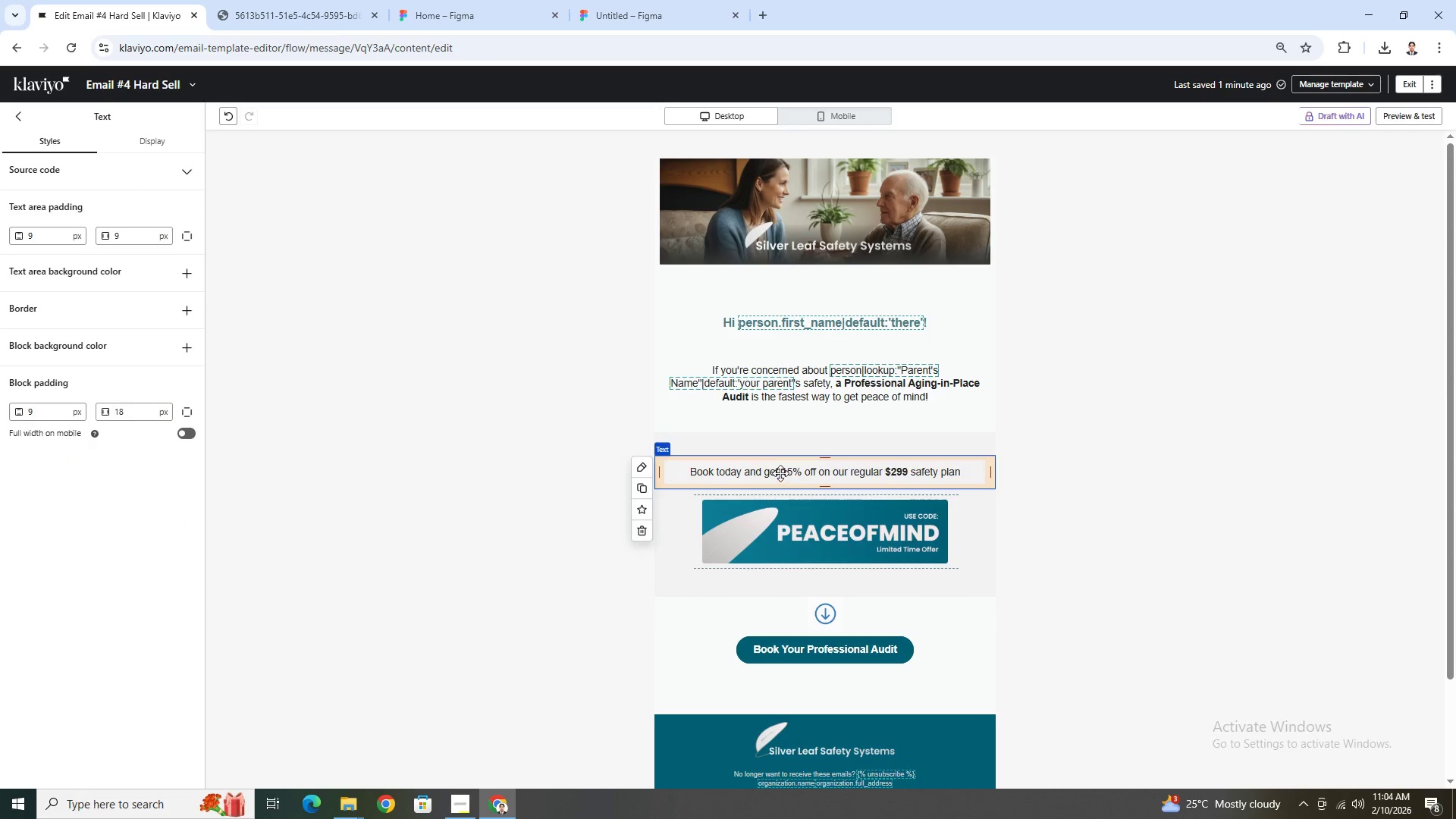 
double_click([780, 472])
 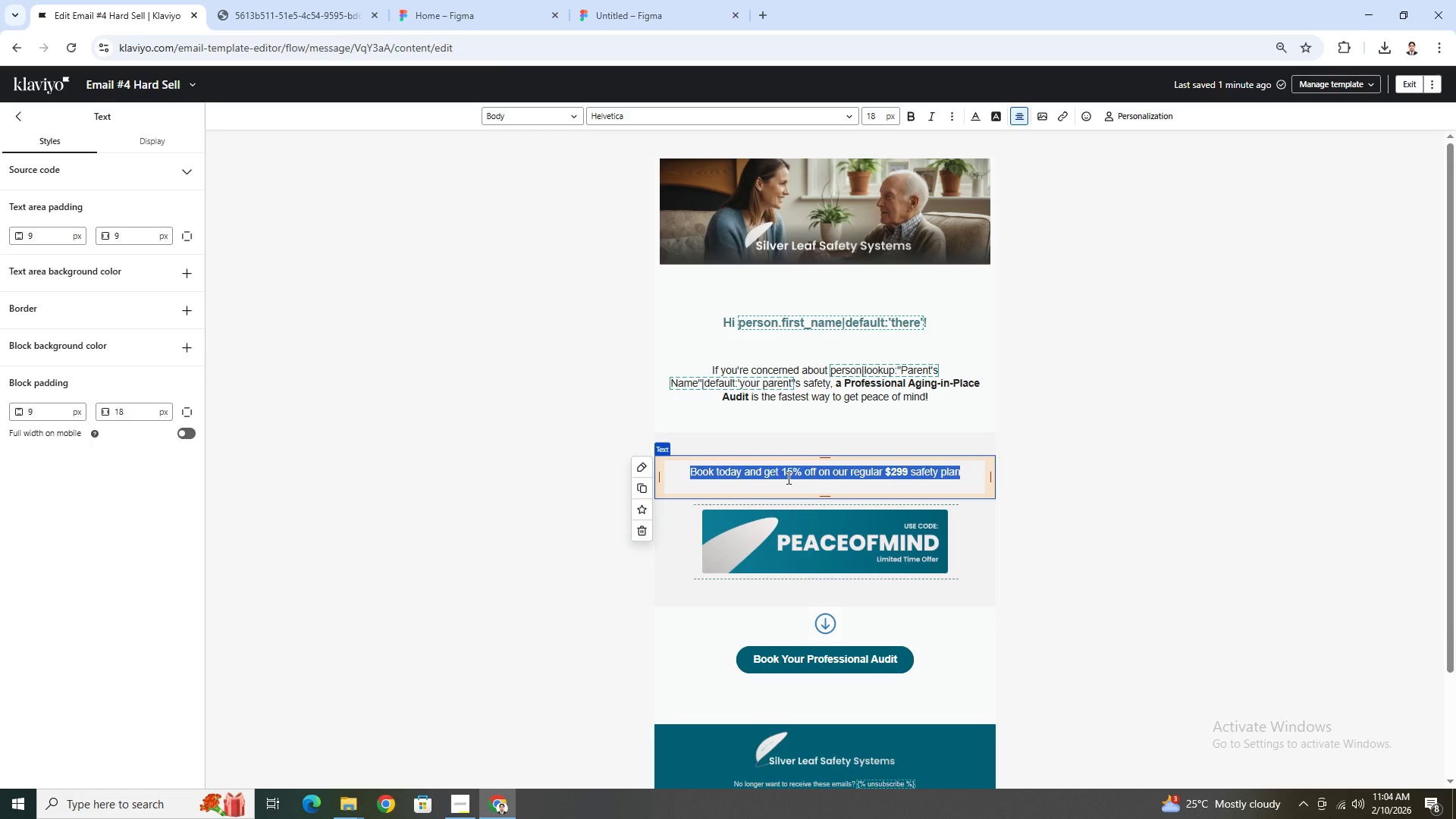 
left_click([774, 478])
 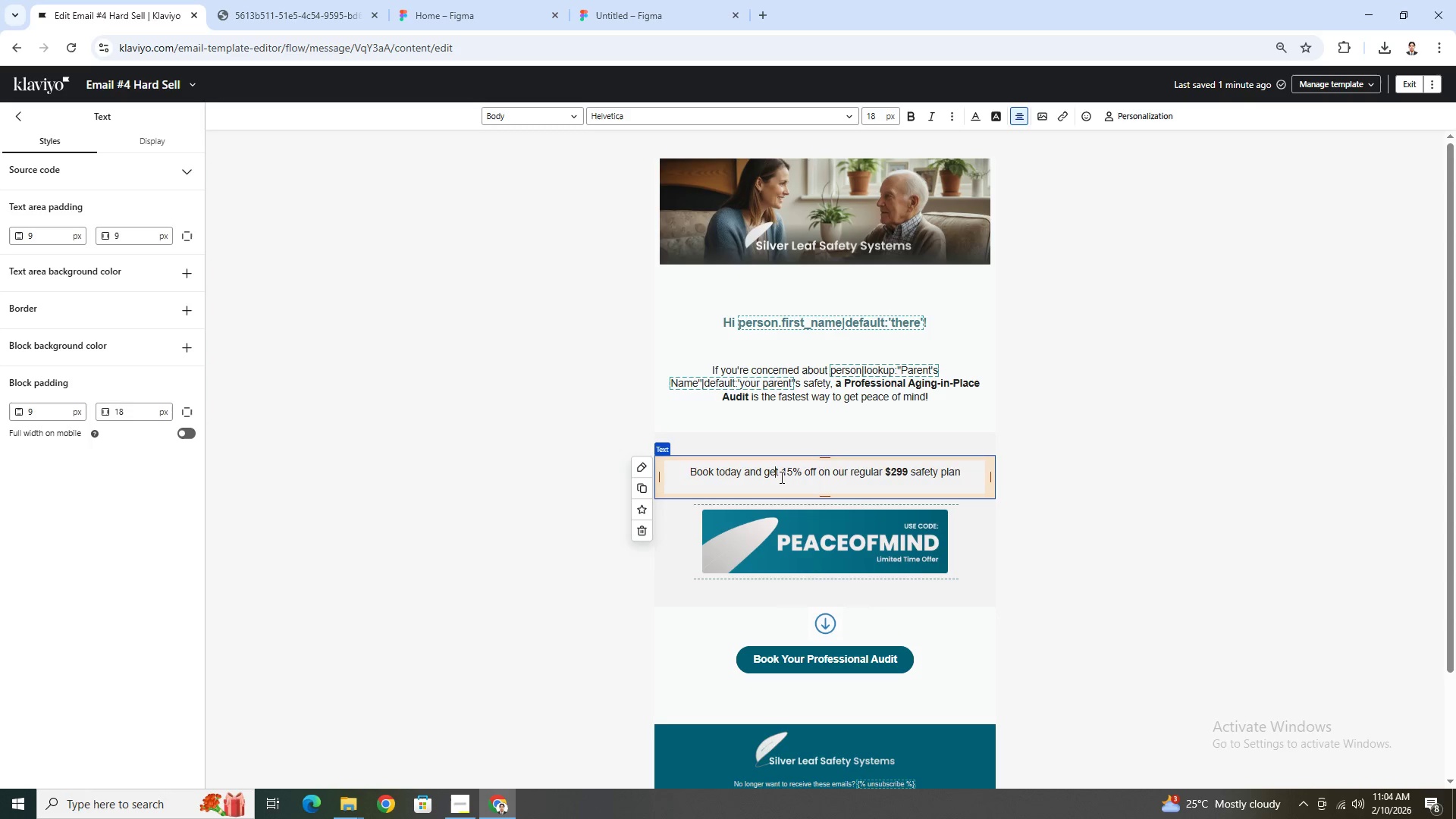 
wait(12.53)
 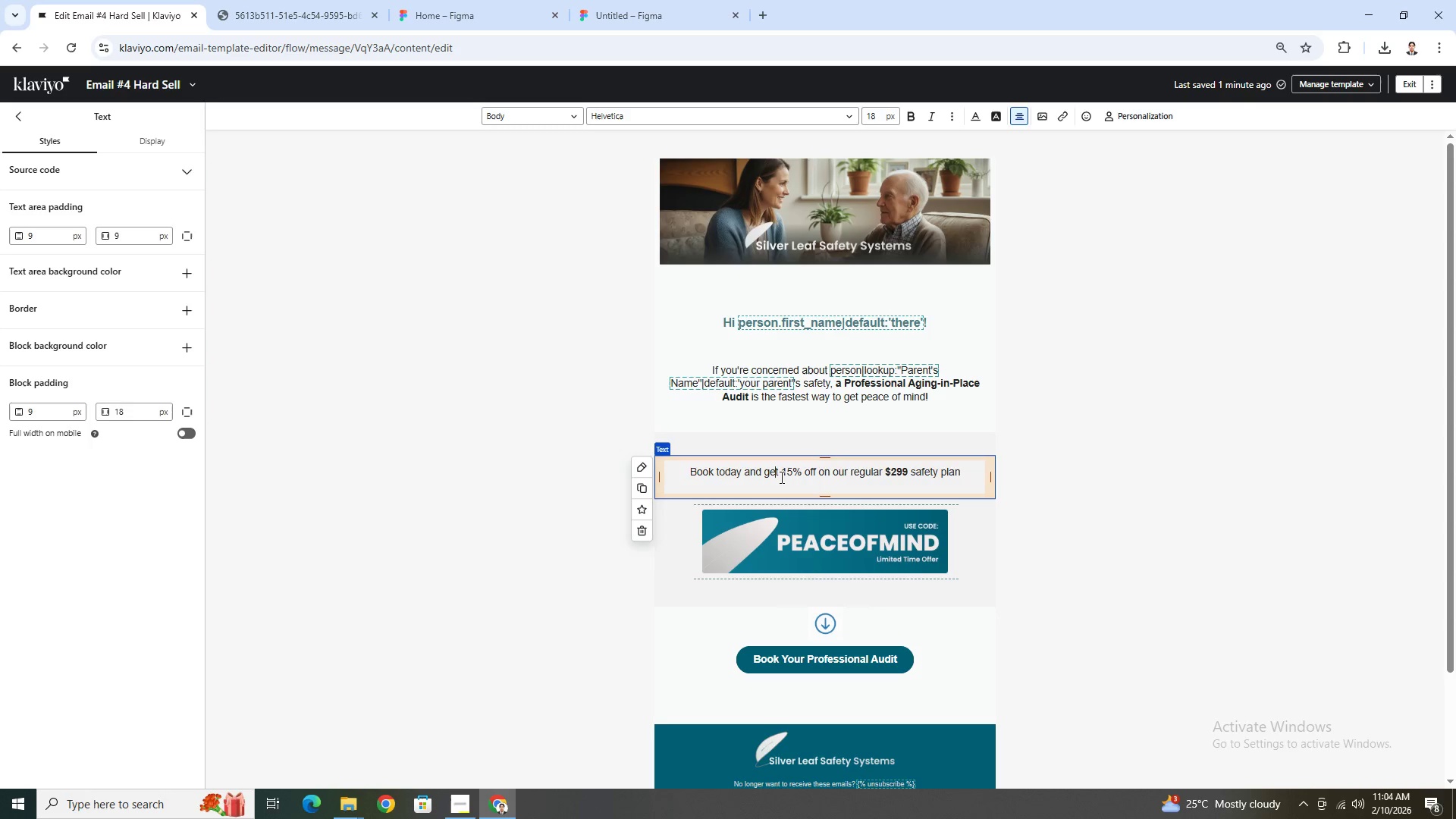 
scroll: coordinate [1098, 648], scroll_direction: down, amount: 1.0
 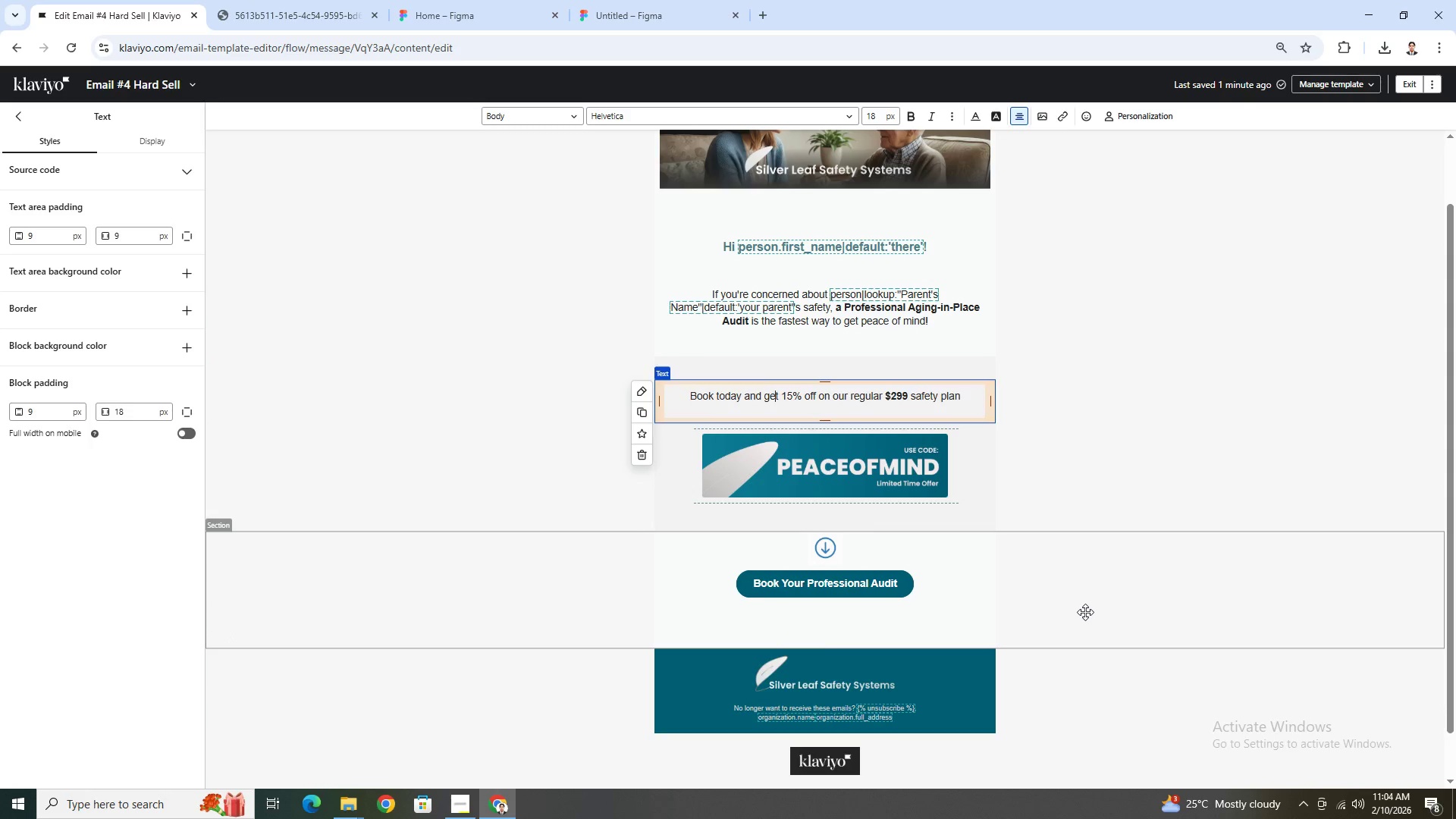 
left_click([1085, 612])
 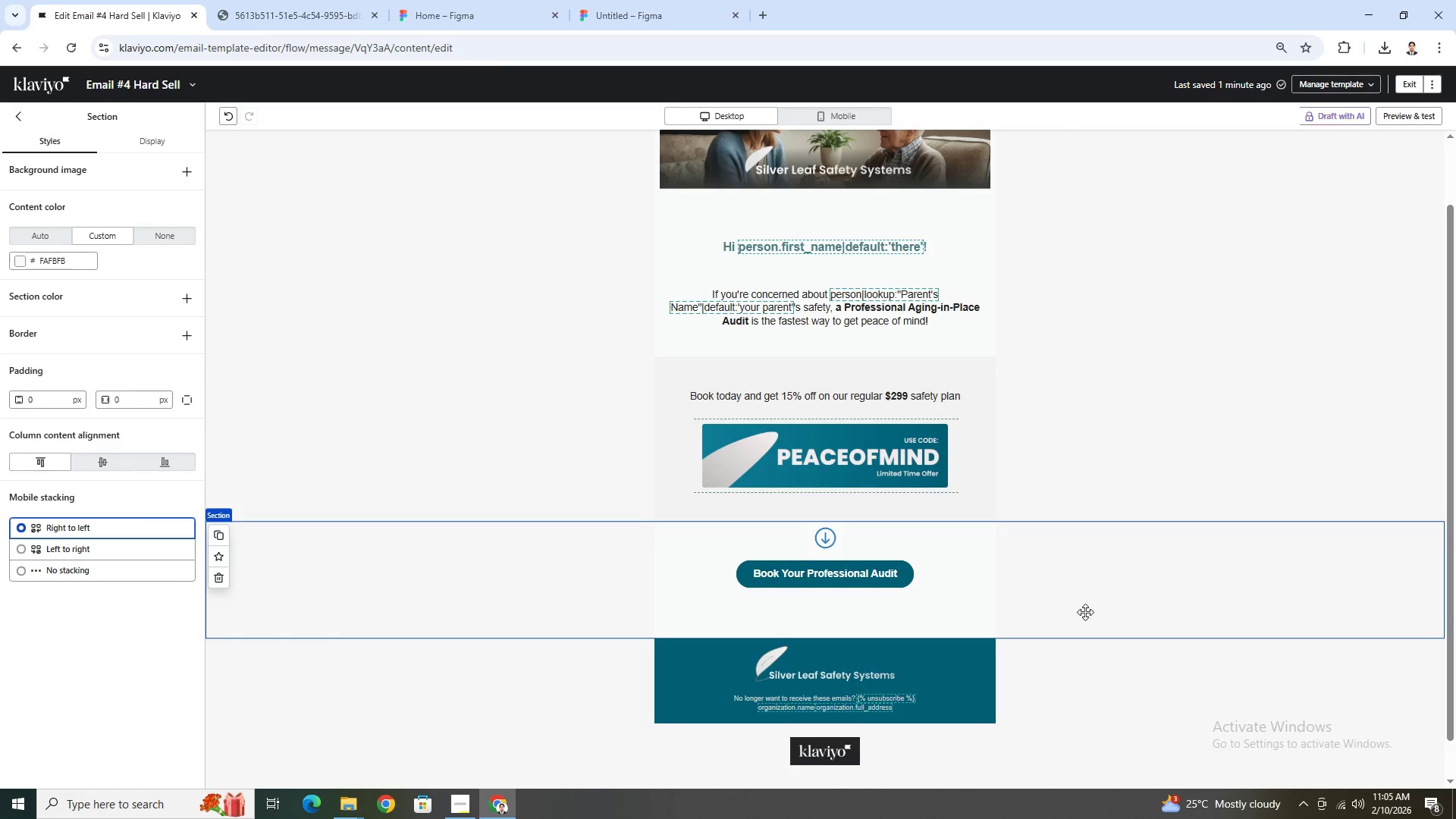 
wait(29.05)
 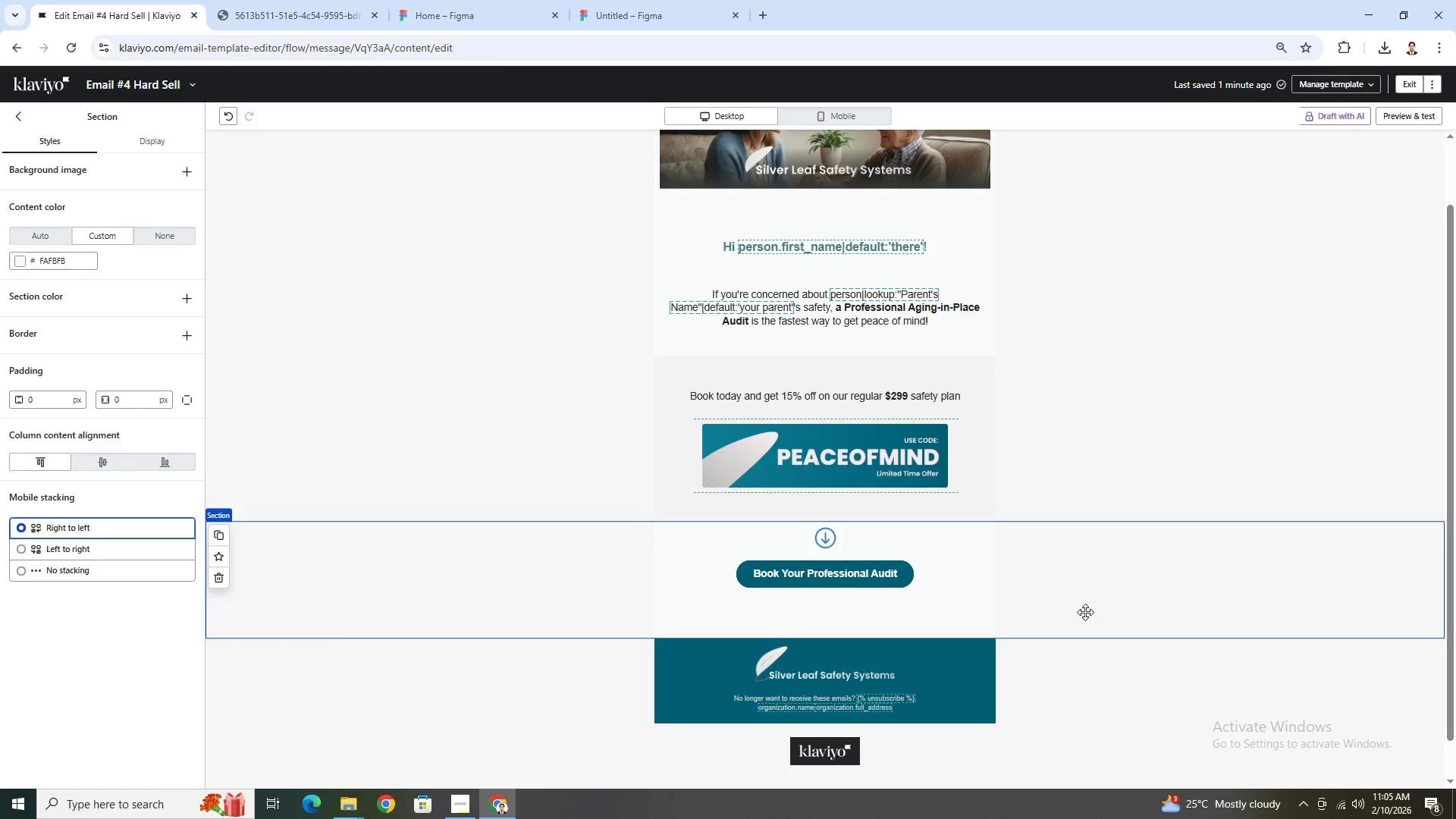 
scroll: coordinate [1102, 560], scroll_direction: up, amount: 4.0
 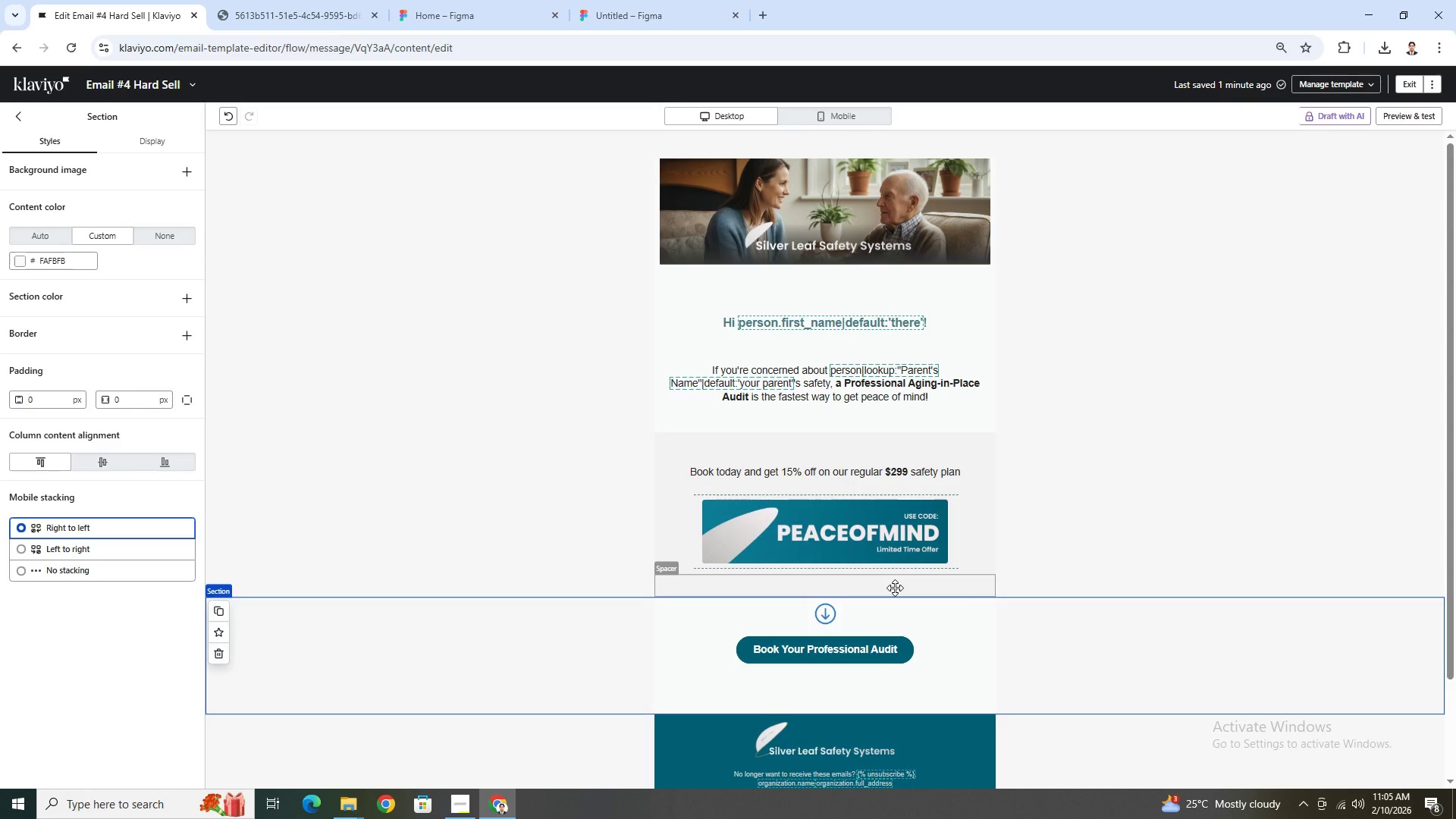 
wait(32.67)
 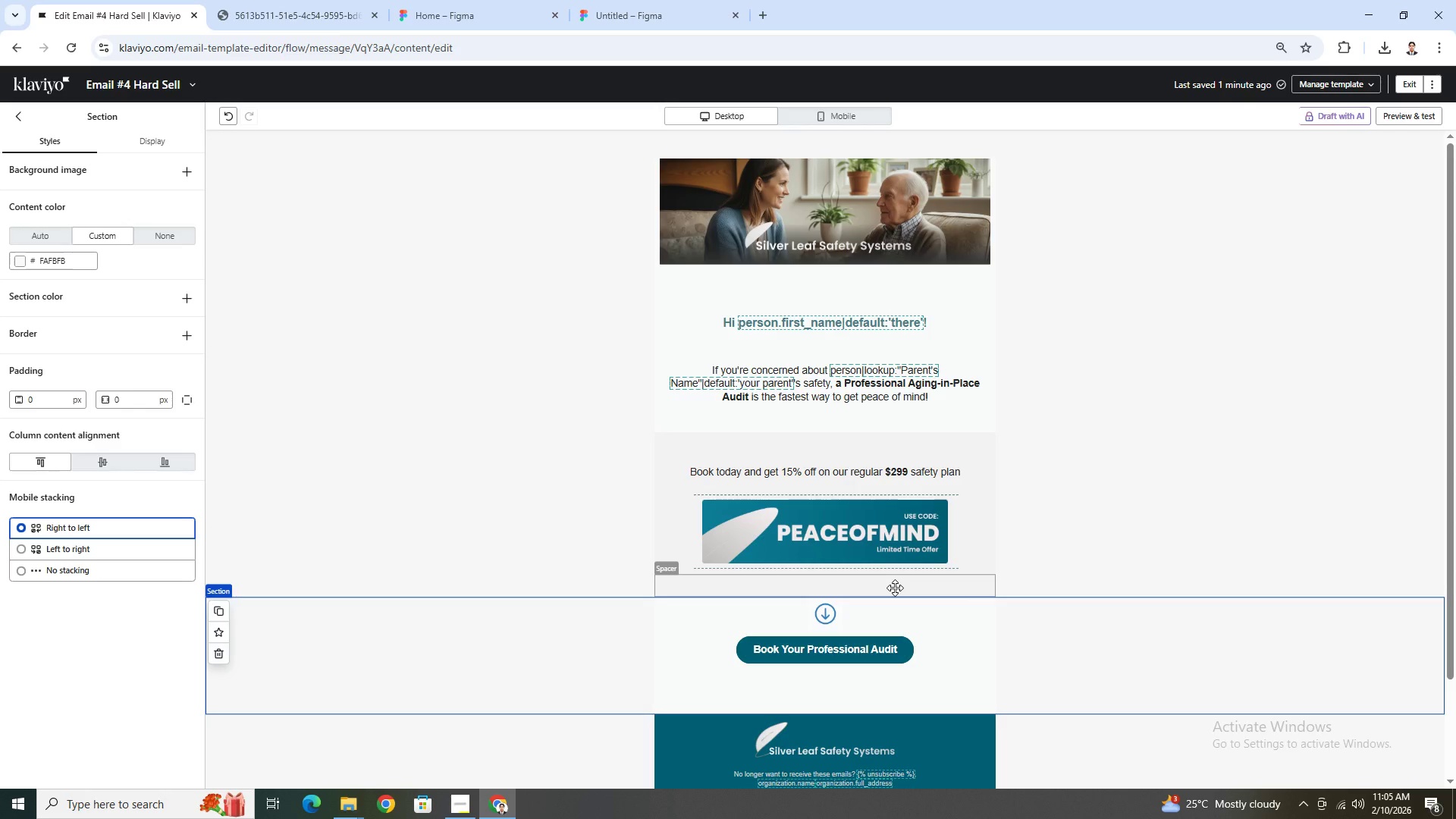 
left_click([899, 589])
 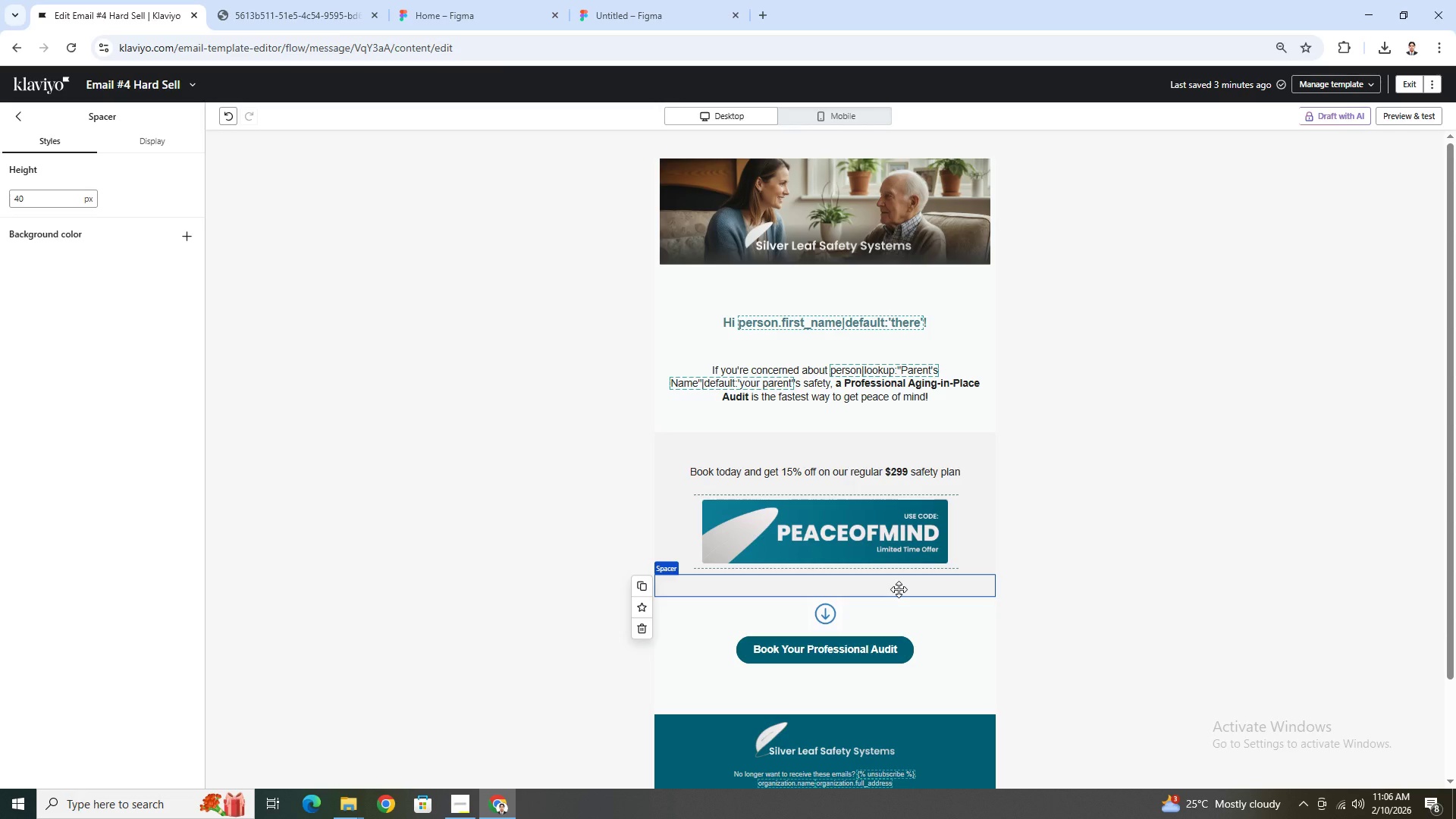 
wait(15.8)
 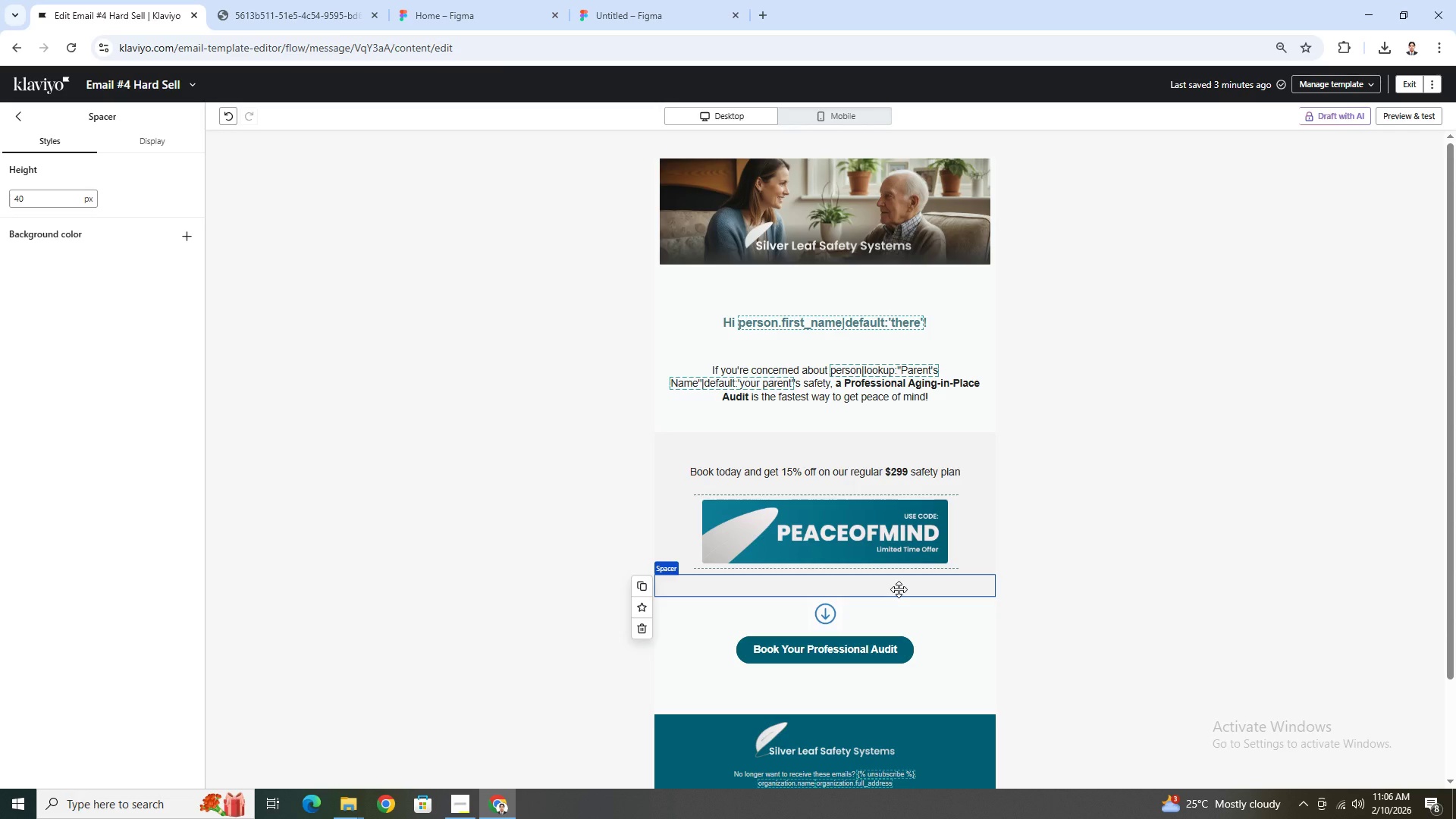 
left_click([937, 468])
 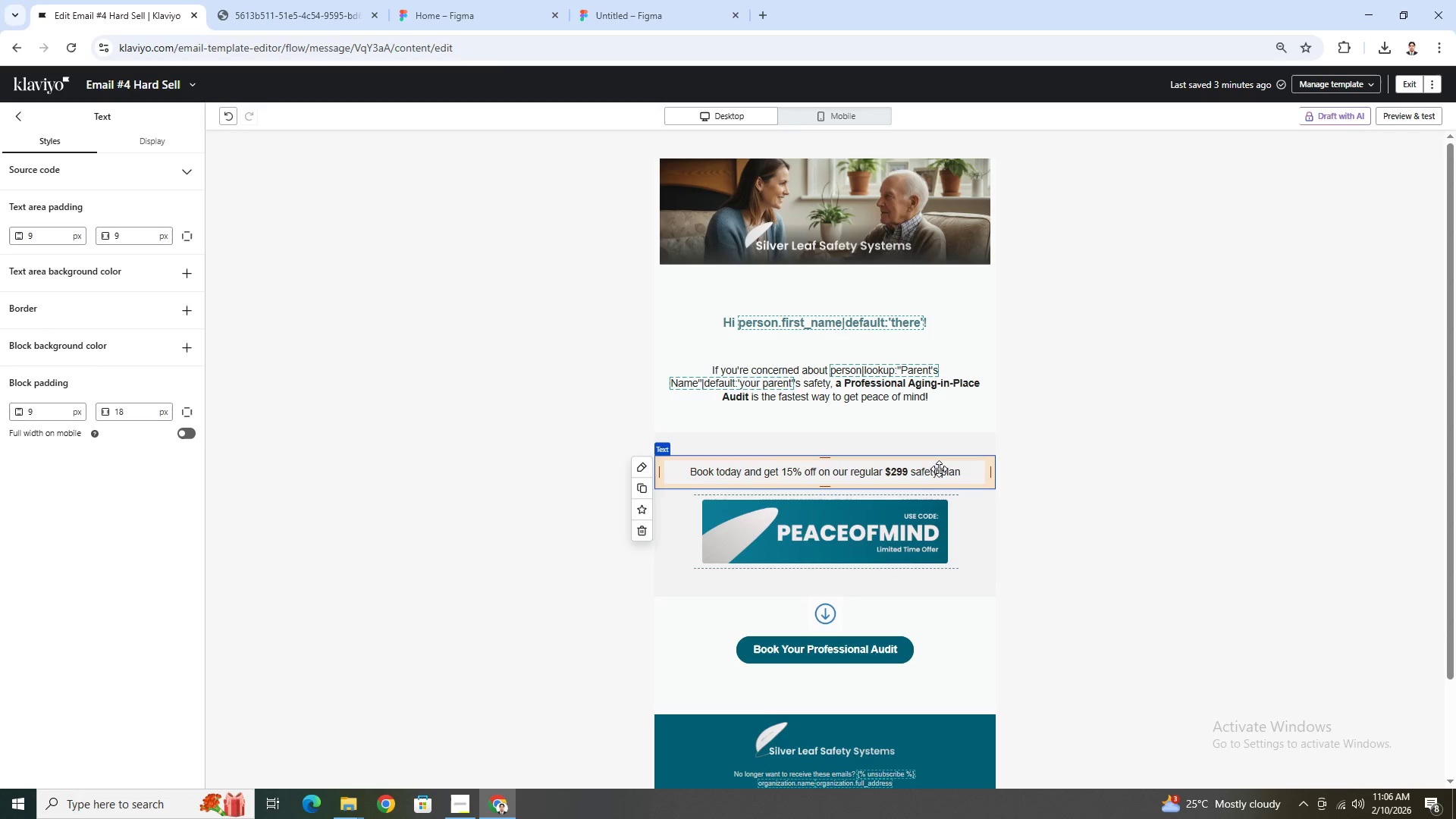 
key(Control+C)
 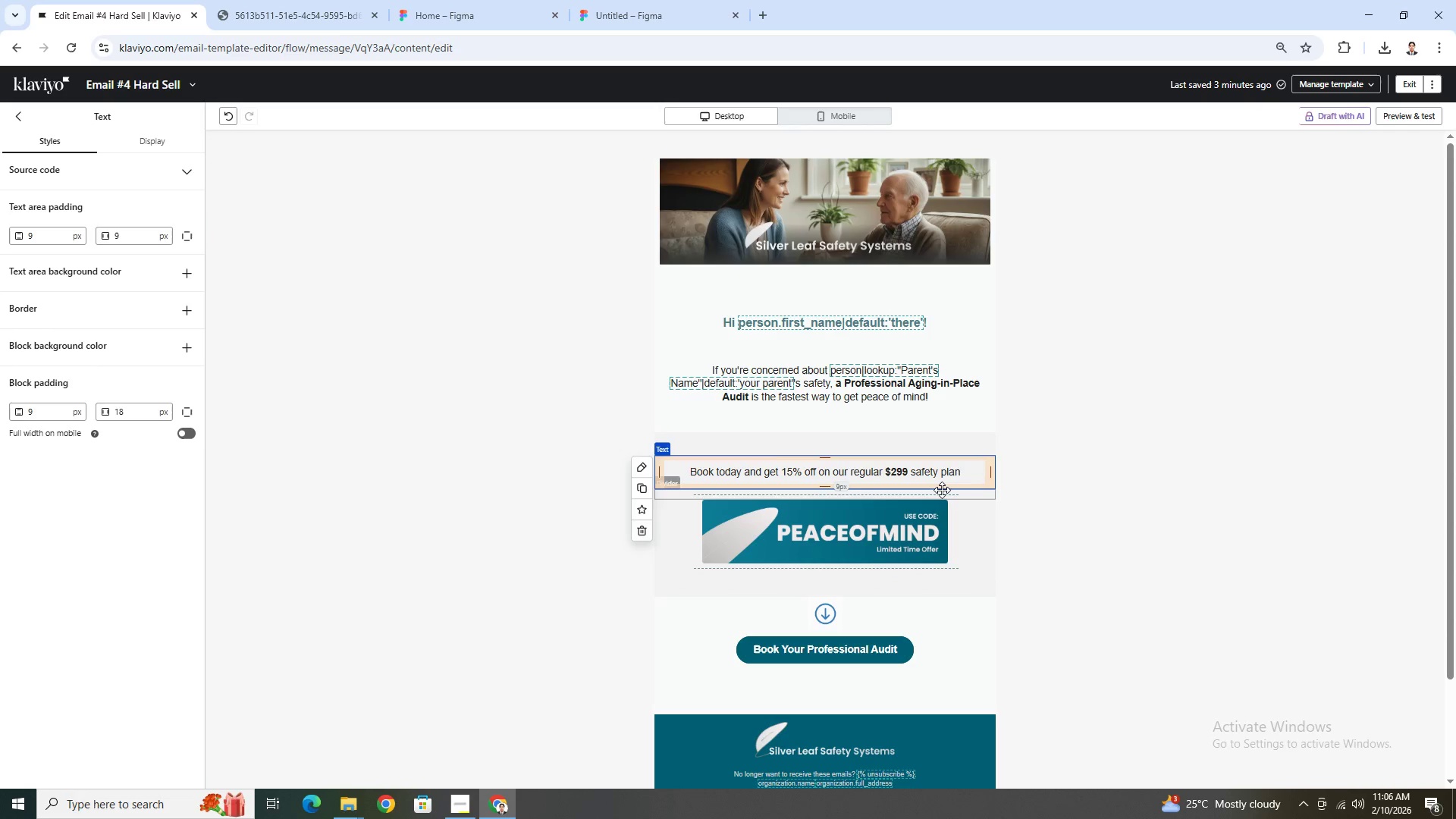 
key(Control+ControlLeft)
 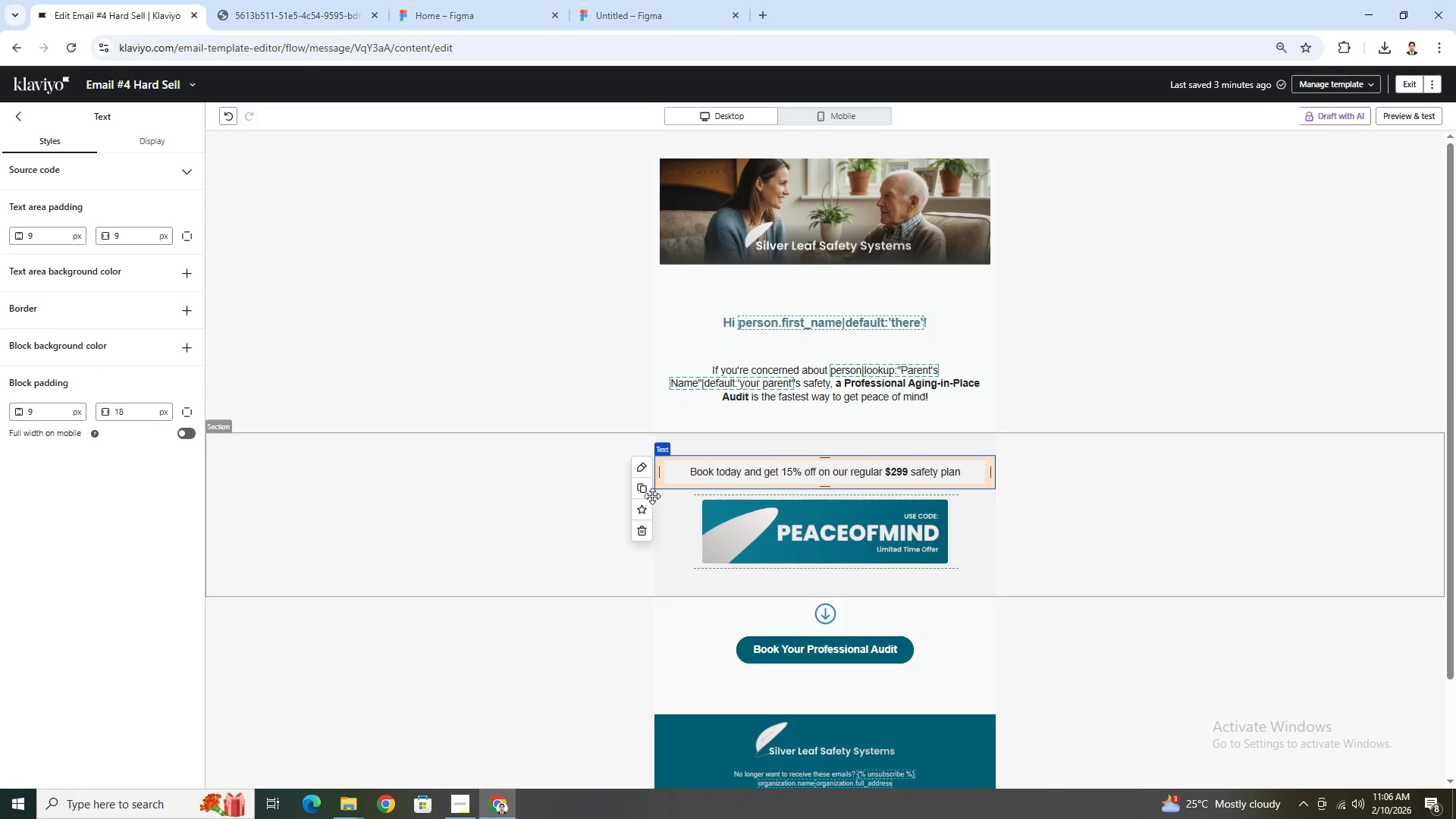 
left_click([635, 491])
 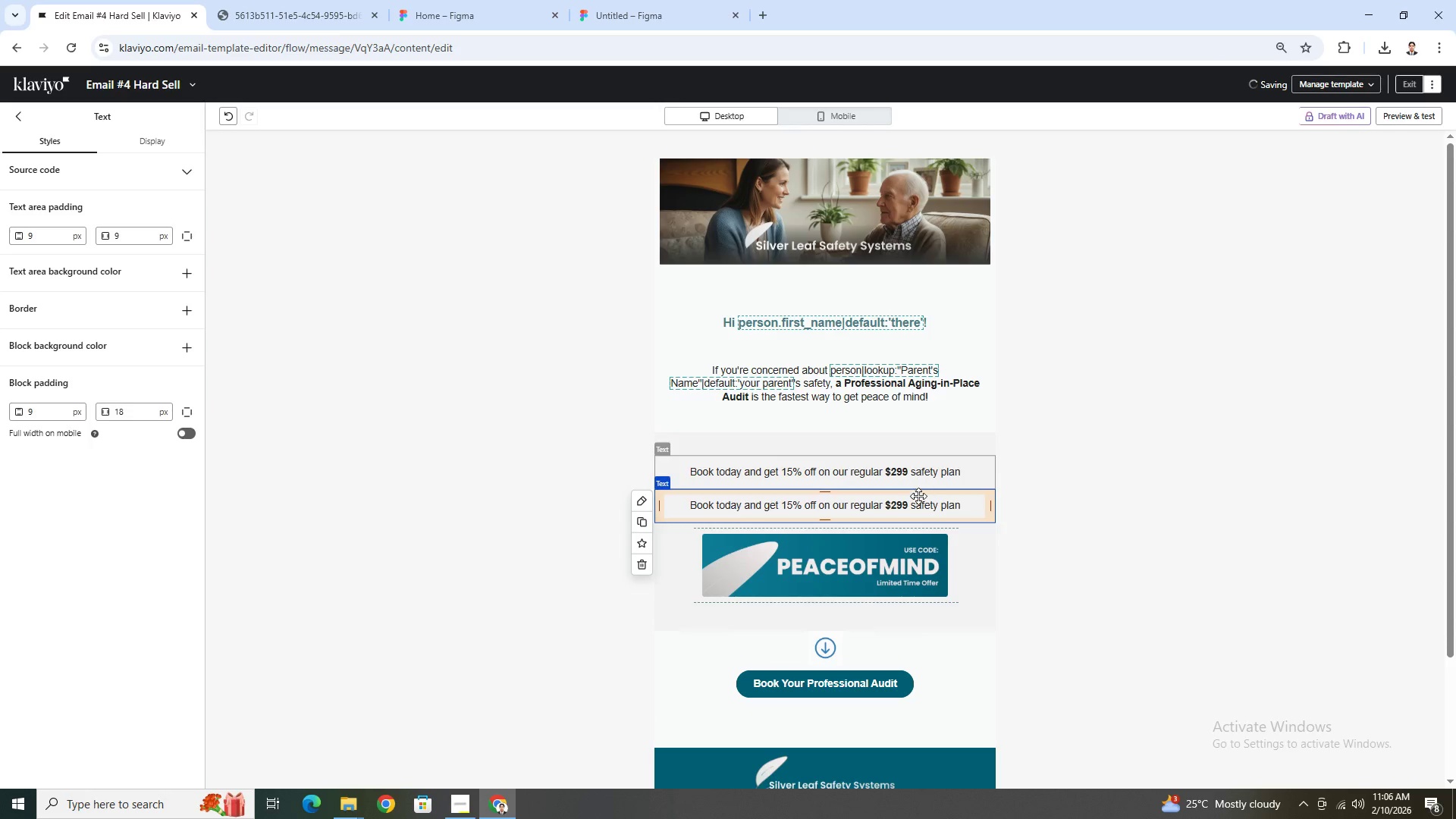 
left_click_drag(start_coordinate=[921, 506], to_coordinate=[905, 558])
 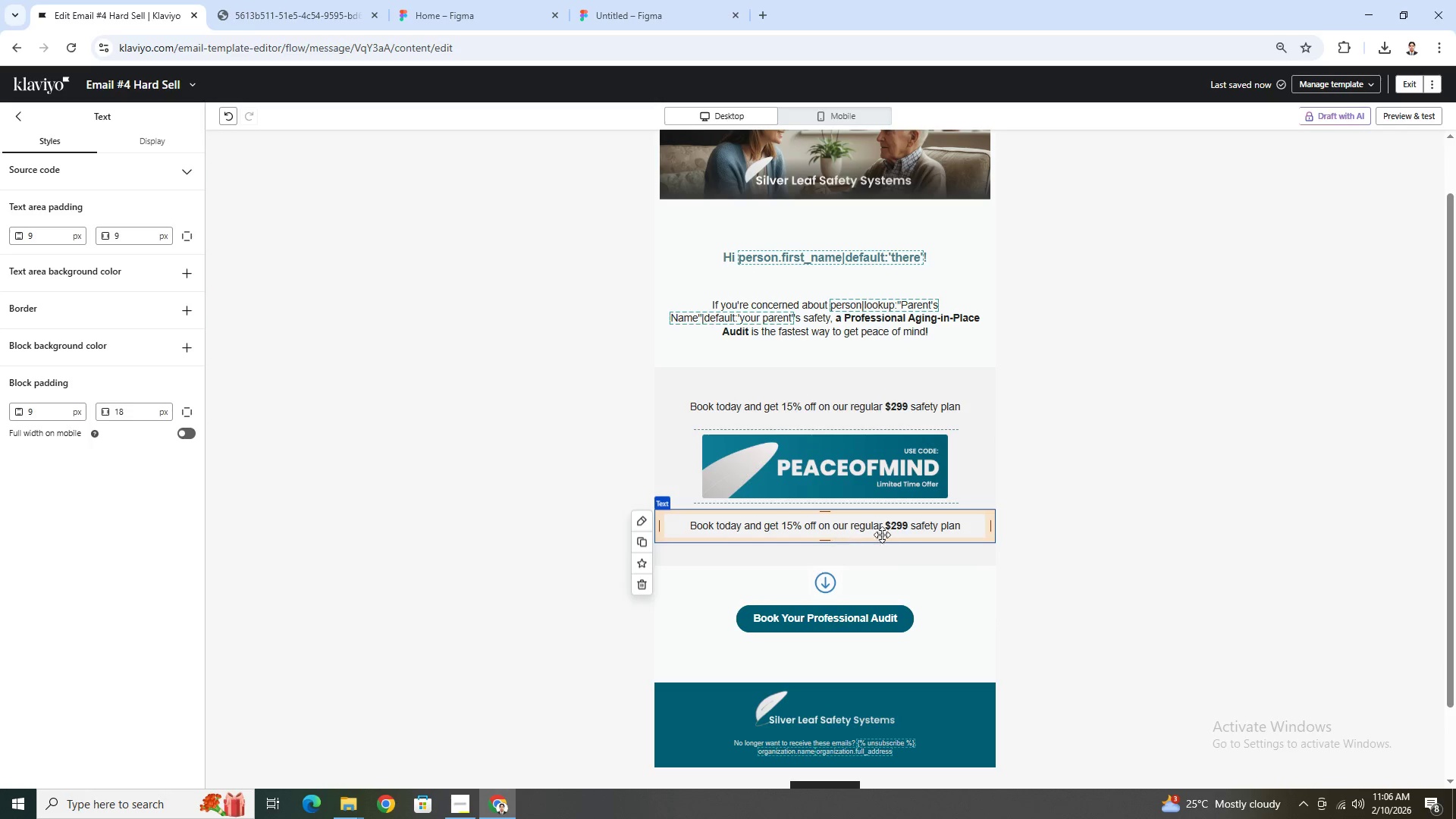 
double_click([882, 529])
 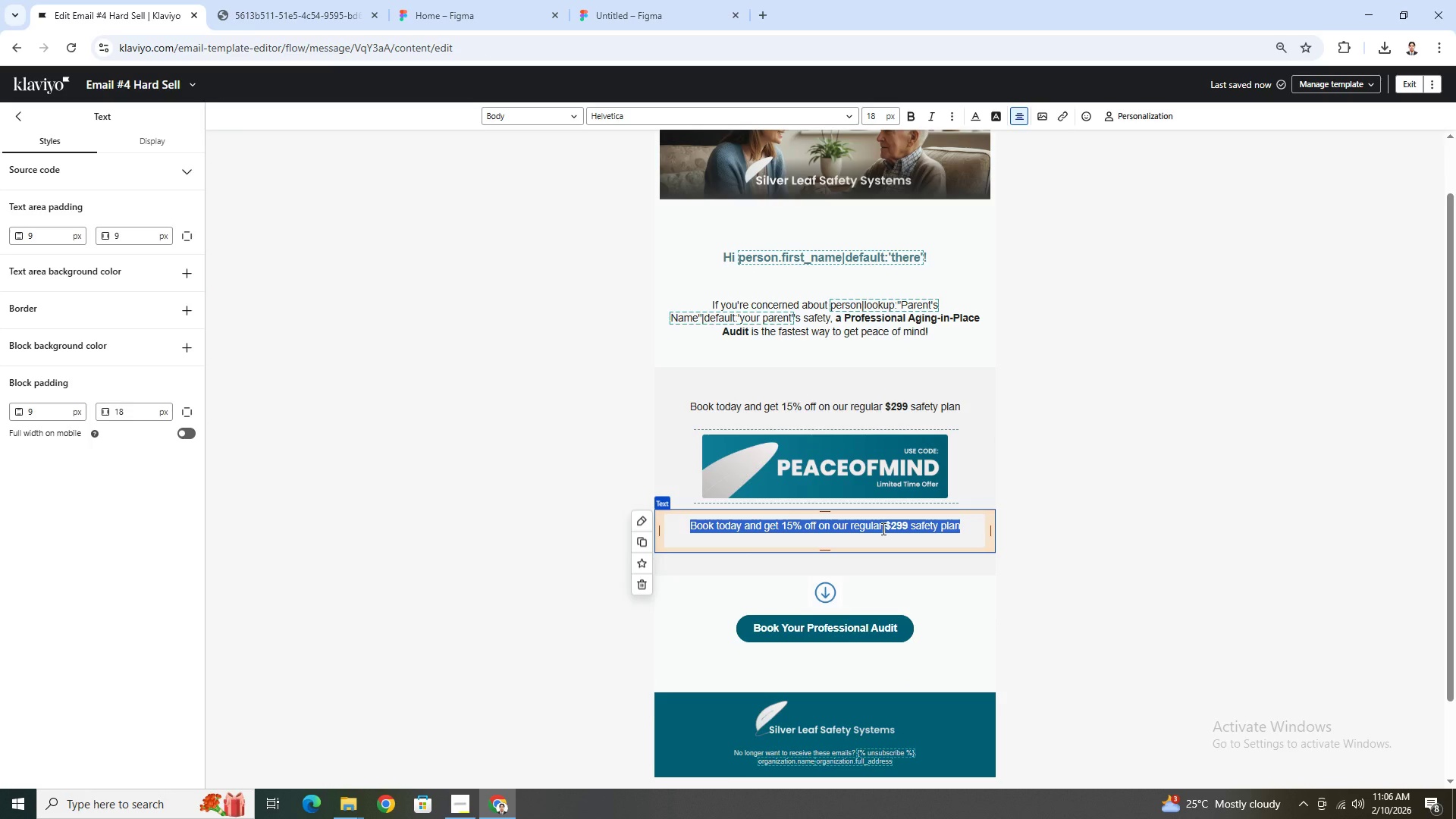 
type(Time is running out! )
 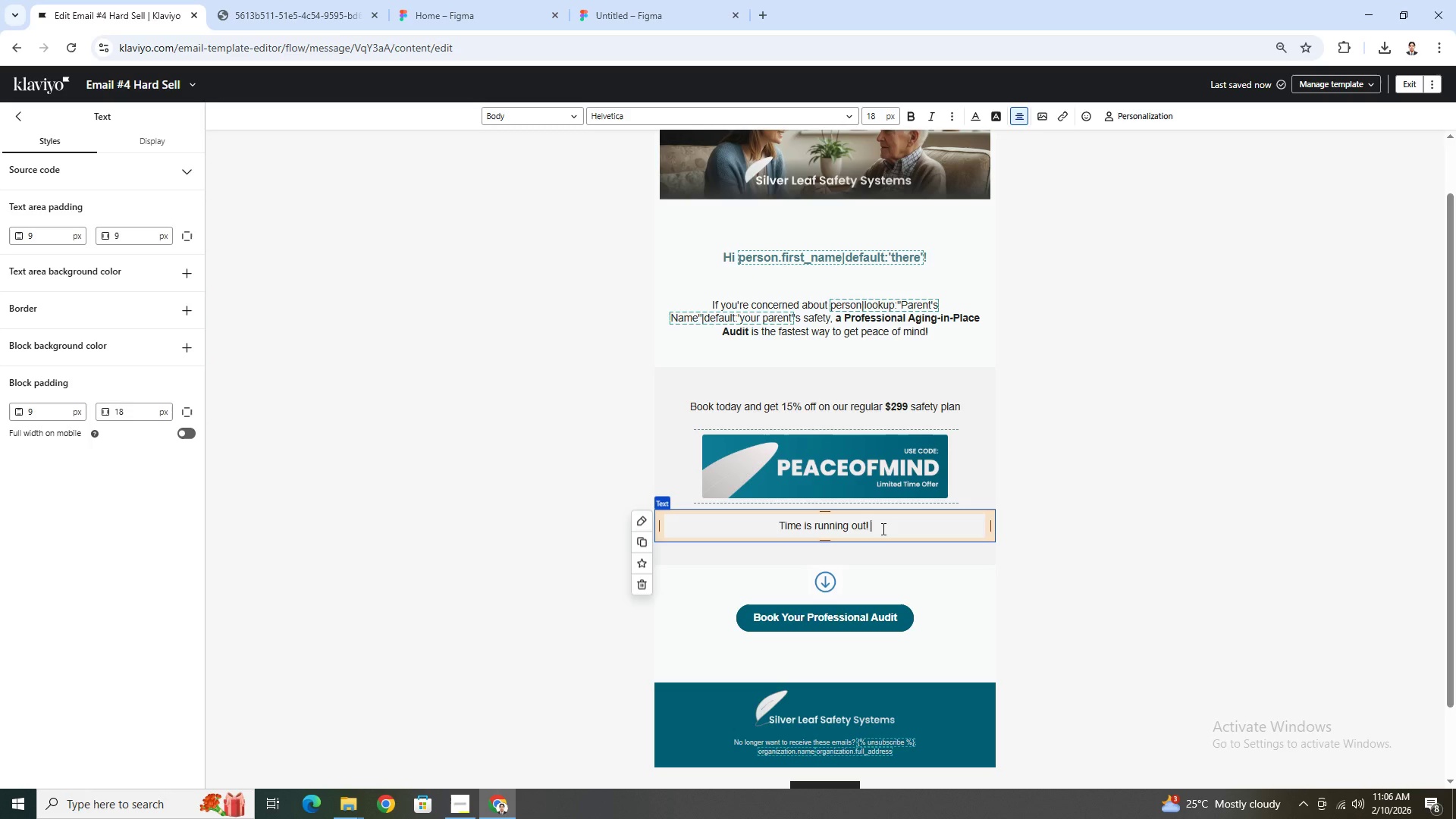 
wait(11.28)
 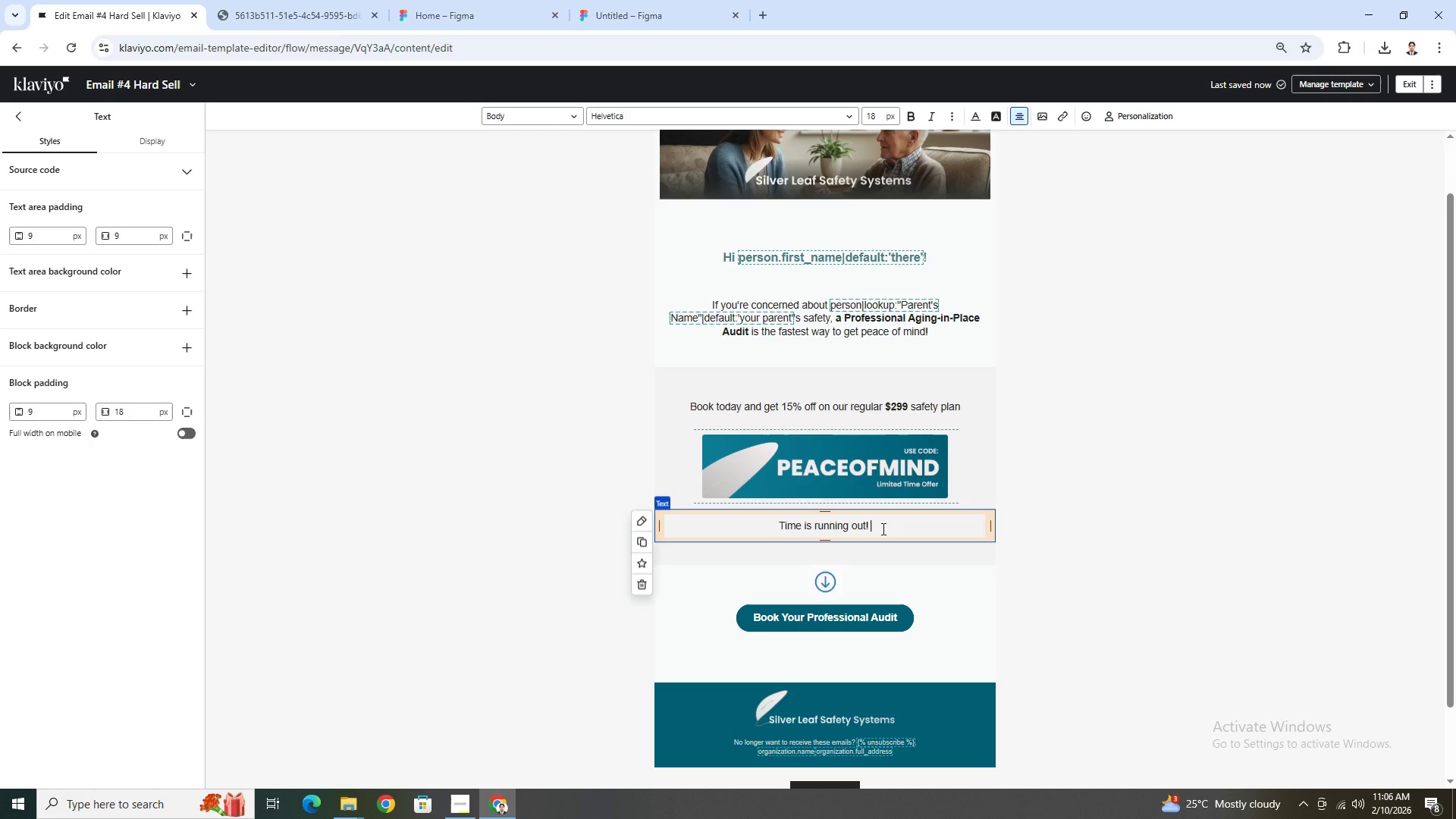 
key(Backspace)
 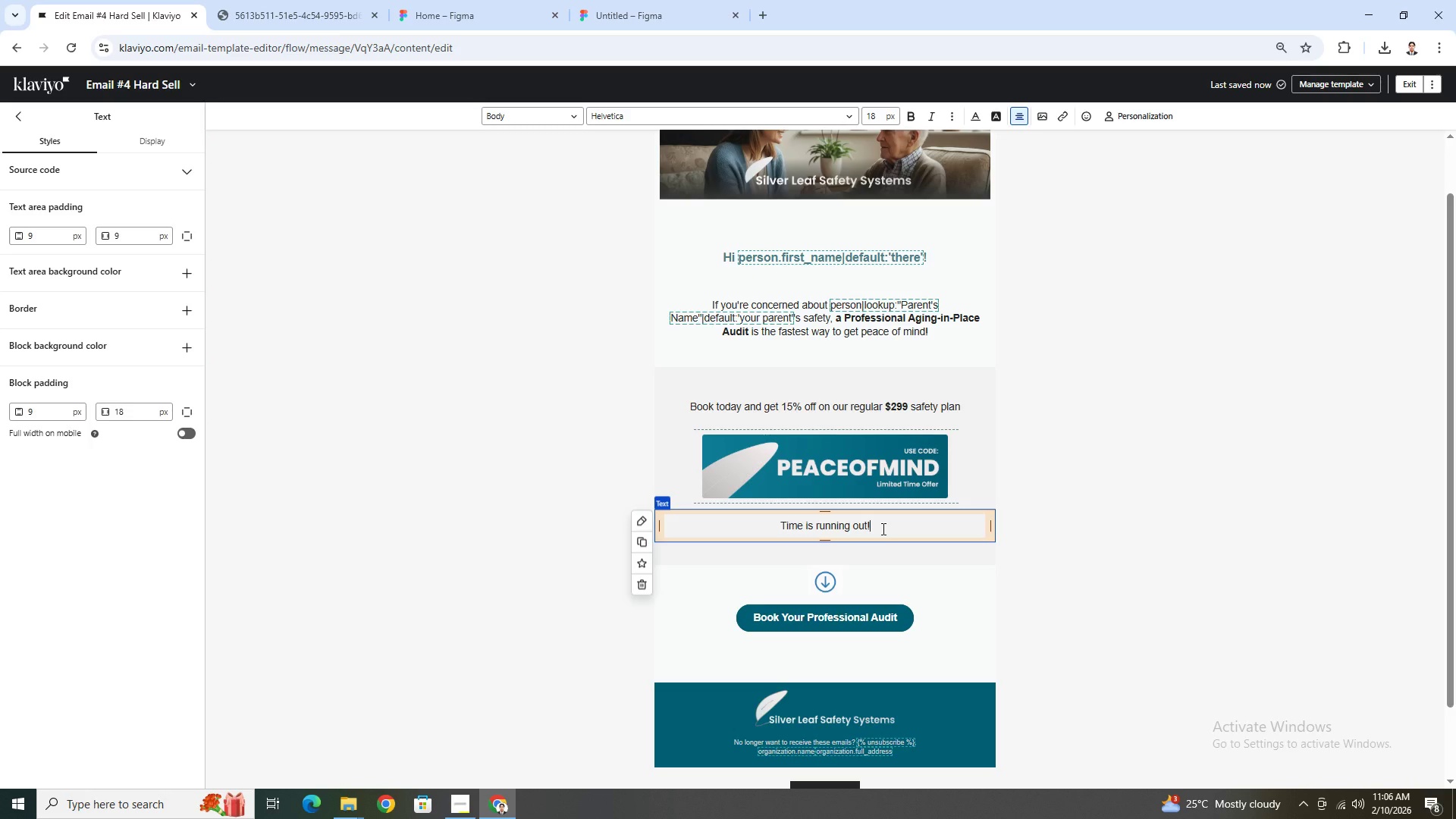 
wait(21.44)
 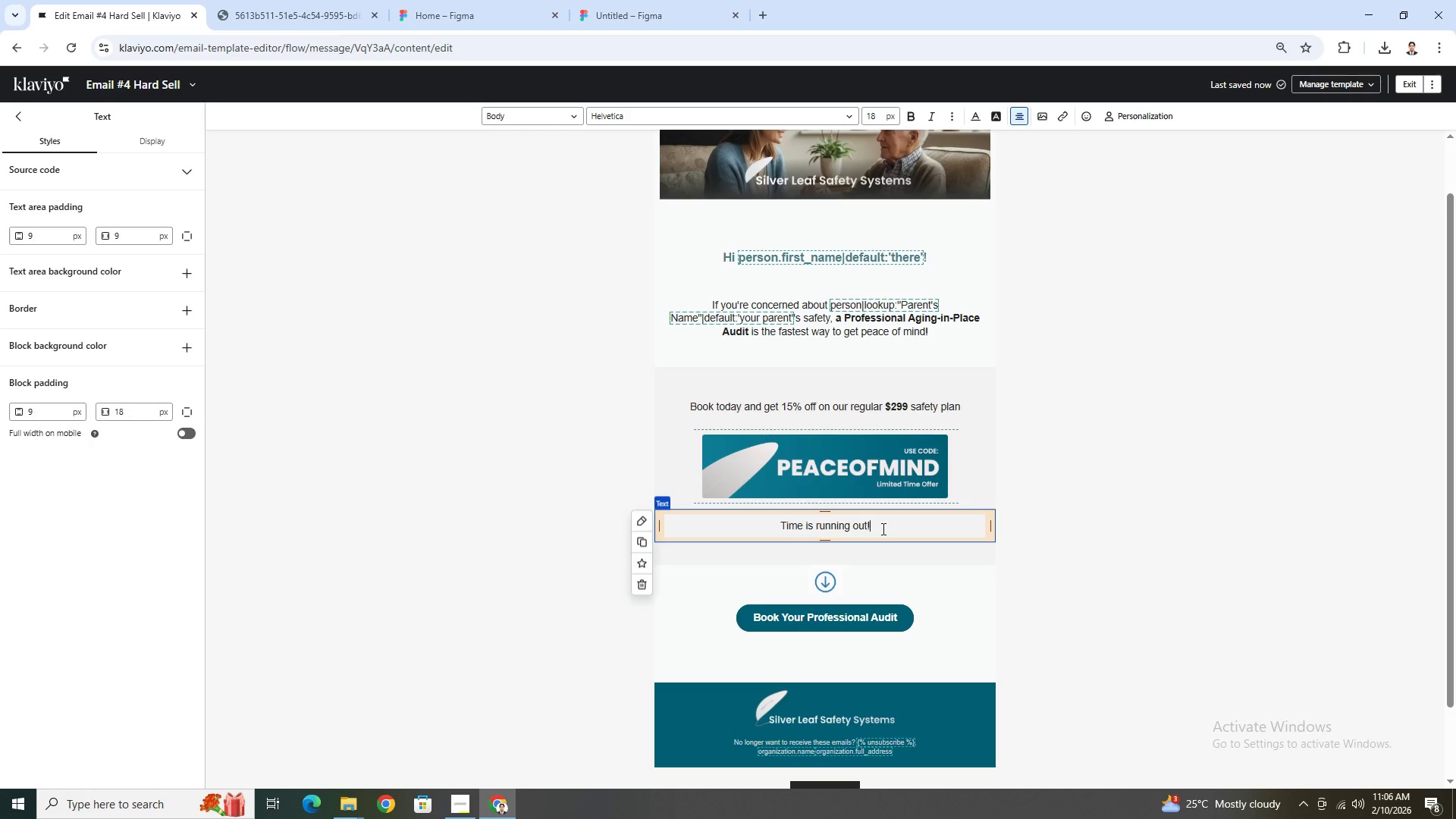 
type( Act now!)
 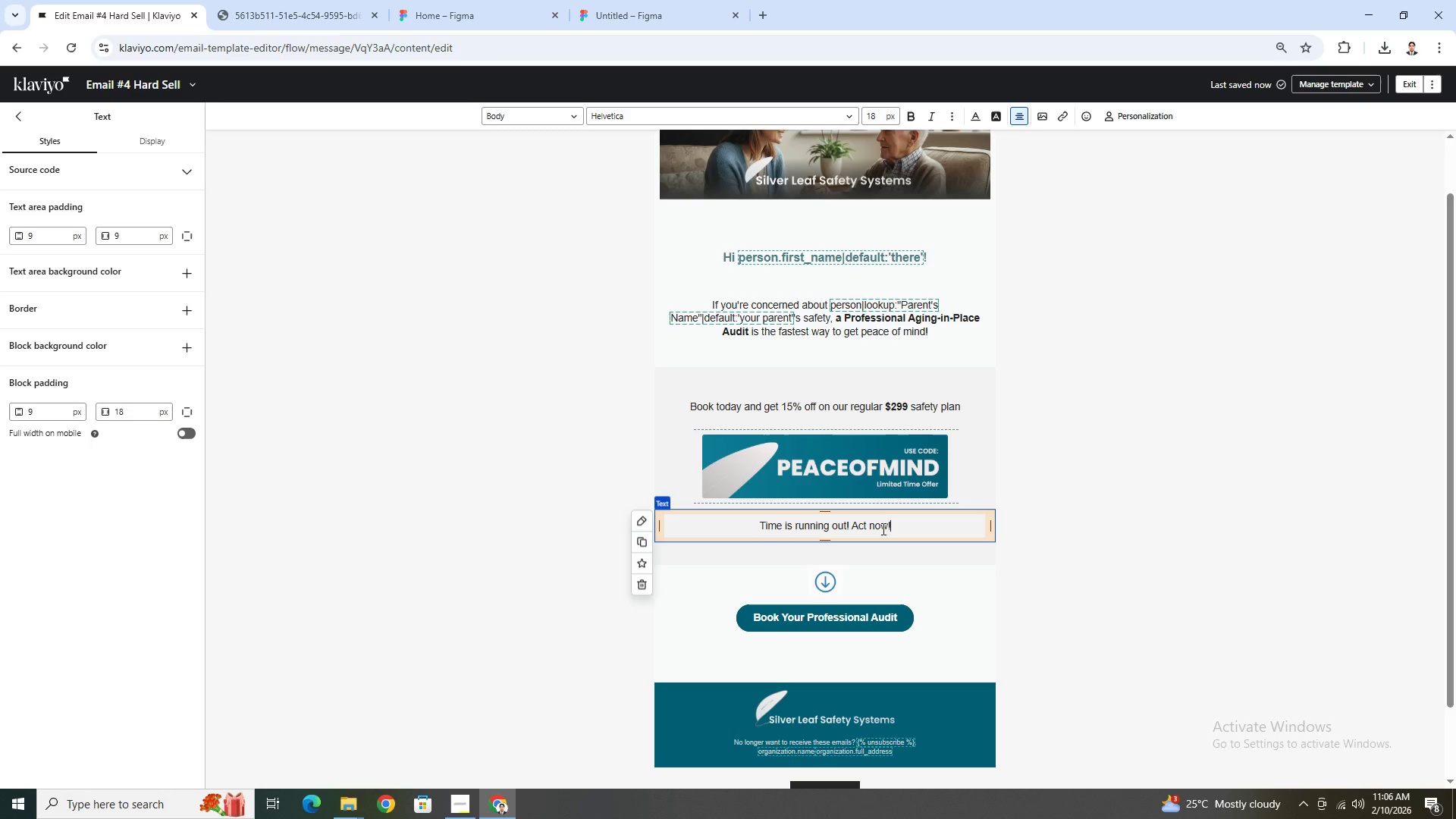 
hold_key(key=ArrowLeft, duration=0.62)
 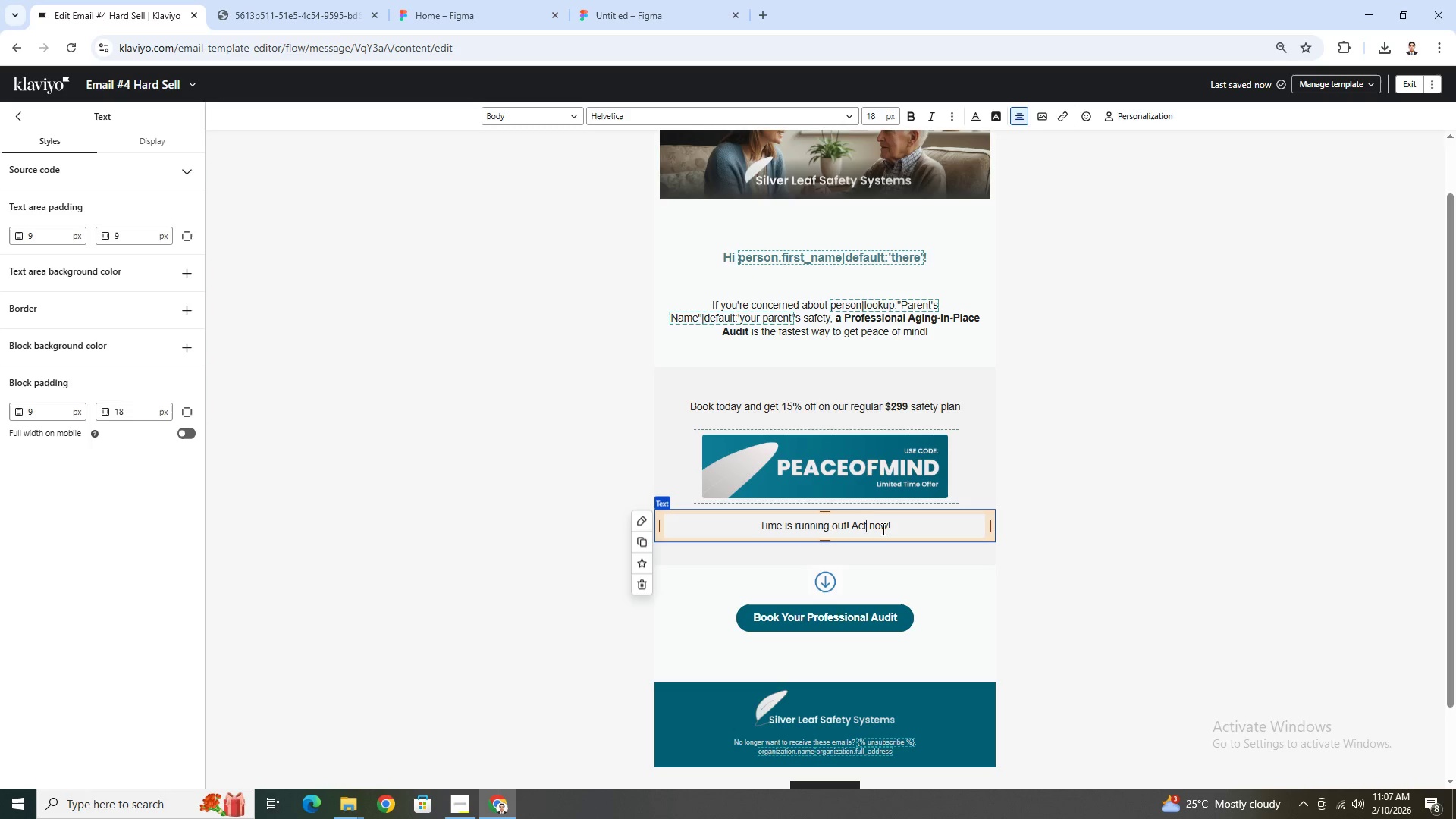 
key(ArrowLeft)
 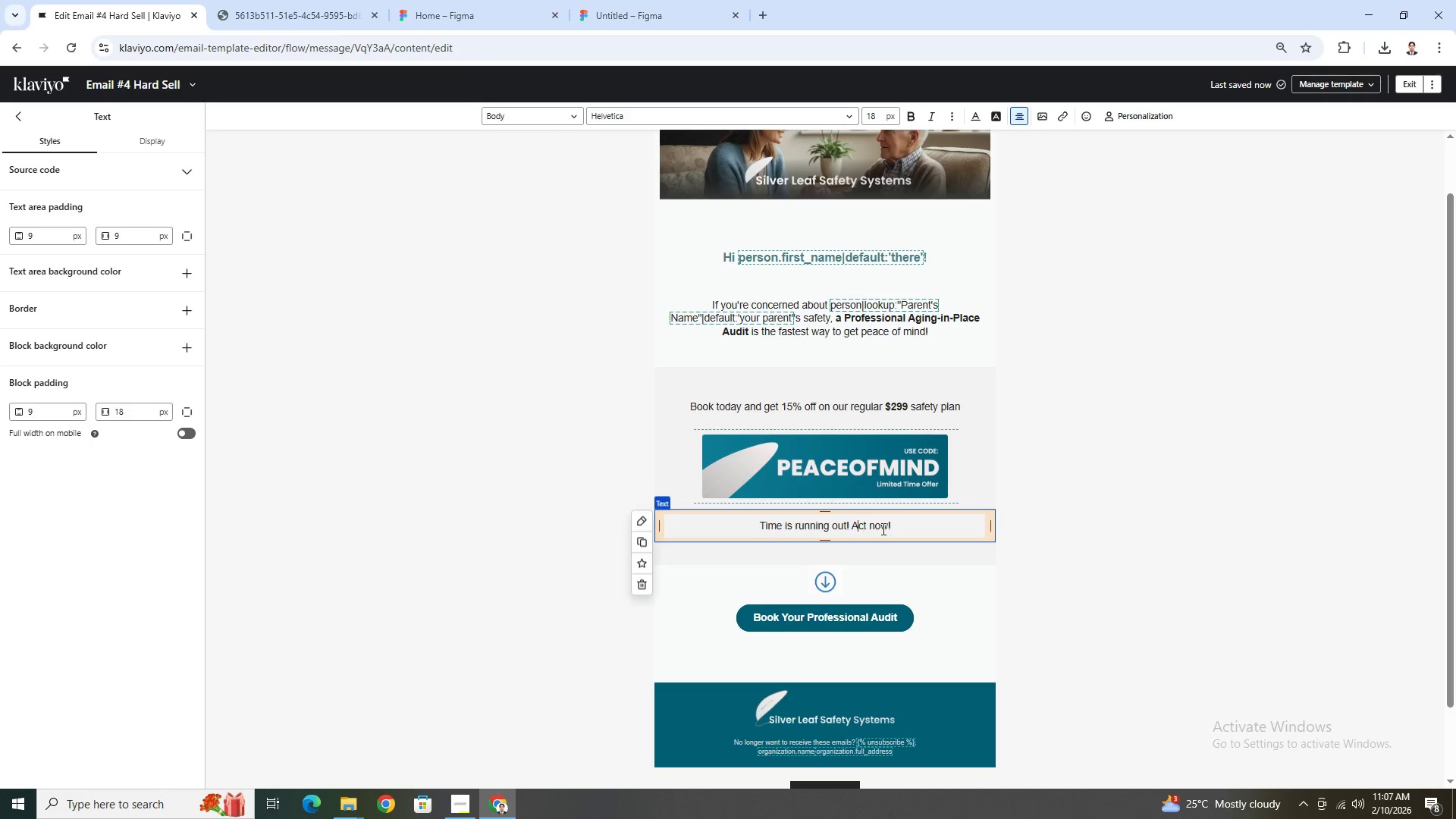 
key(ArrowLeft)
 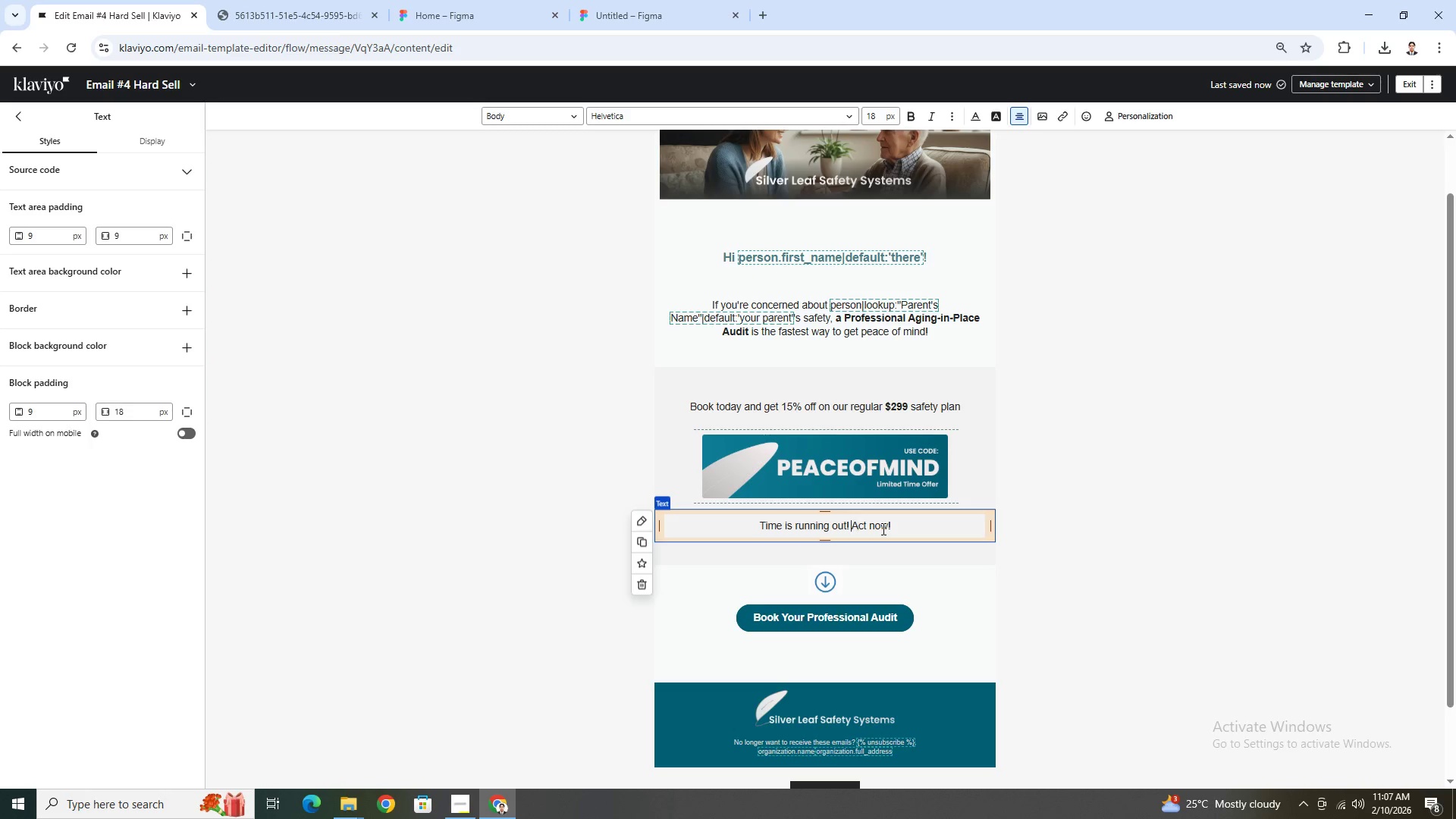 
key(ArrowLeft)
 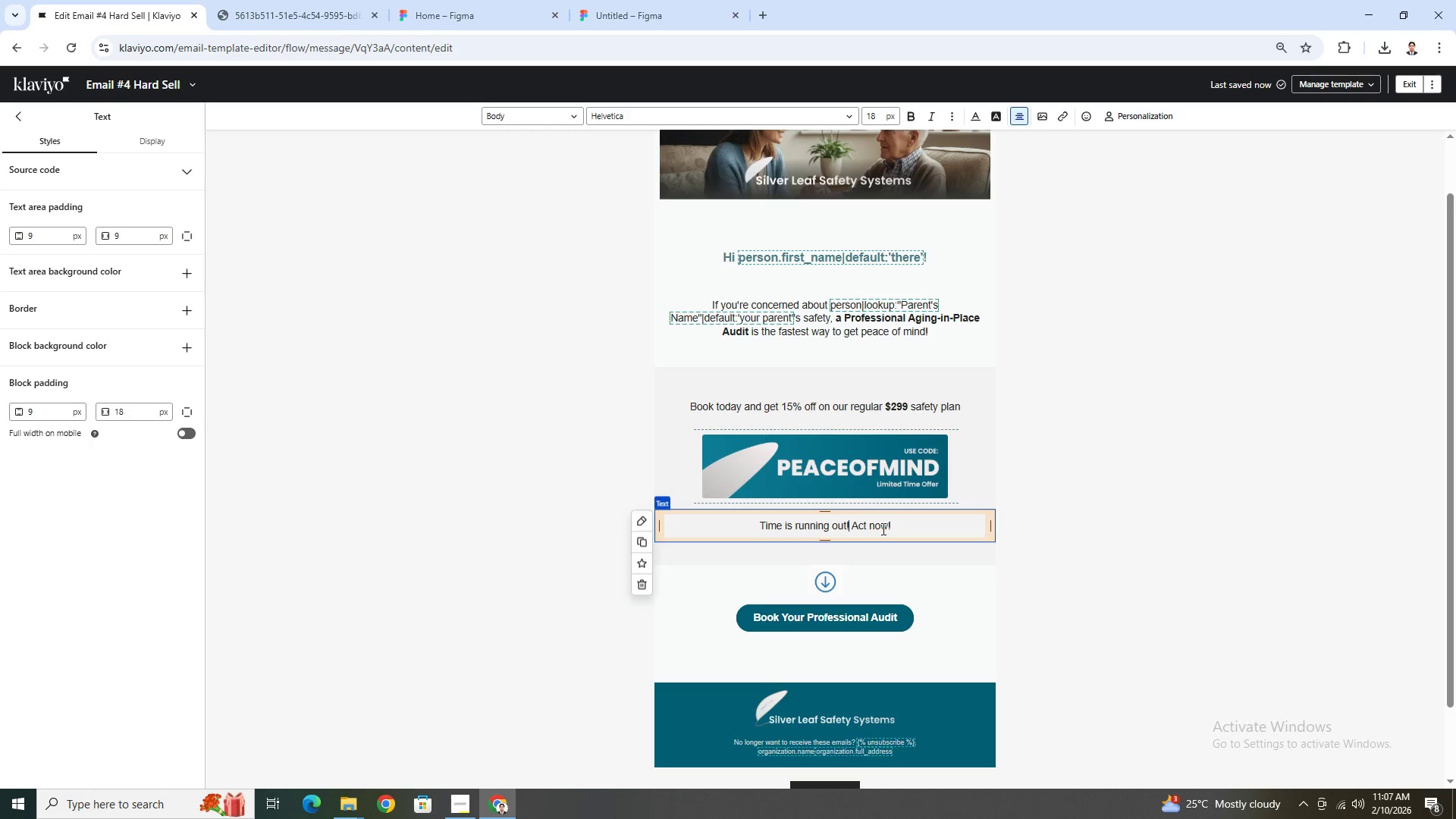 
key(ArrowLeft)
 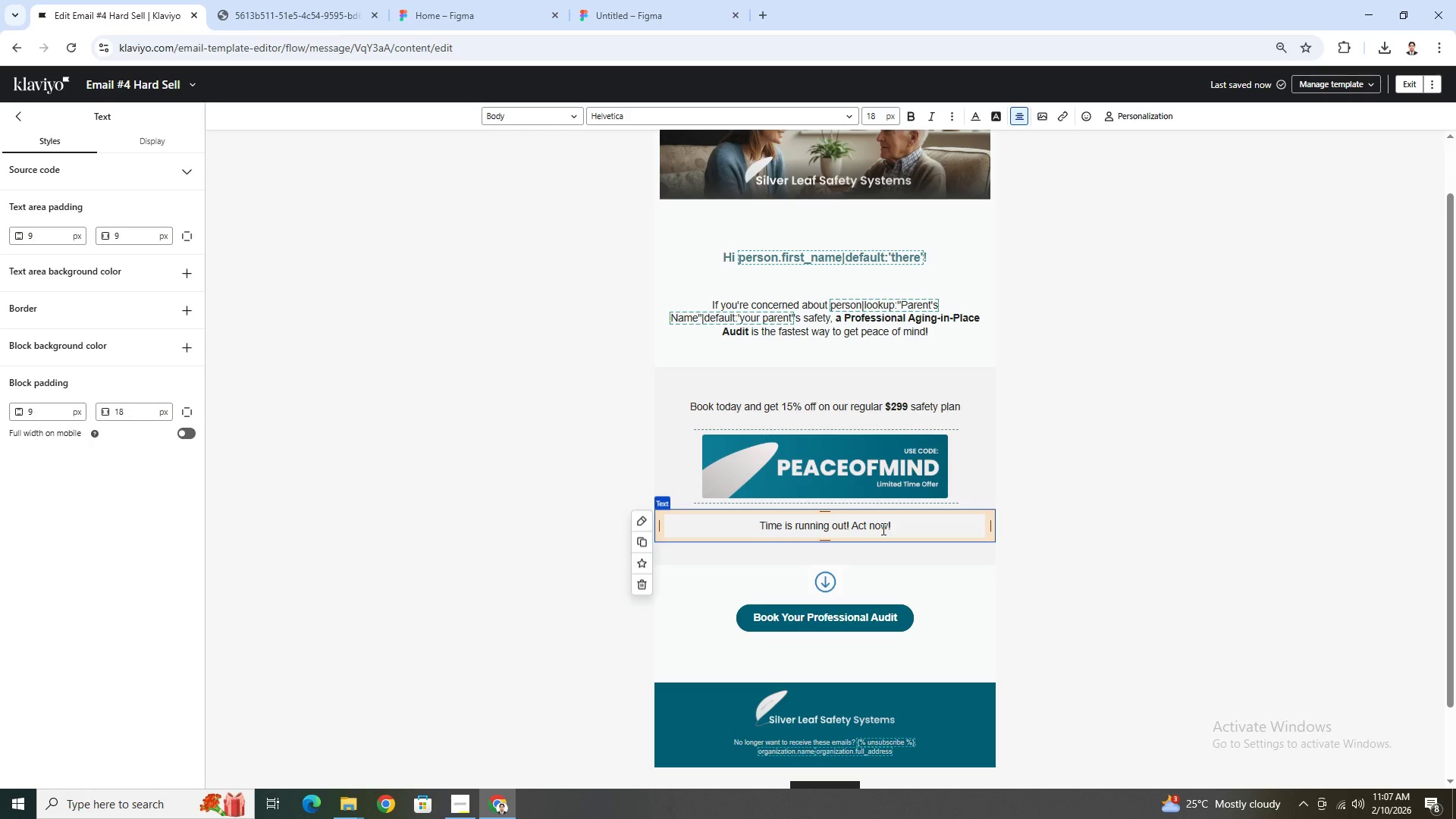 
key(Backspace)
 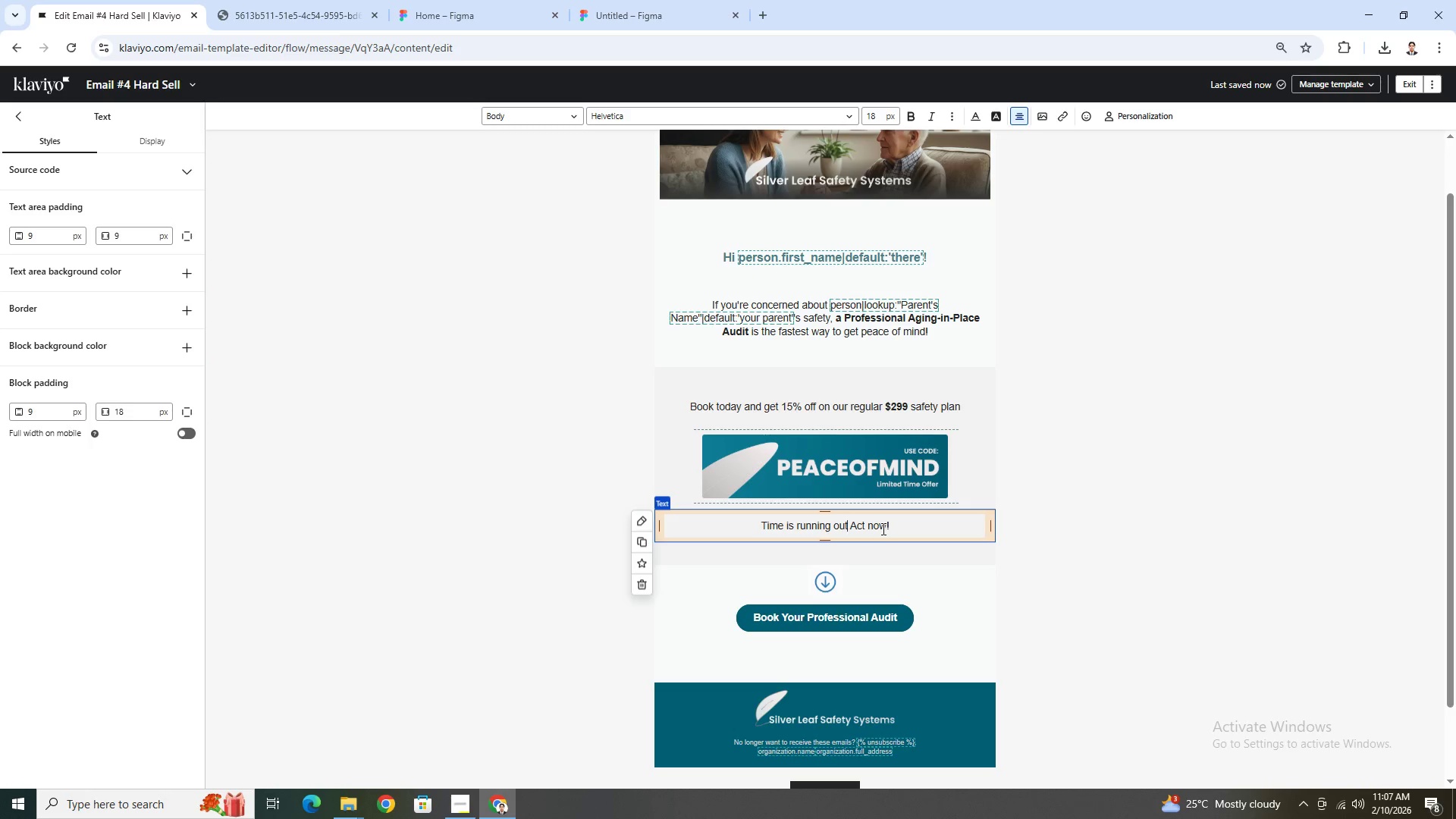 
key(Space)
 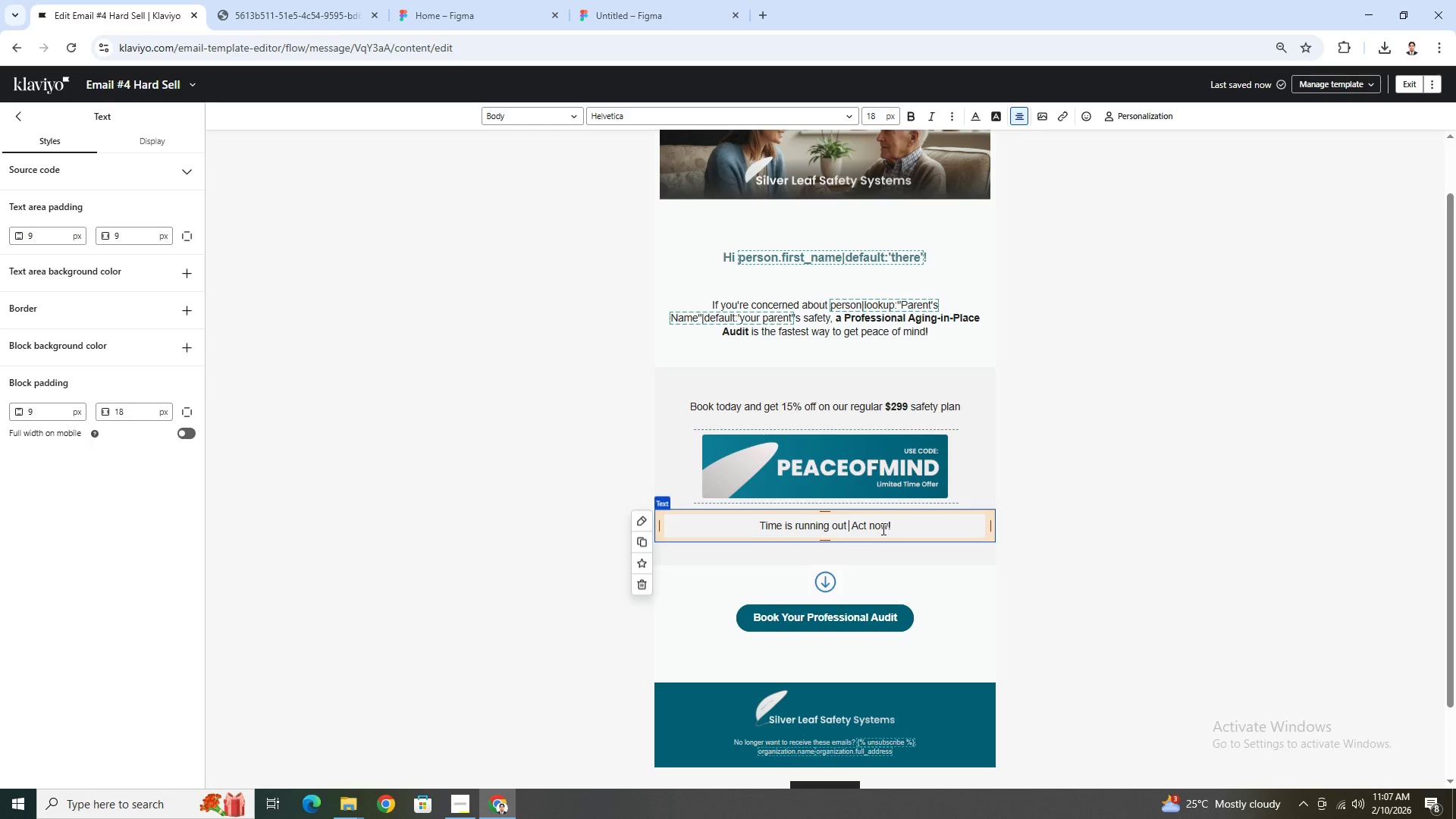 
key(Minus)
 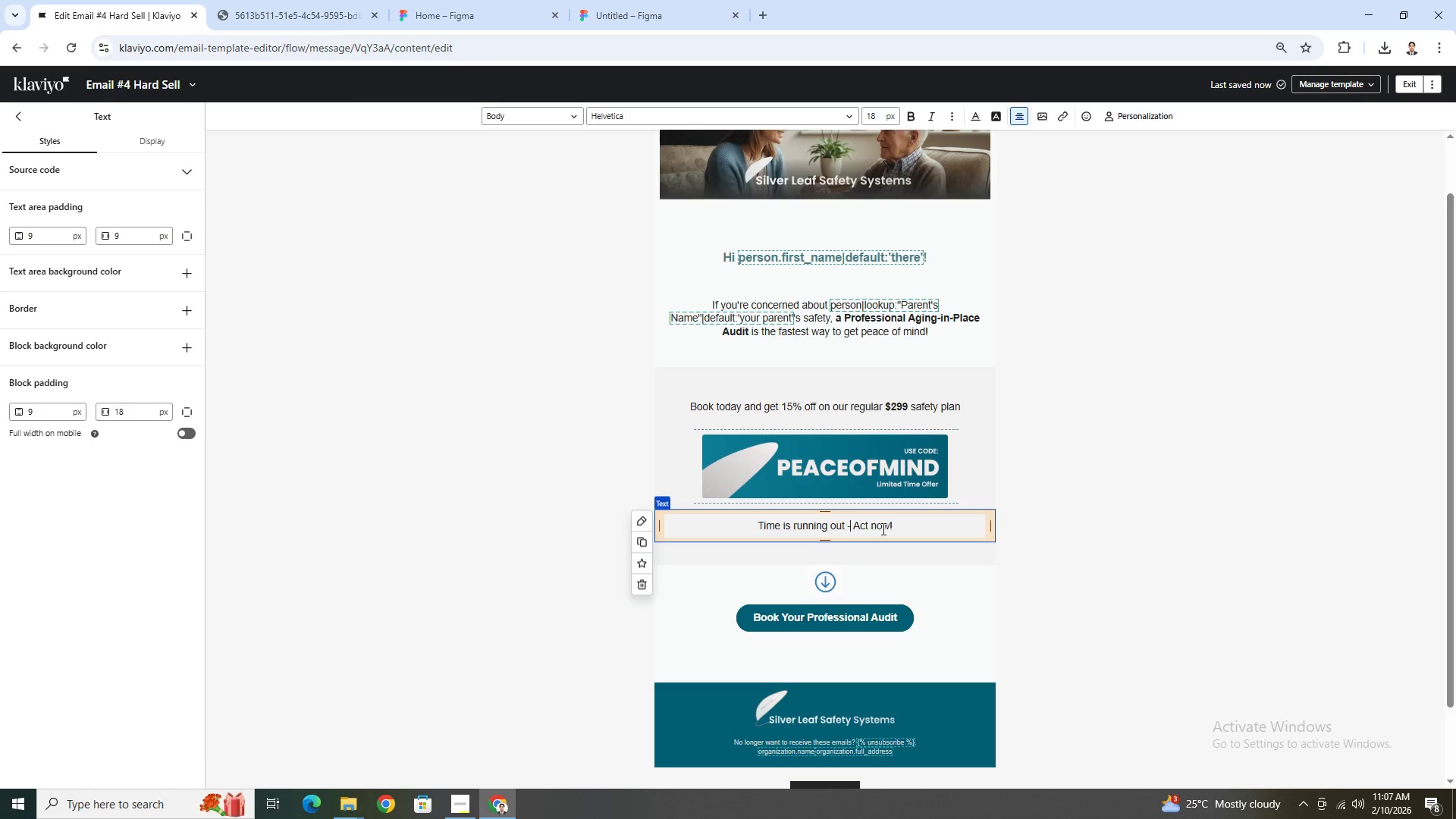 
key(Space)
 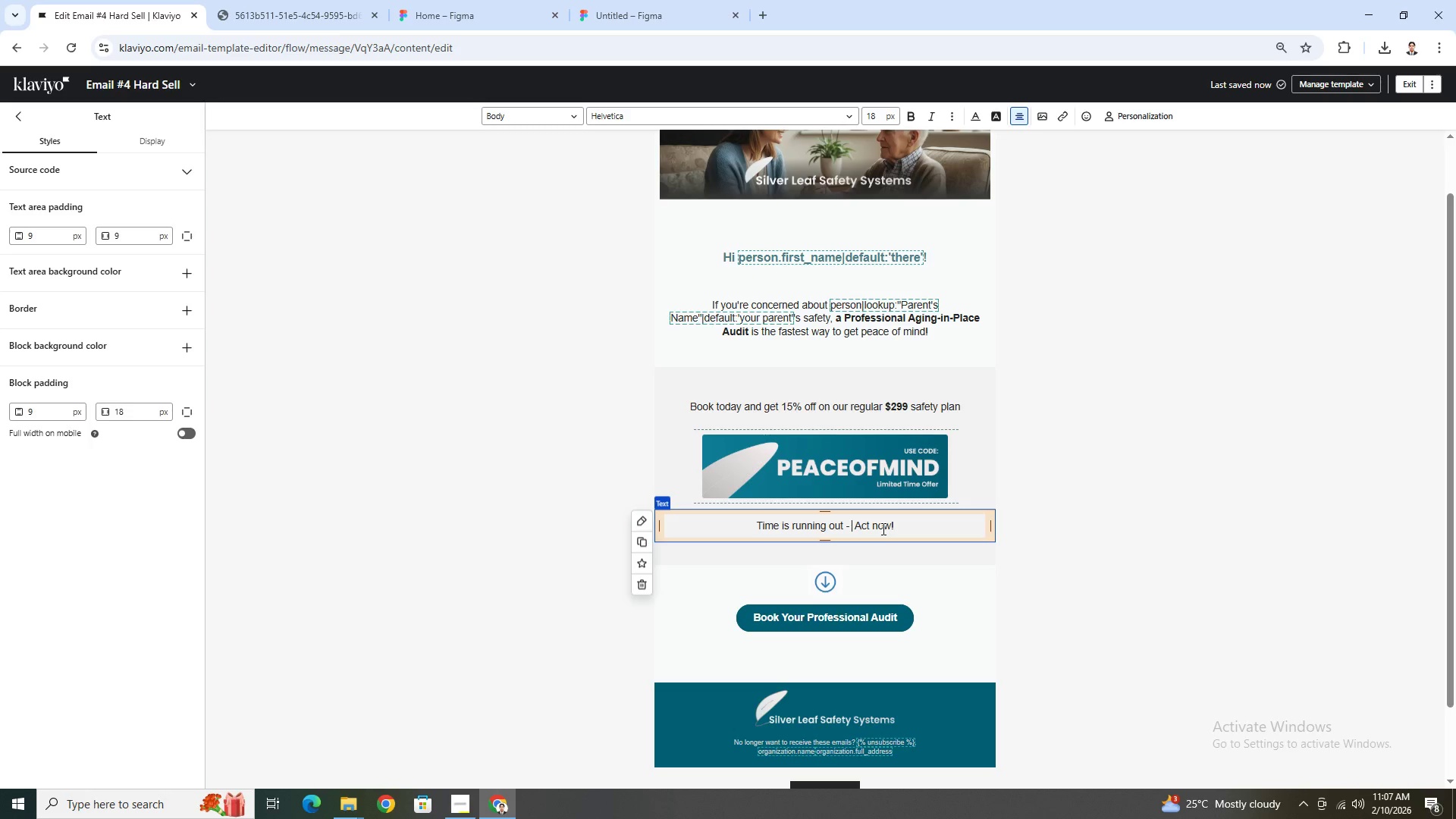 
wait(5.77)
 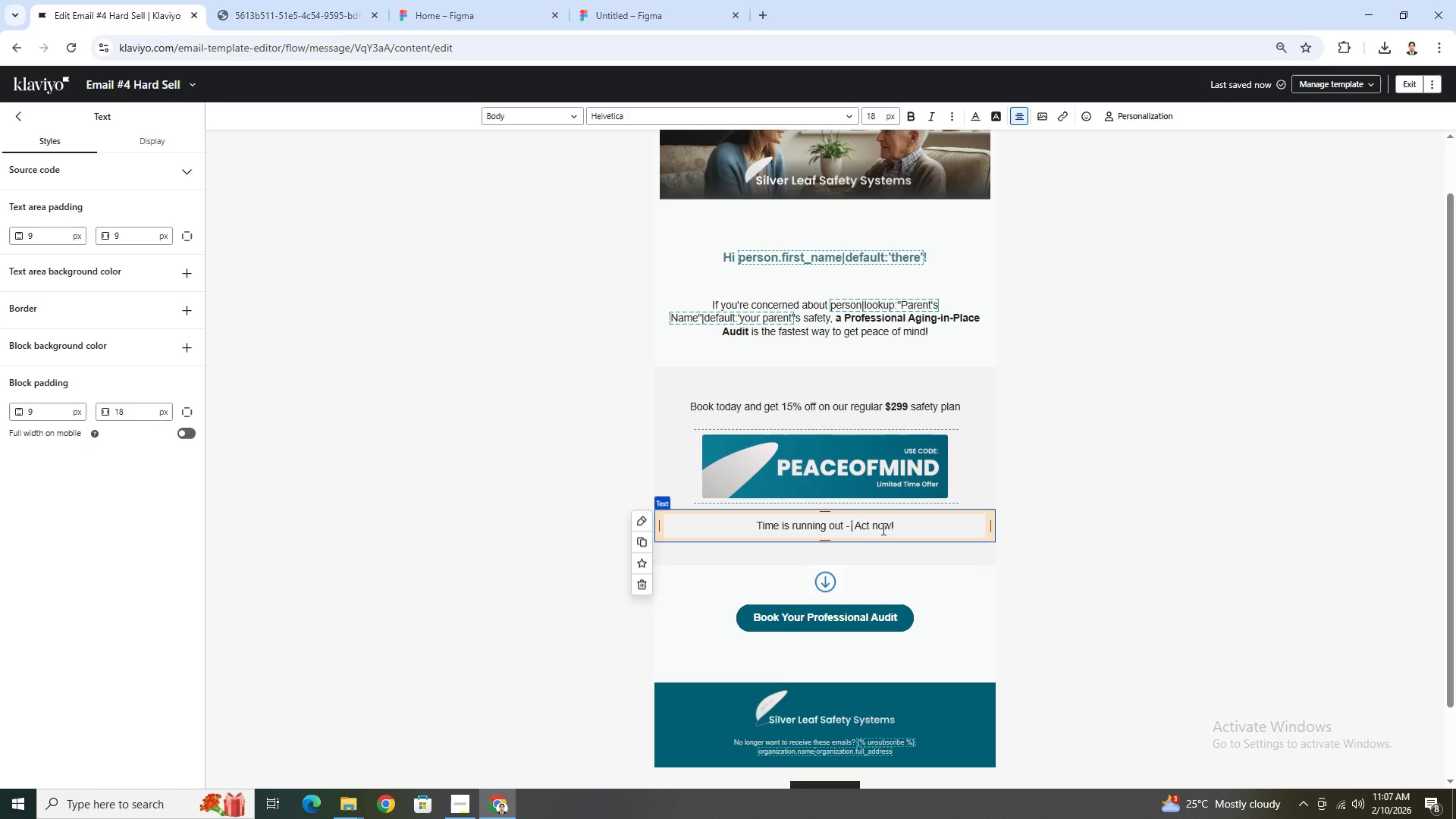 
left_click([769, 6])
 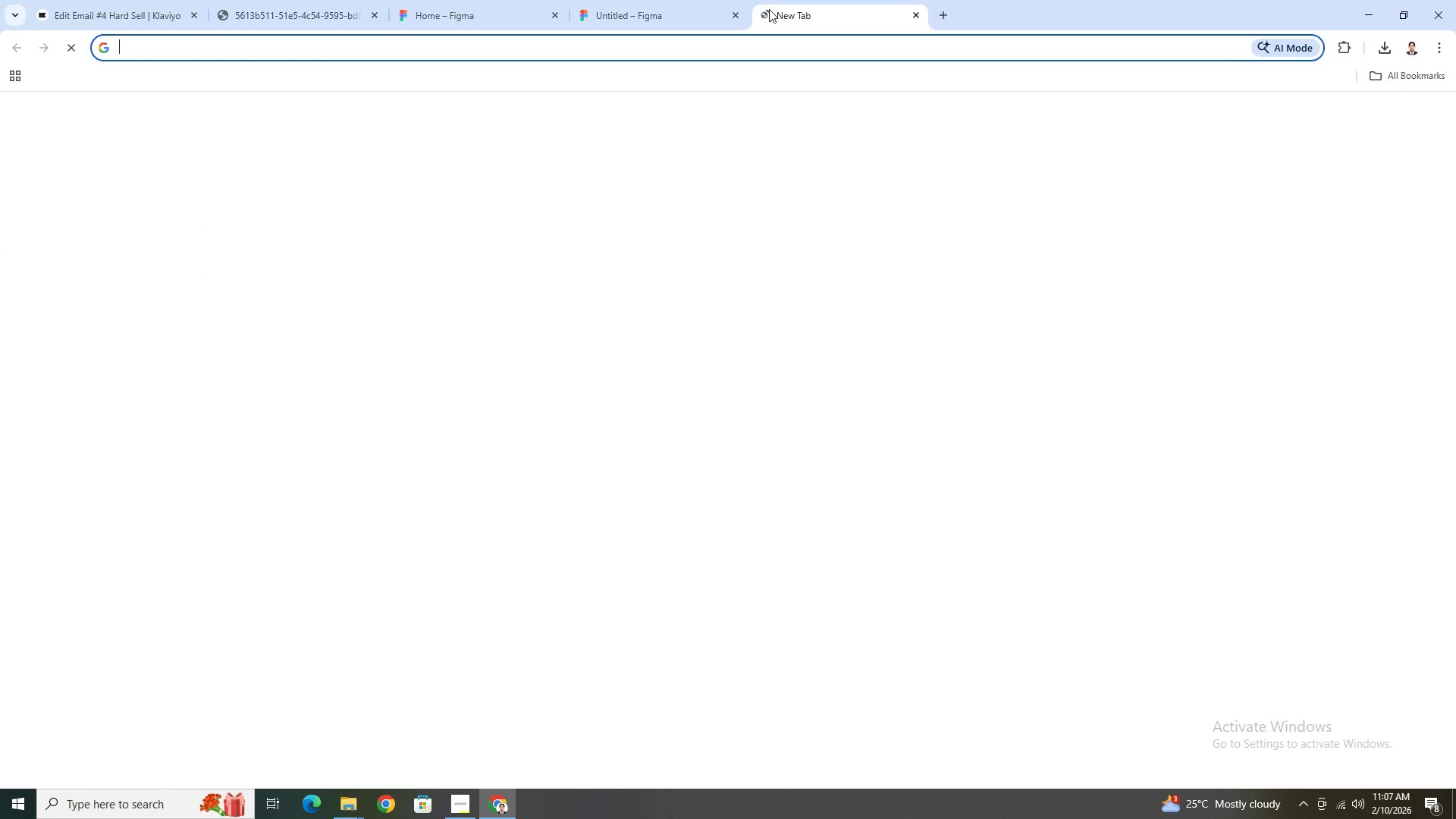 
type(em dash)
 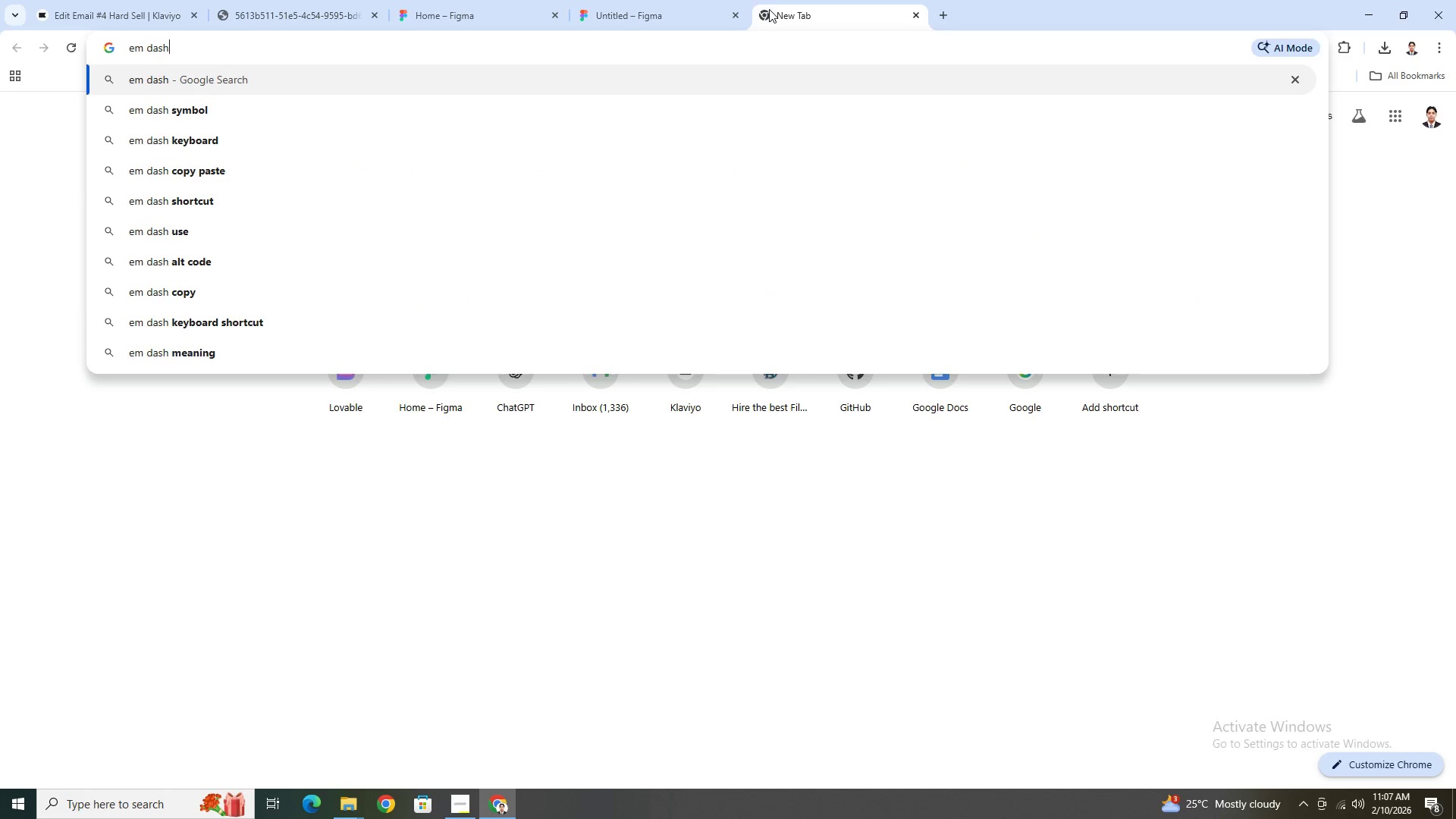 
key(Enter)
 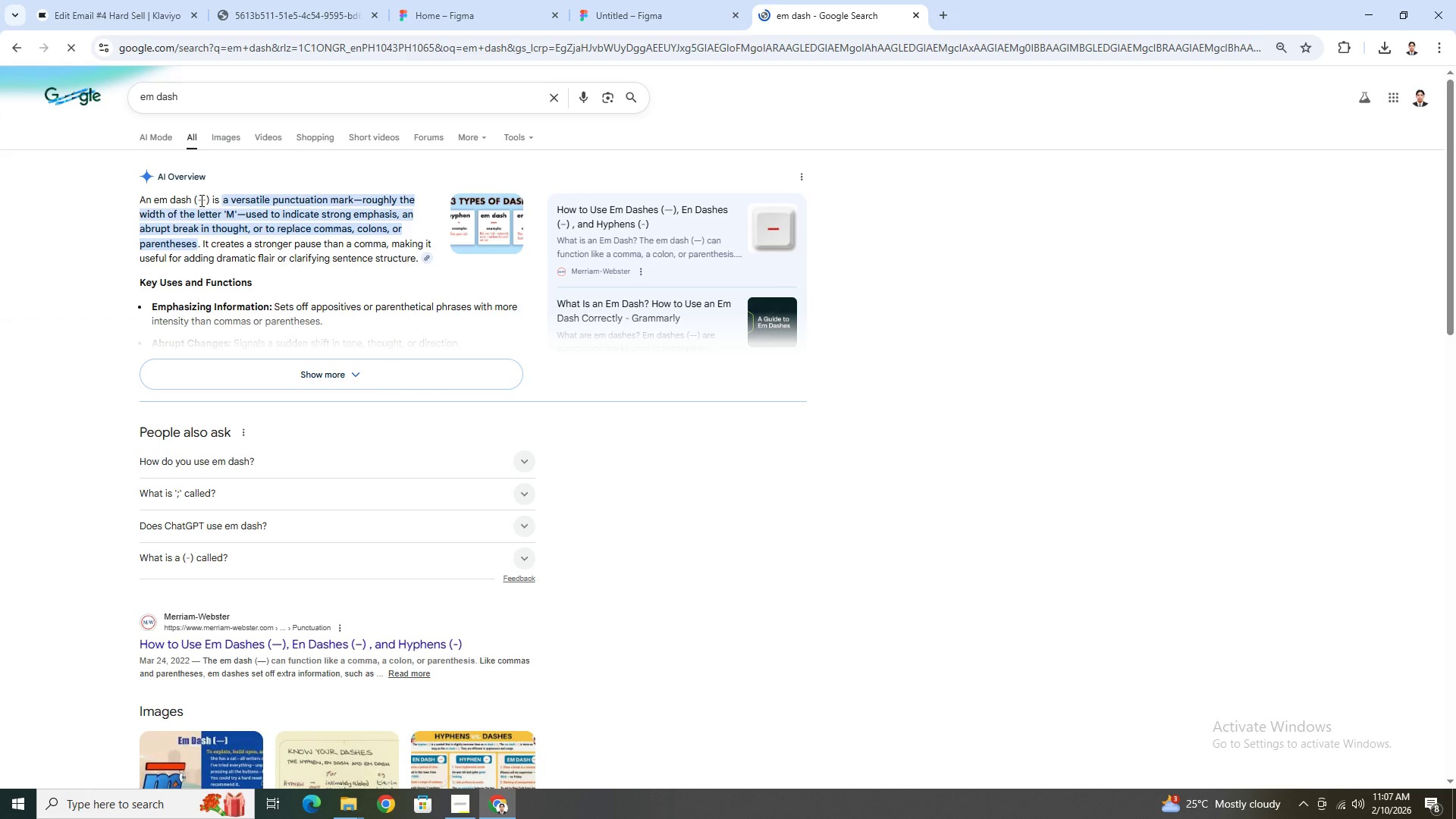 
left_click_drag(start_coordinate=[196, 202], to_coordinate=[202, 199])
 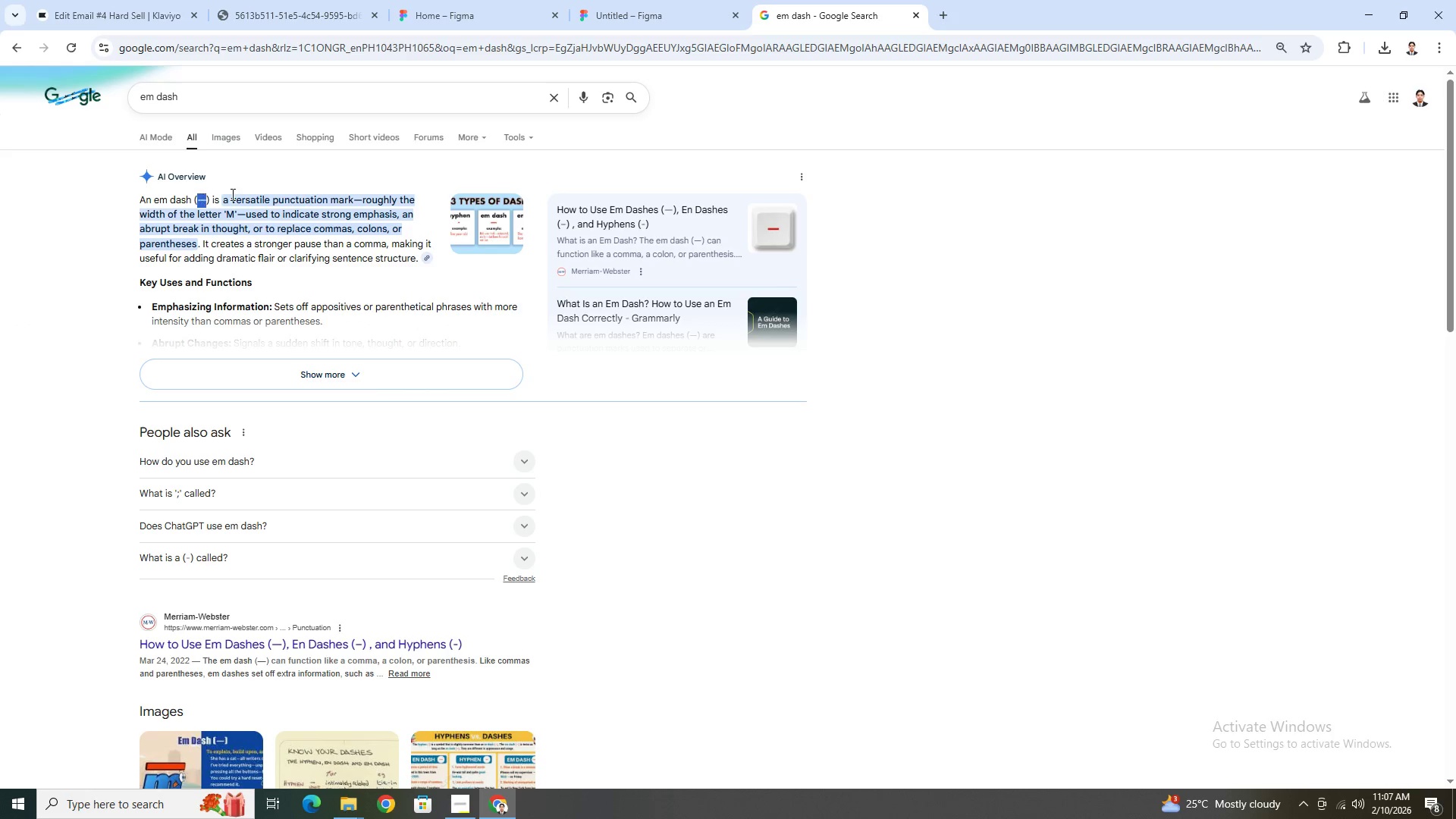 
key(Control+C)
 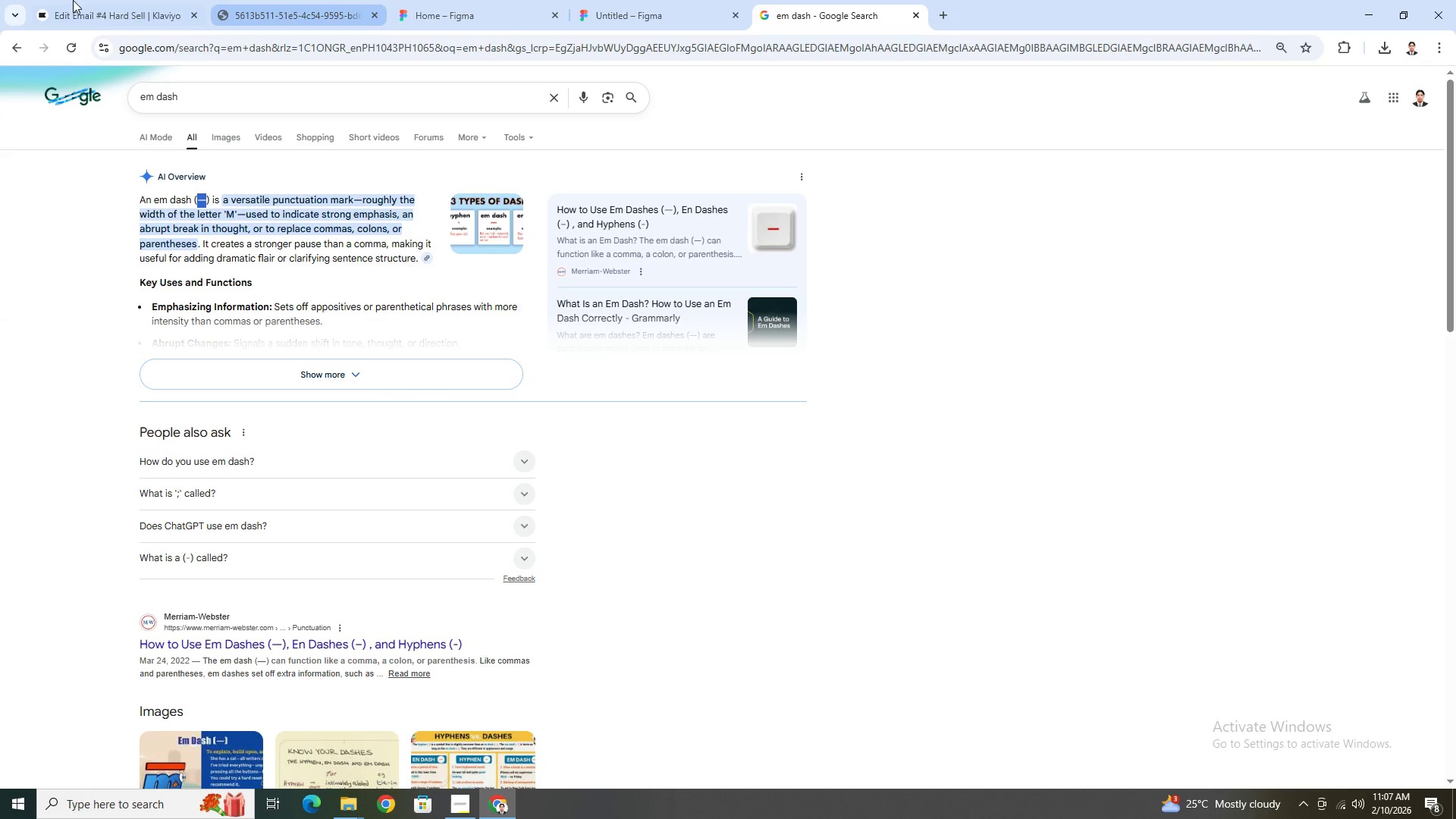 
left_click([68, 3])
 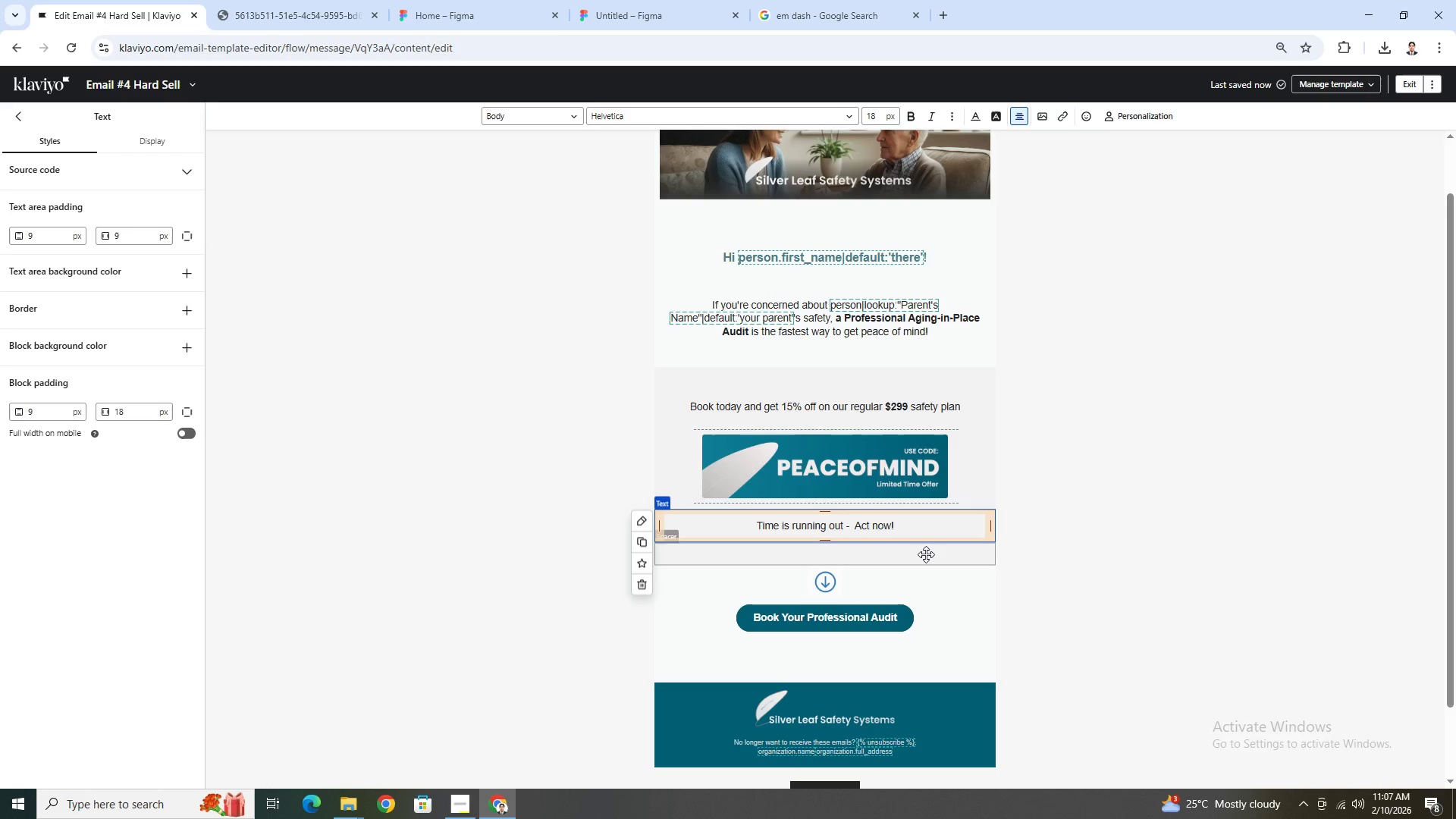 
key(ArrowLeft)
 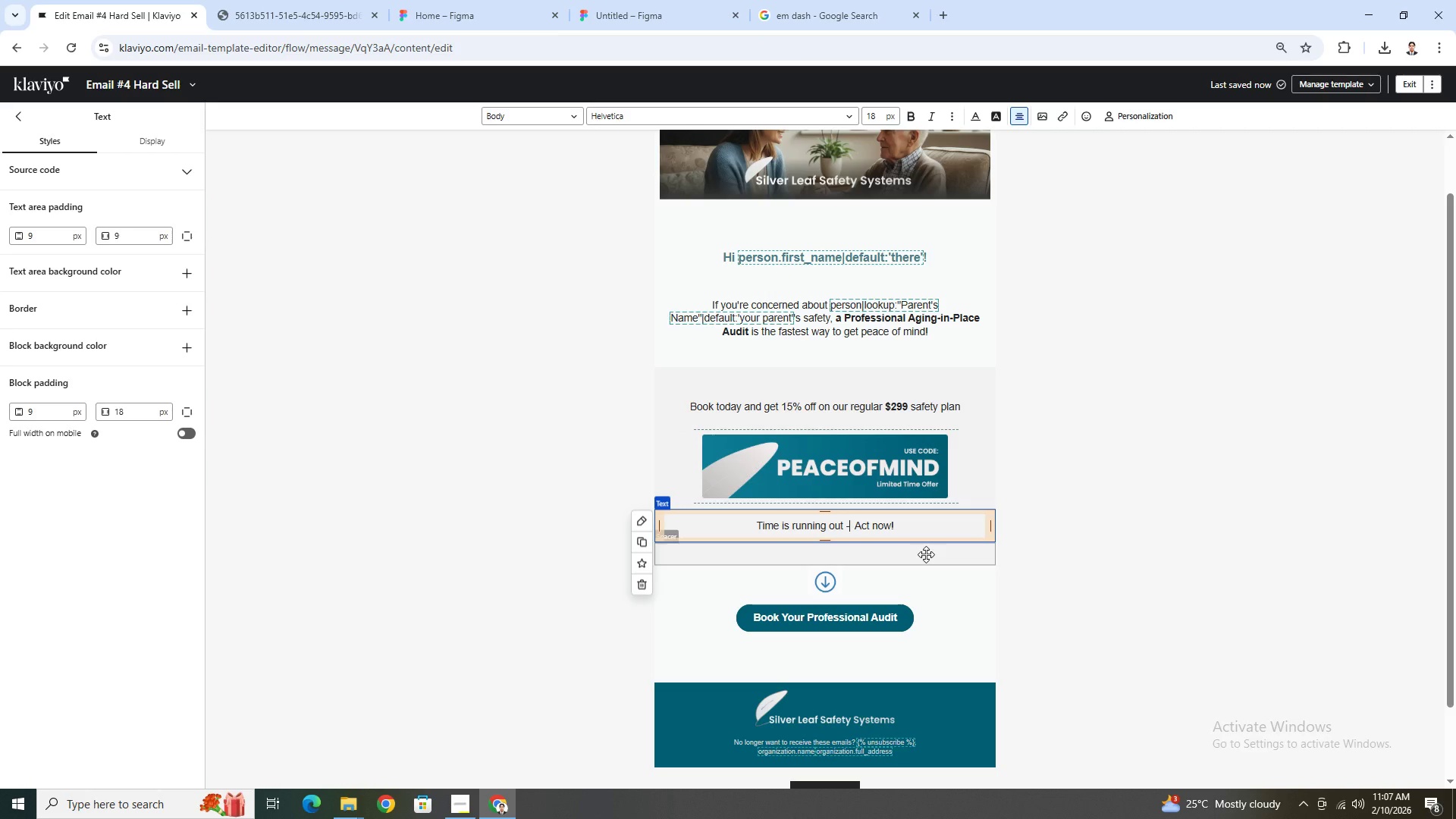 
key(Shift+ShiftLeft)
 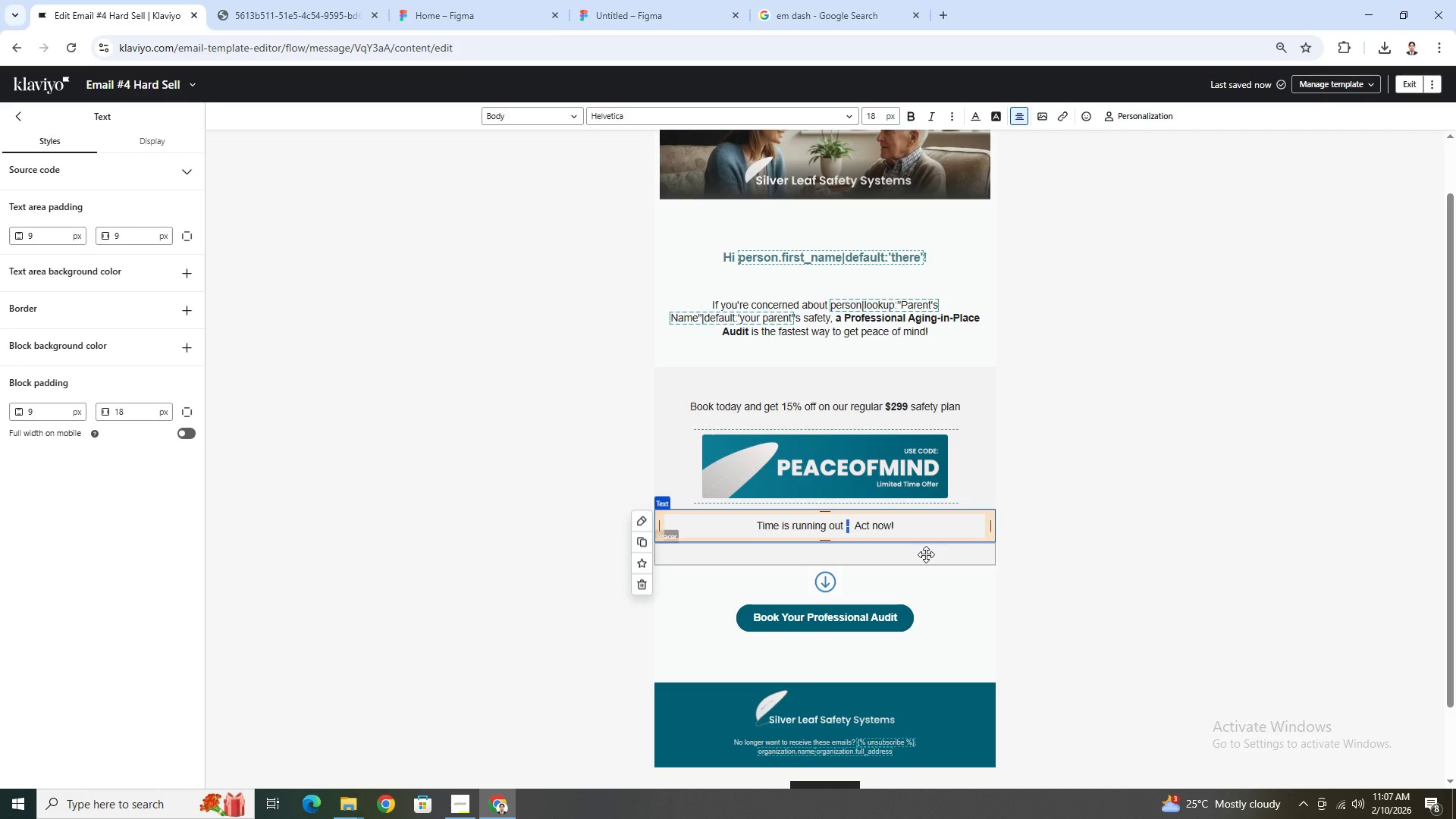 
key(Shift+ArrowLeft)
 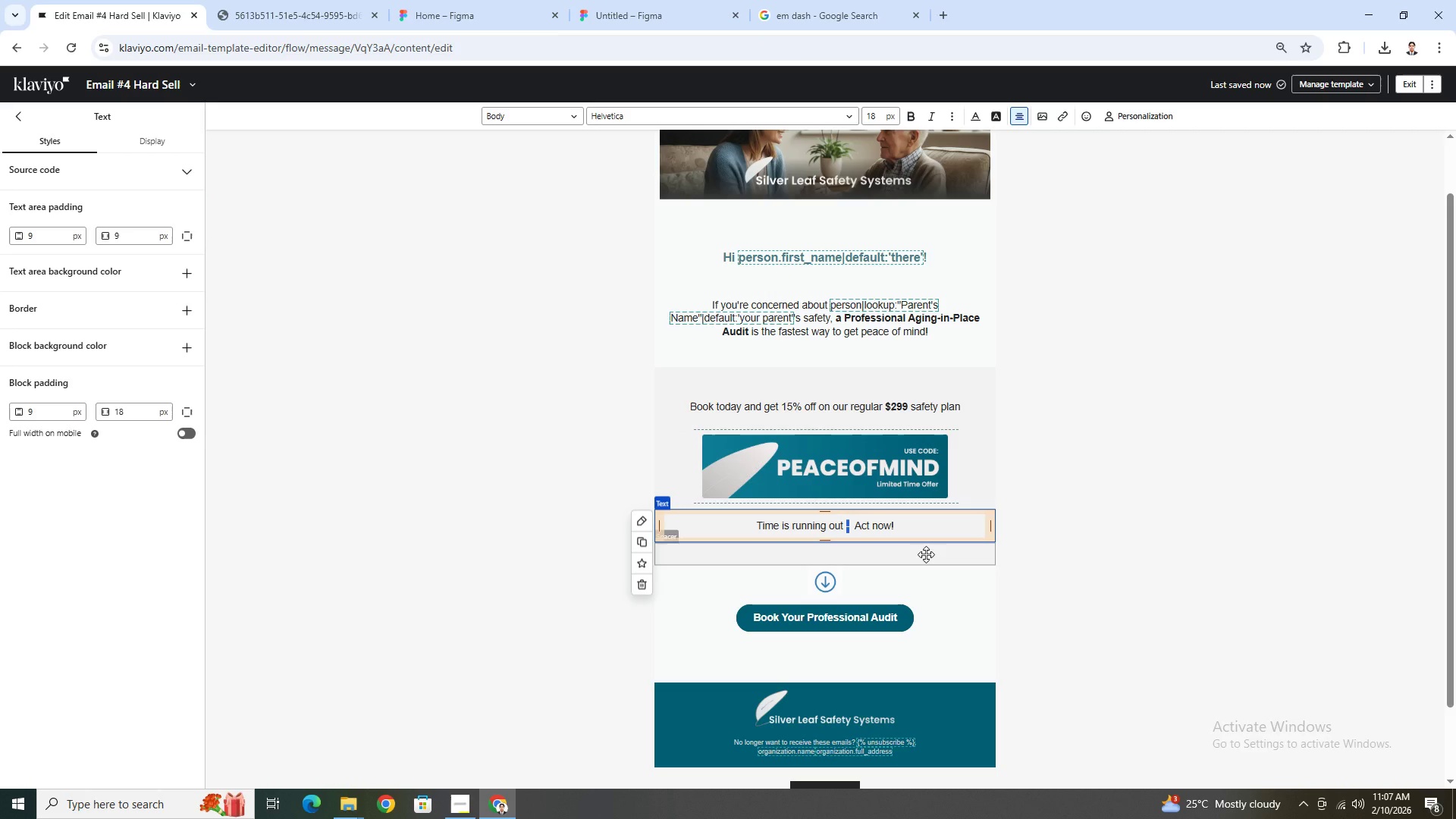 
key(Control+V)
 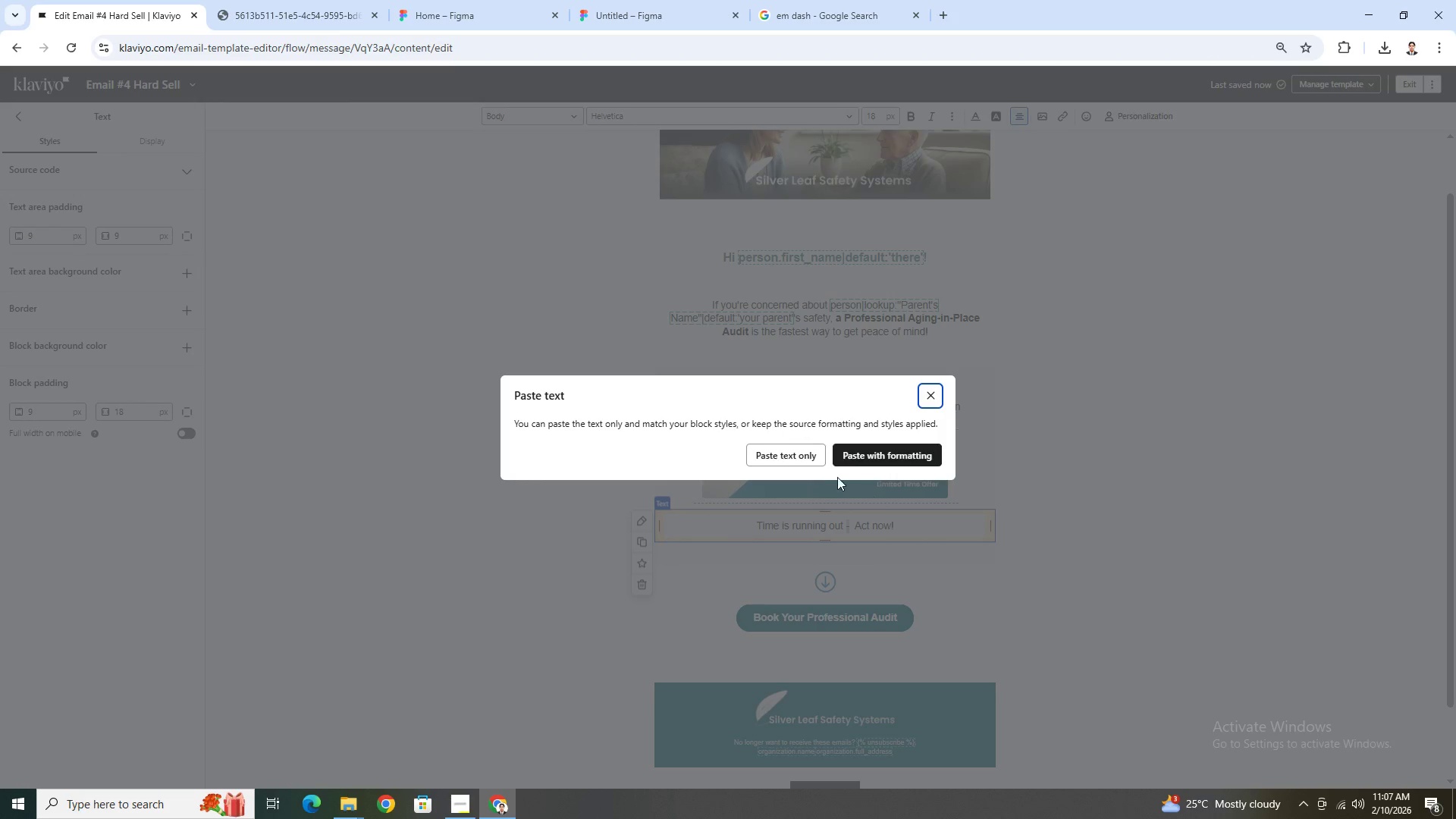 
left_click([813, 461])
 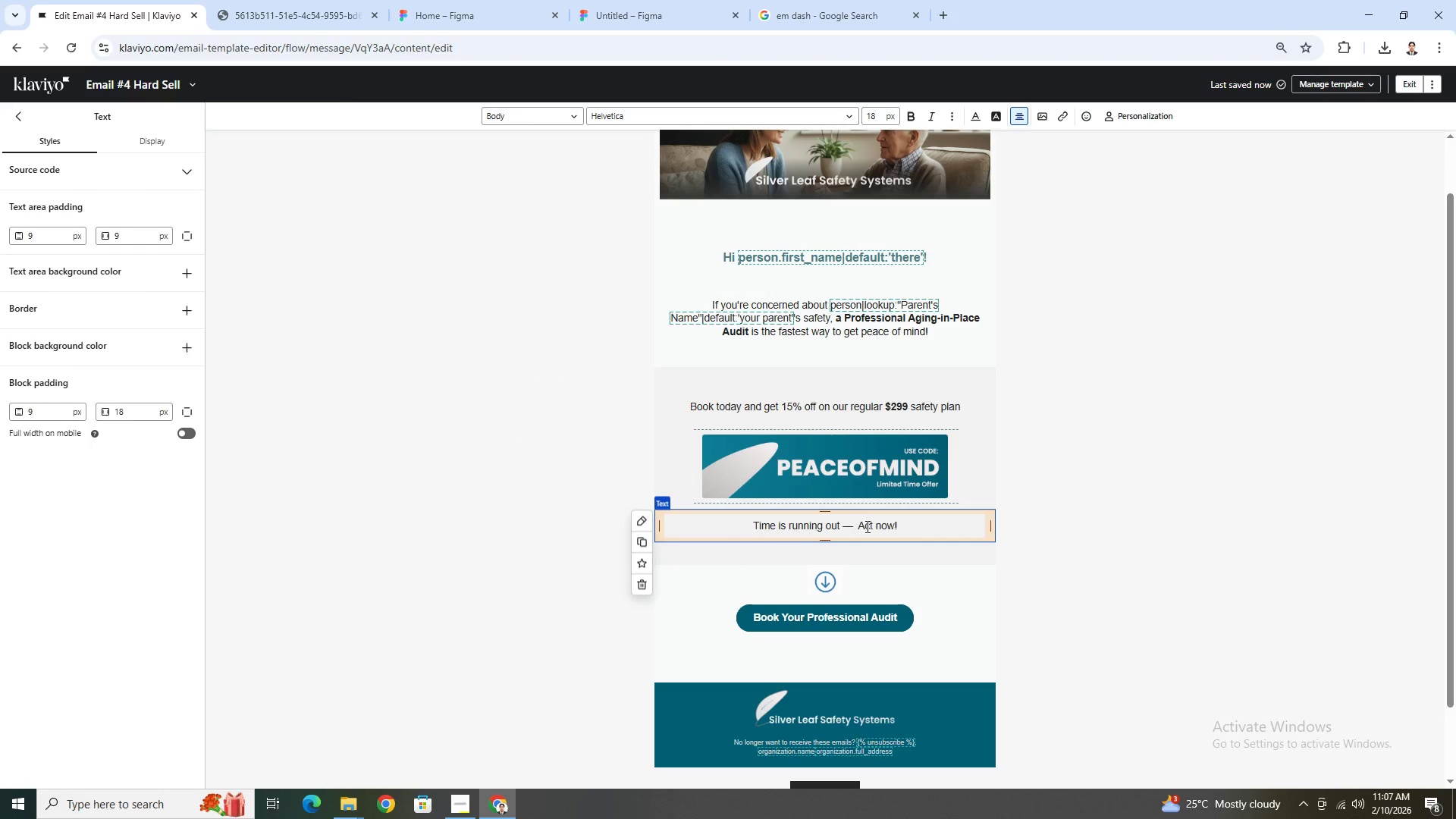 
left_click([864, 526])
 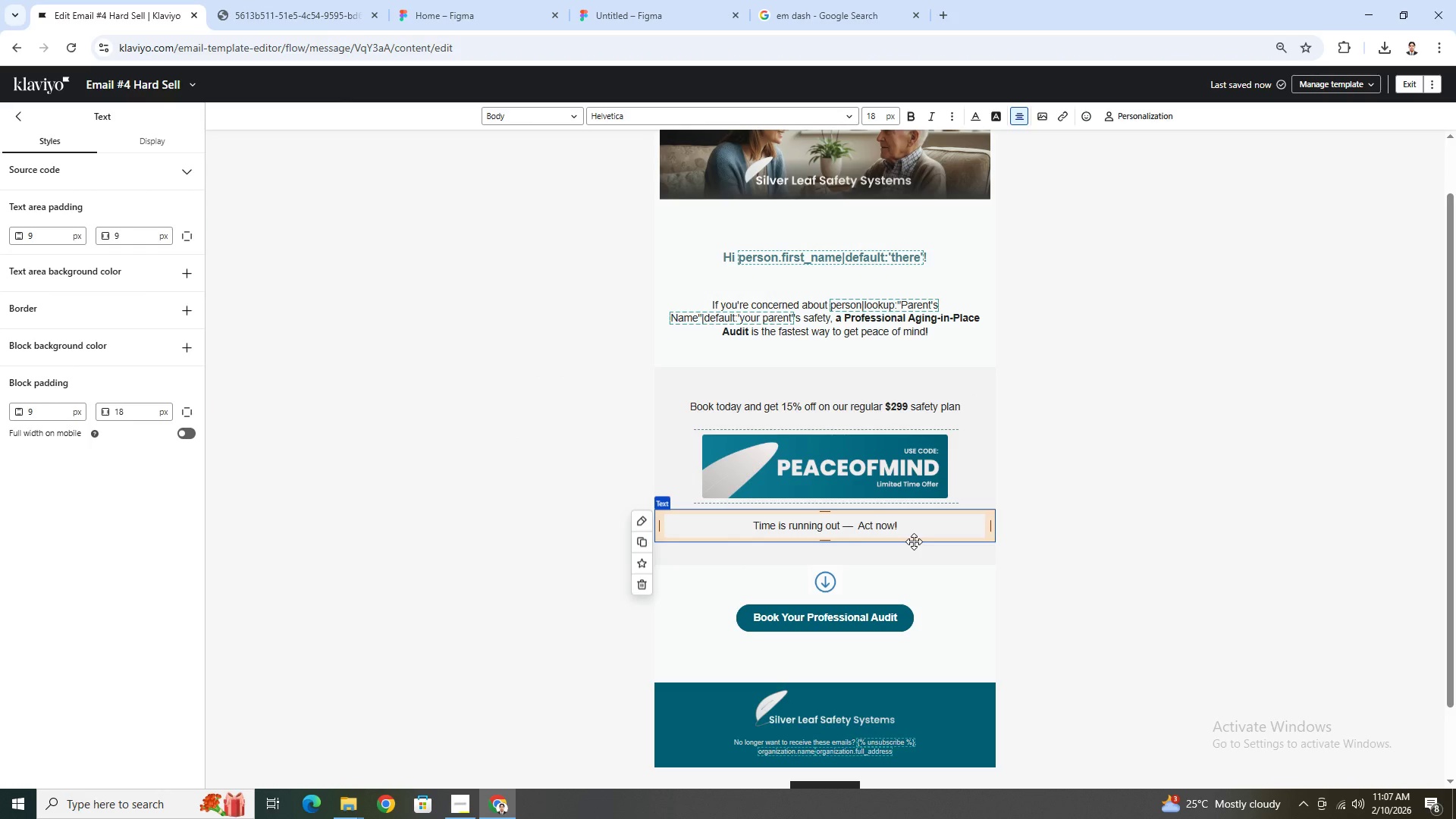 
key(Backspace)
 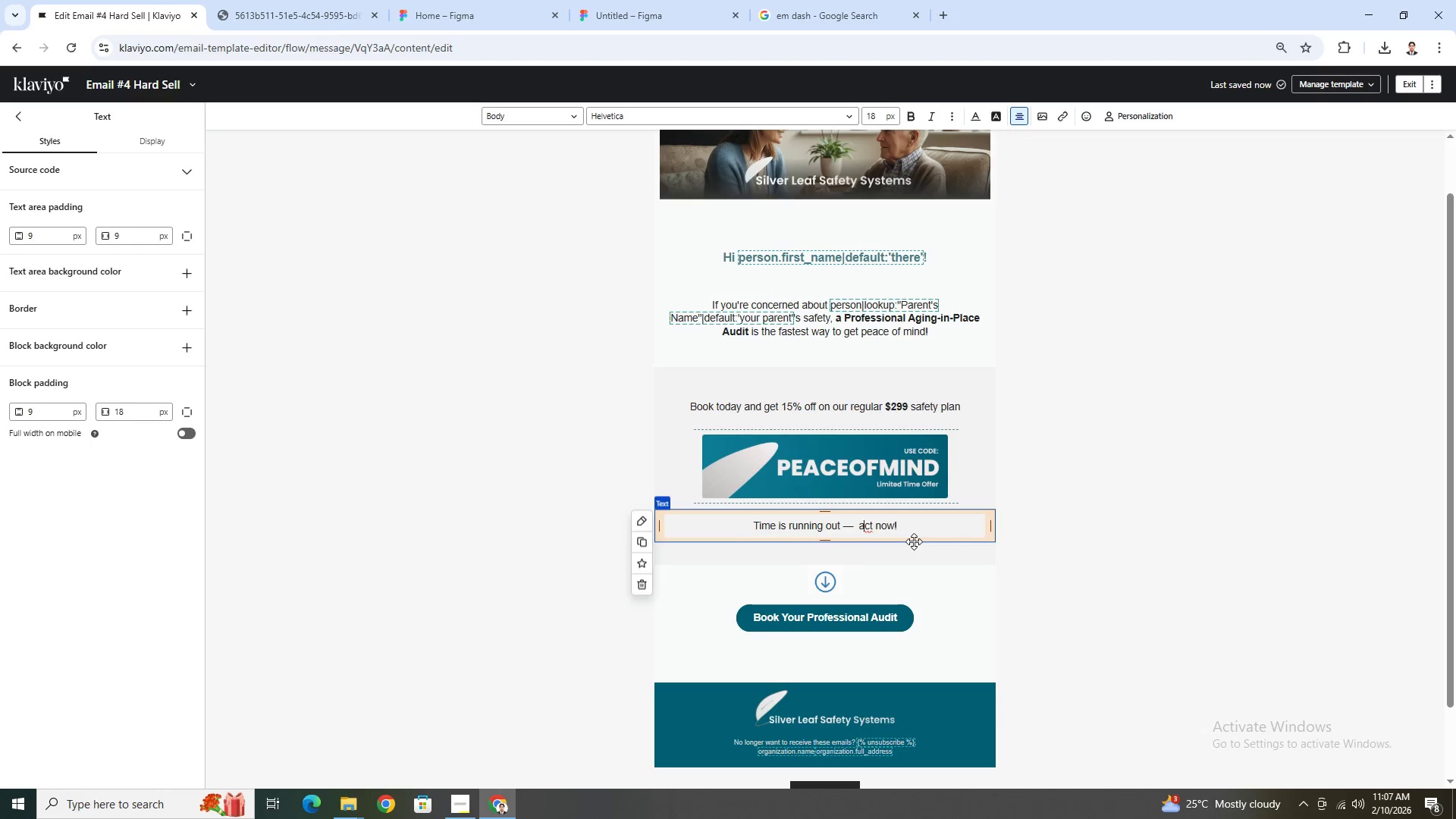 
key(A)
 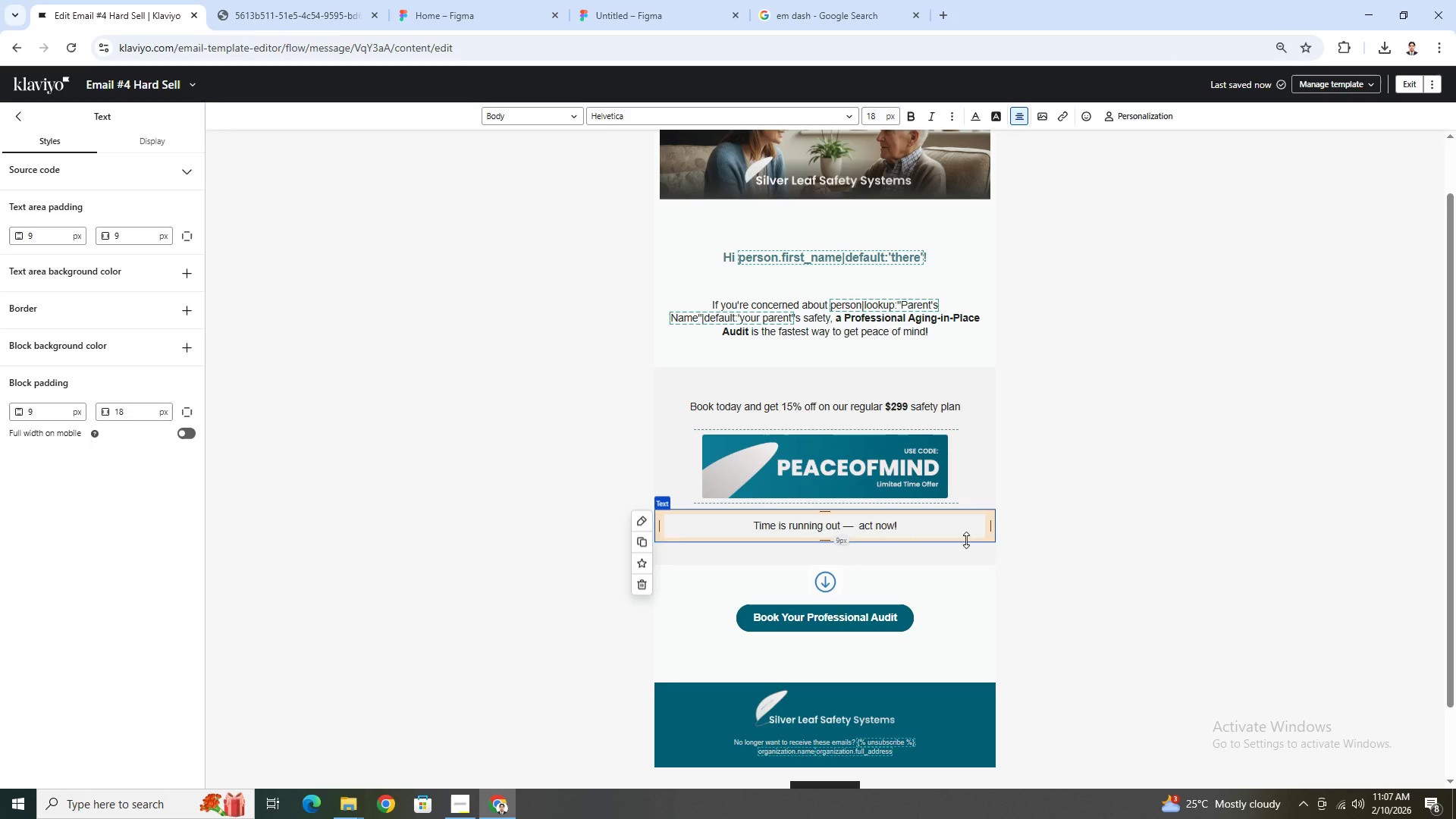 
left_click([1094, 575])
 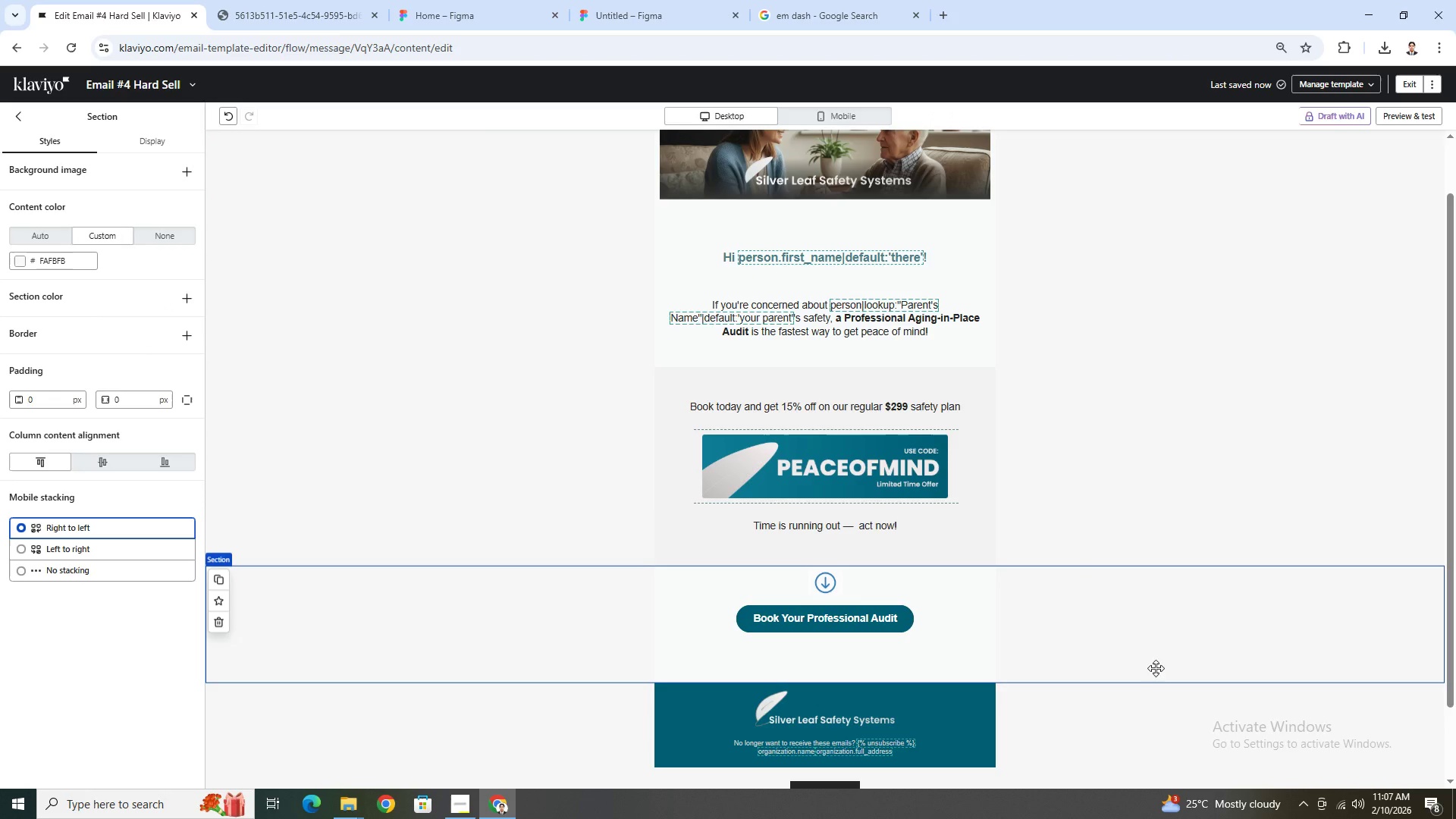 
scroll: coordinate [1163, 657], scroll_direction: down, amount: 3.0
 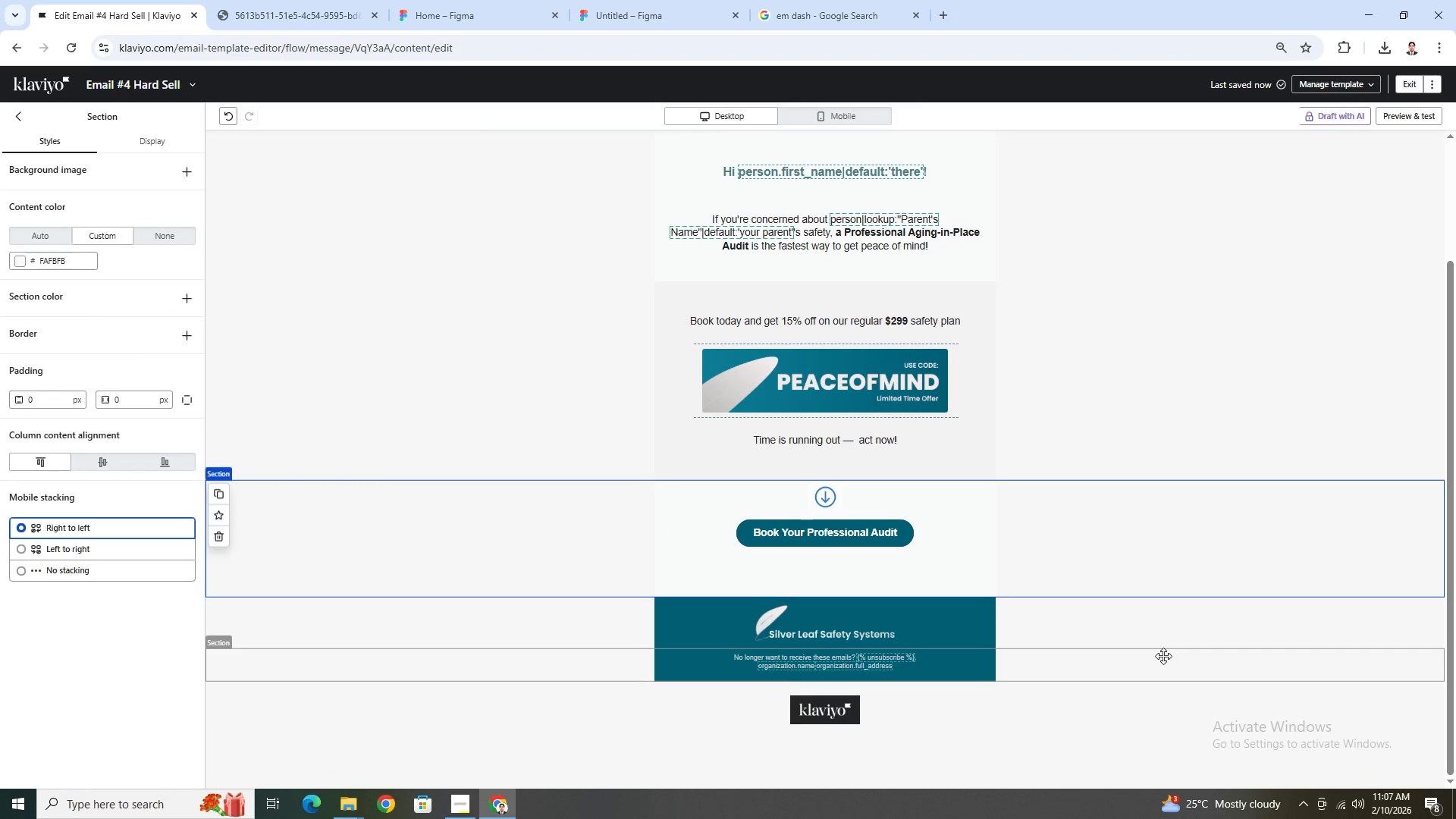 
scroll: coordinate [1164, 656], scroll_direction: up, amount: 5.0
 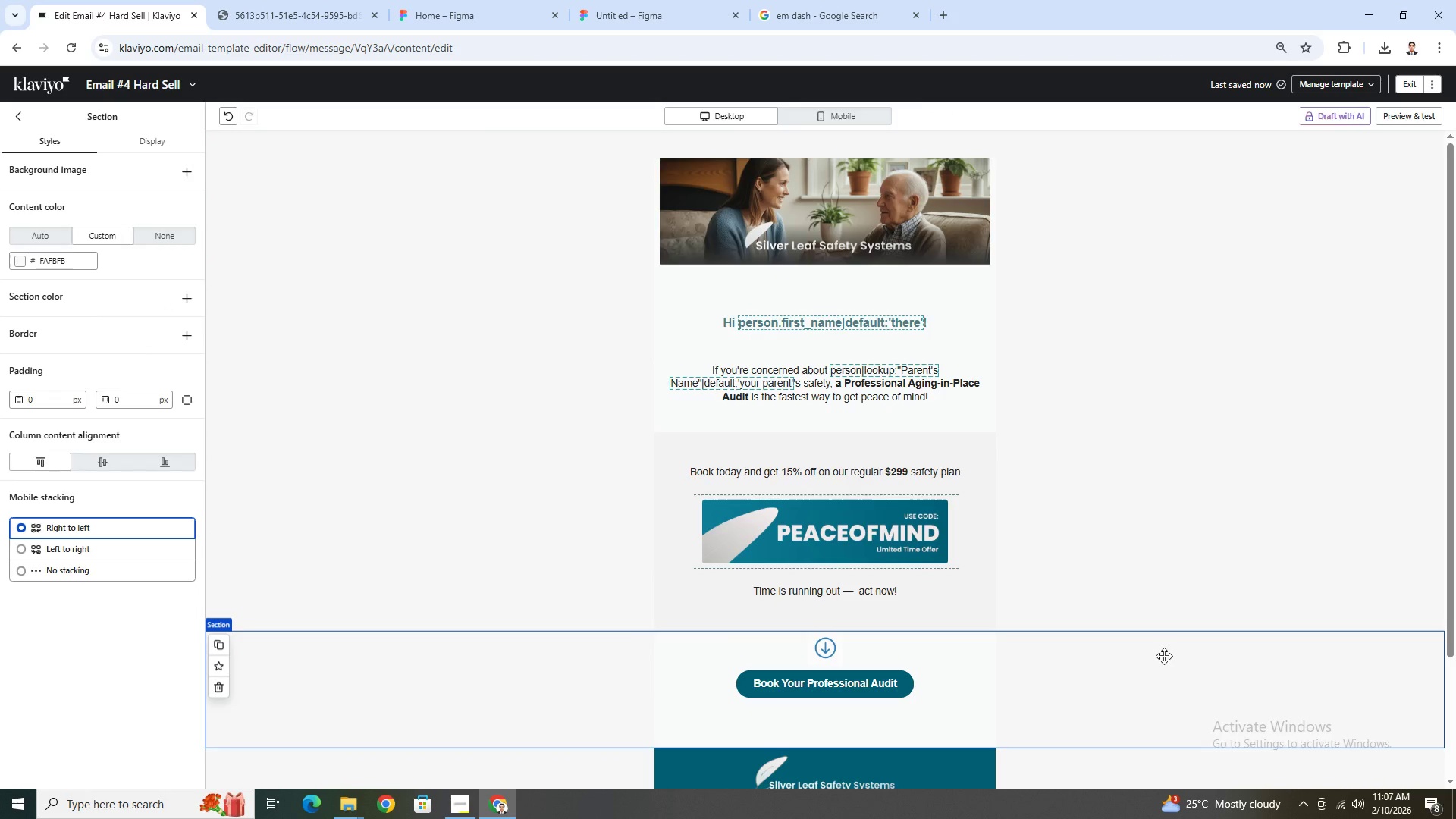 
scroll: coordinate [1164, 656], scroll_direction: down, amount: 2.0
 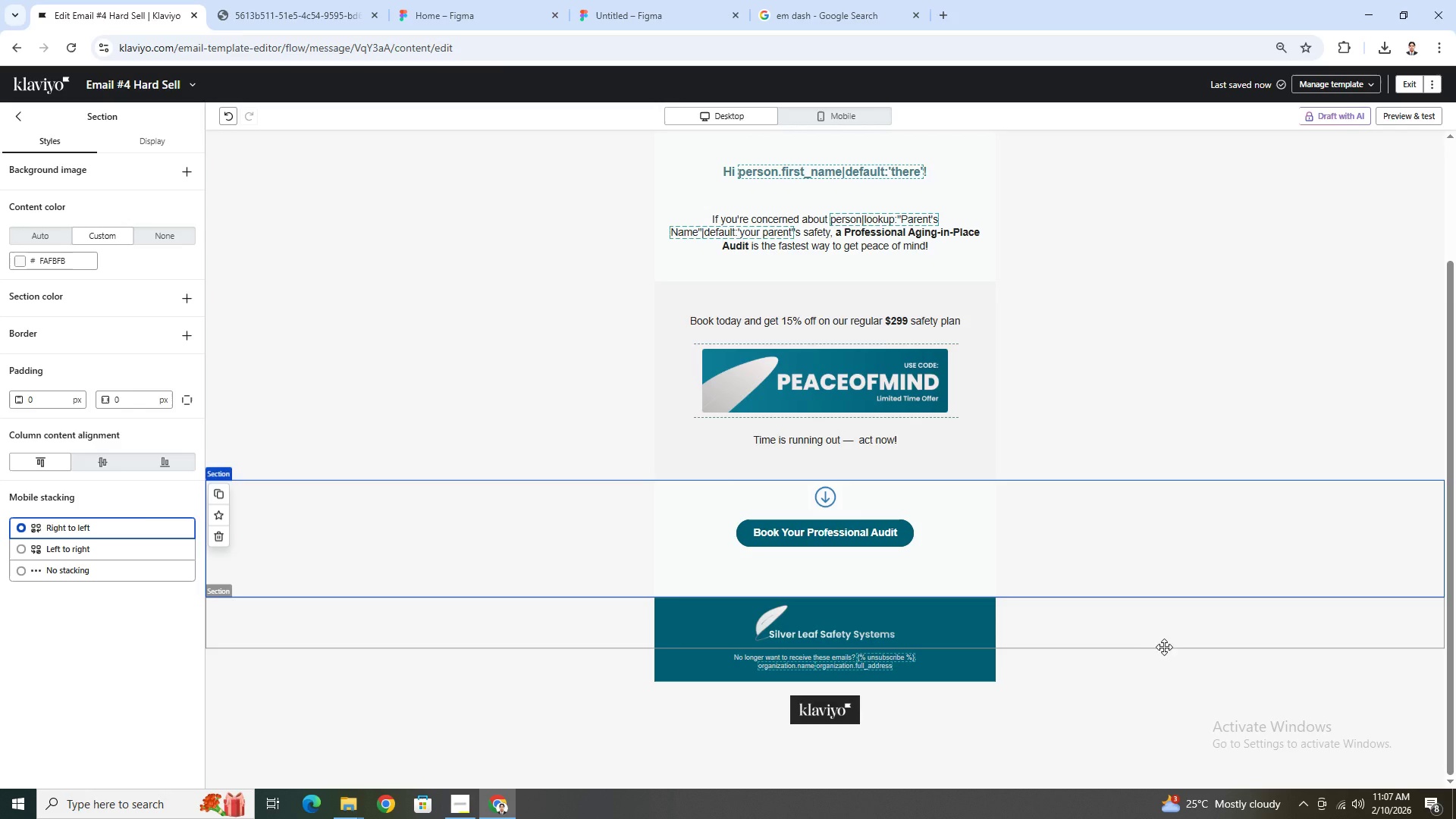 
scroll: coordinate [1111, 539], scroll_direction: up, amount: 3.0
 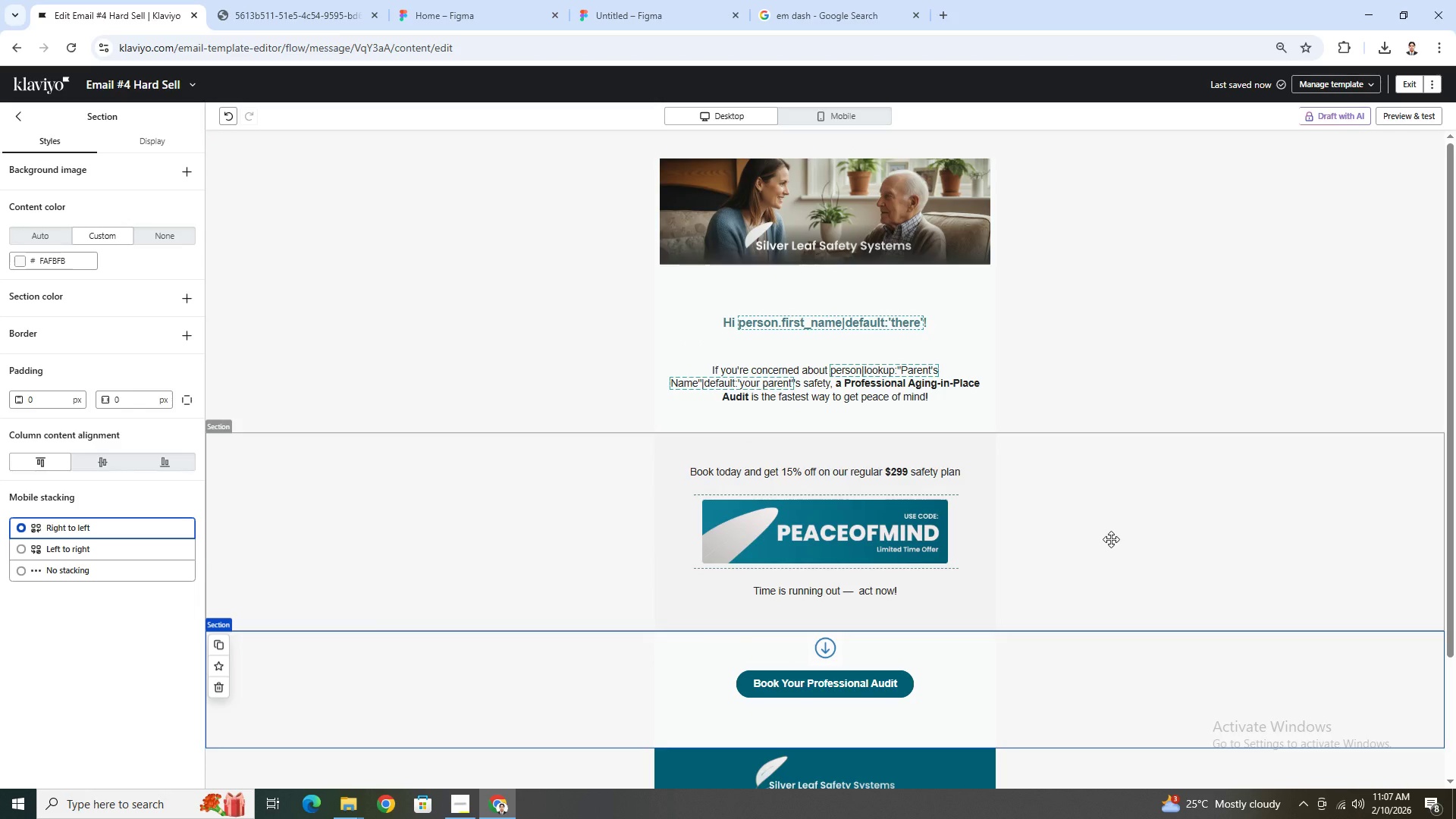 
scroll: coordinate [1111, 539], scroll_direction: down, amount: 1.0
 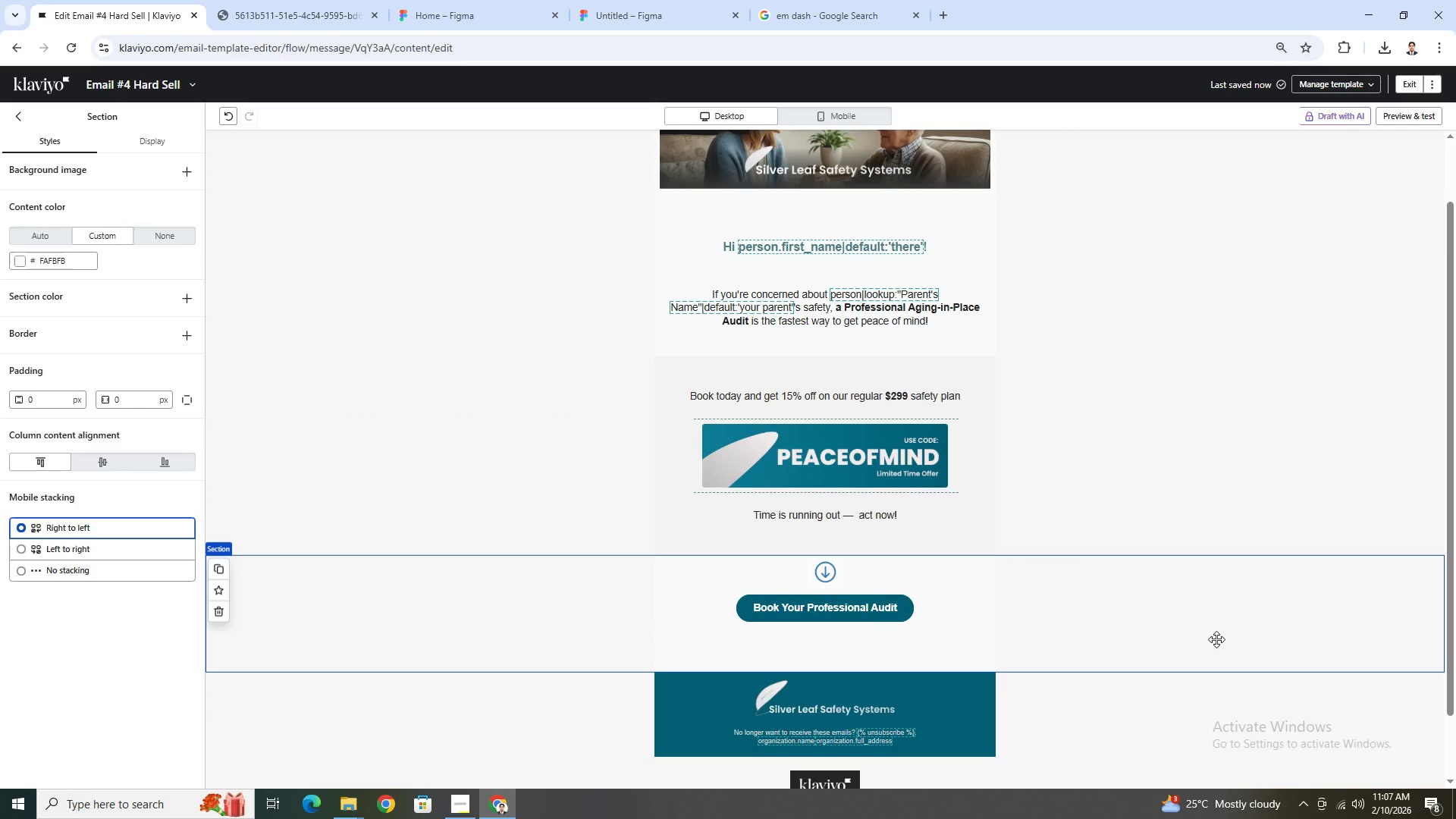 
wait(9.07)
 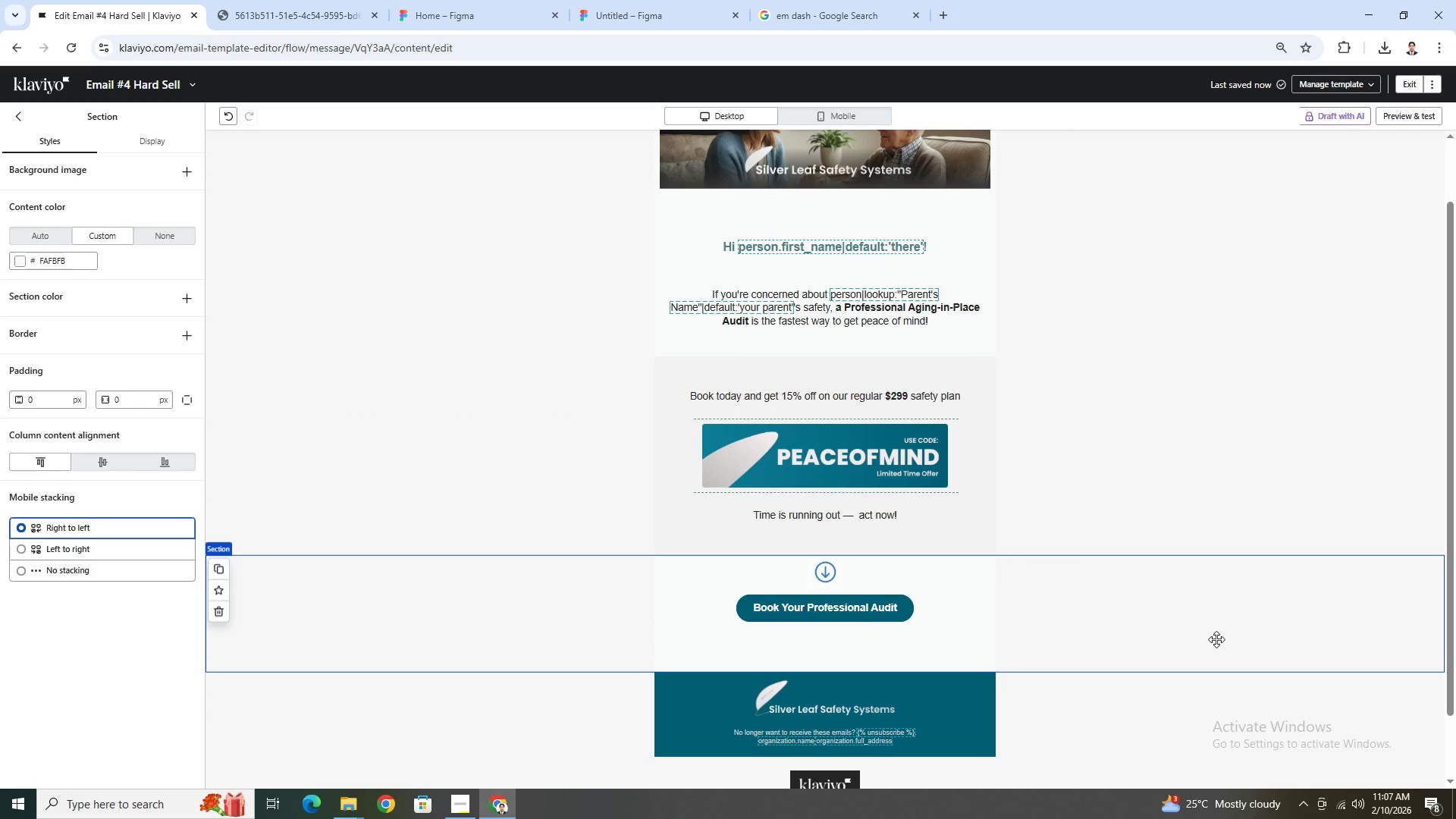 
scroll: coordinate [1216, 639], scroll_direction: down, amount: 2.0
 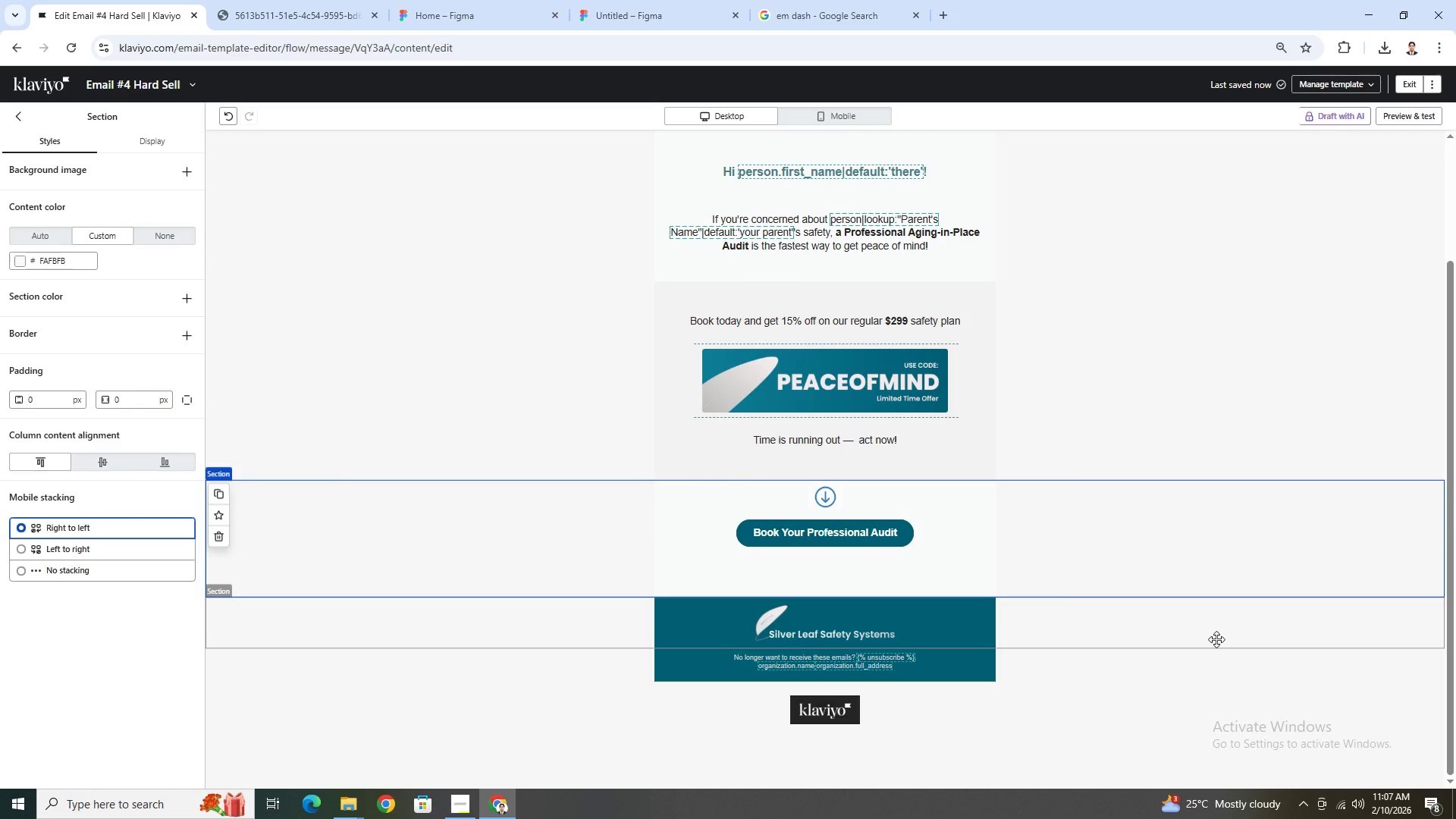 
scroll: coordinate [1216, 639], scroll_direction: up, amount: 2.0
 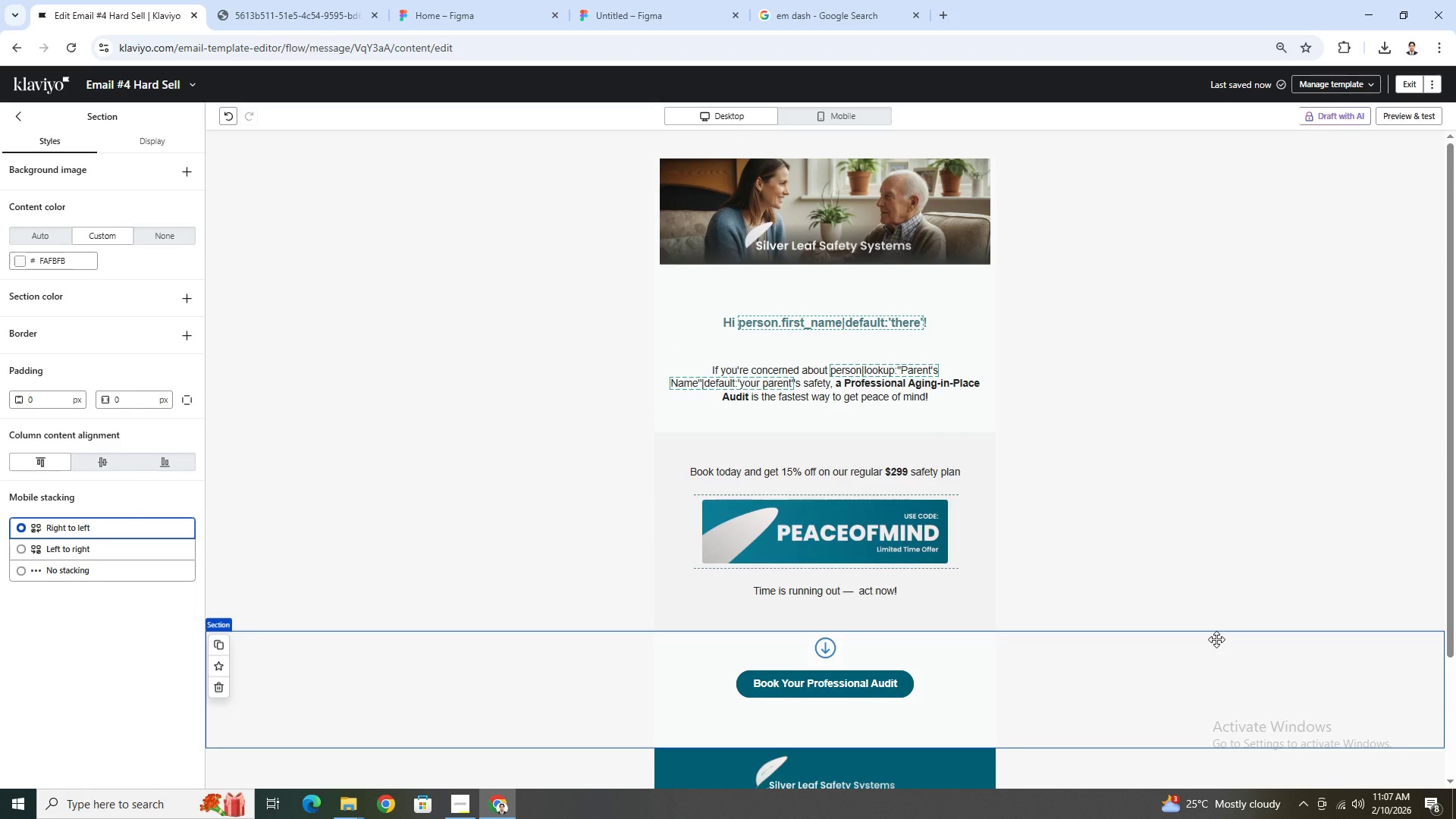 
scroll: coordinate [1216, 639], scroll_direction: down, amount: 2.0
 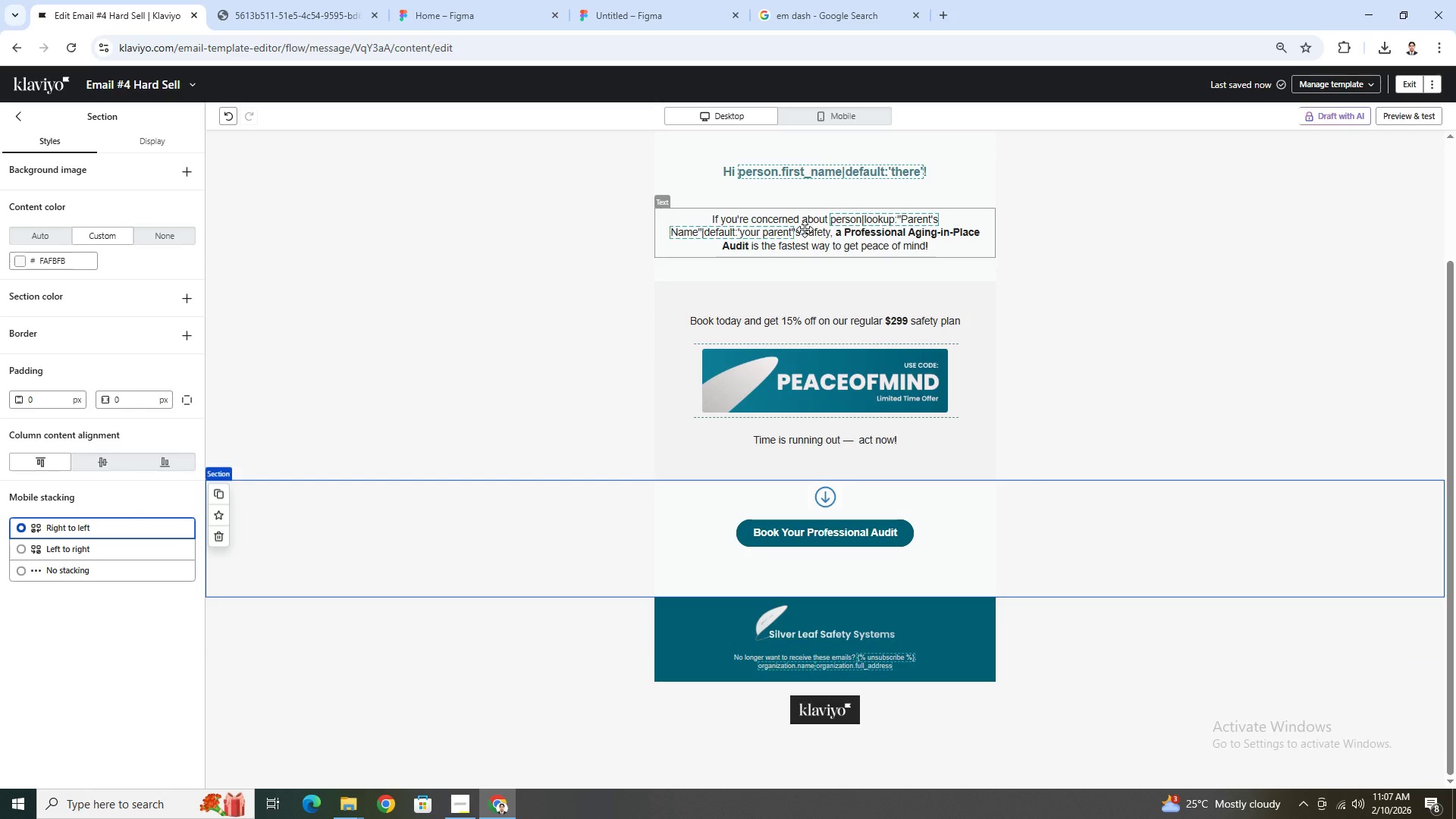 
left_click([805, 229])
 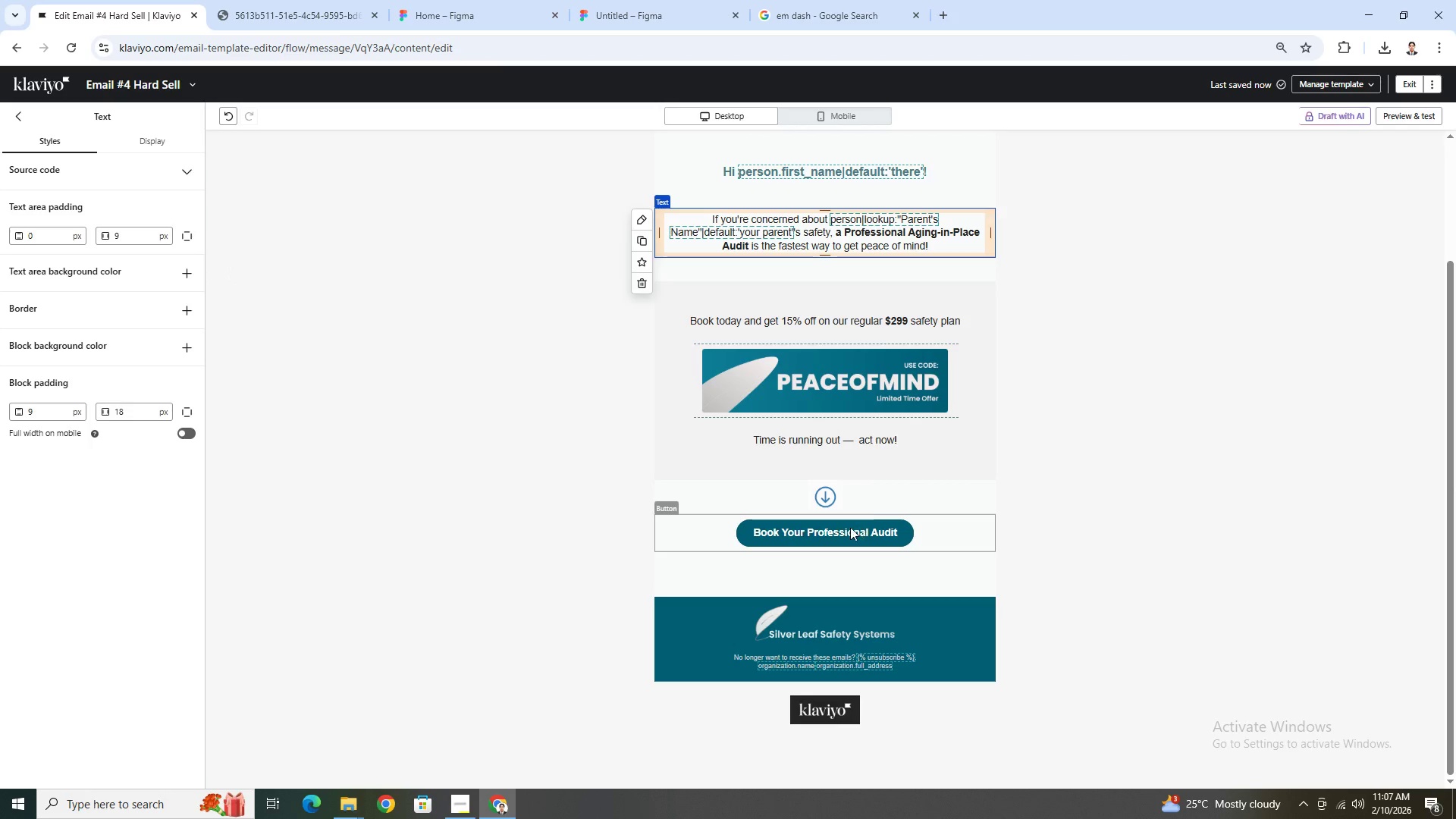 
left_click([812, 446])
 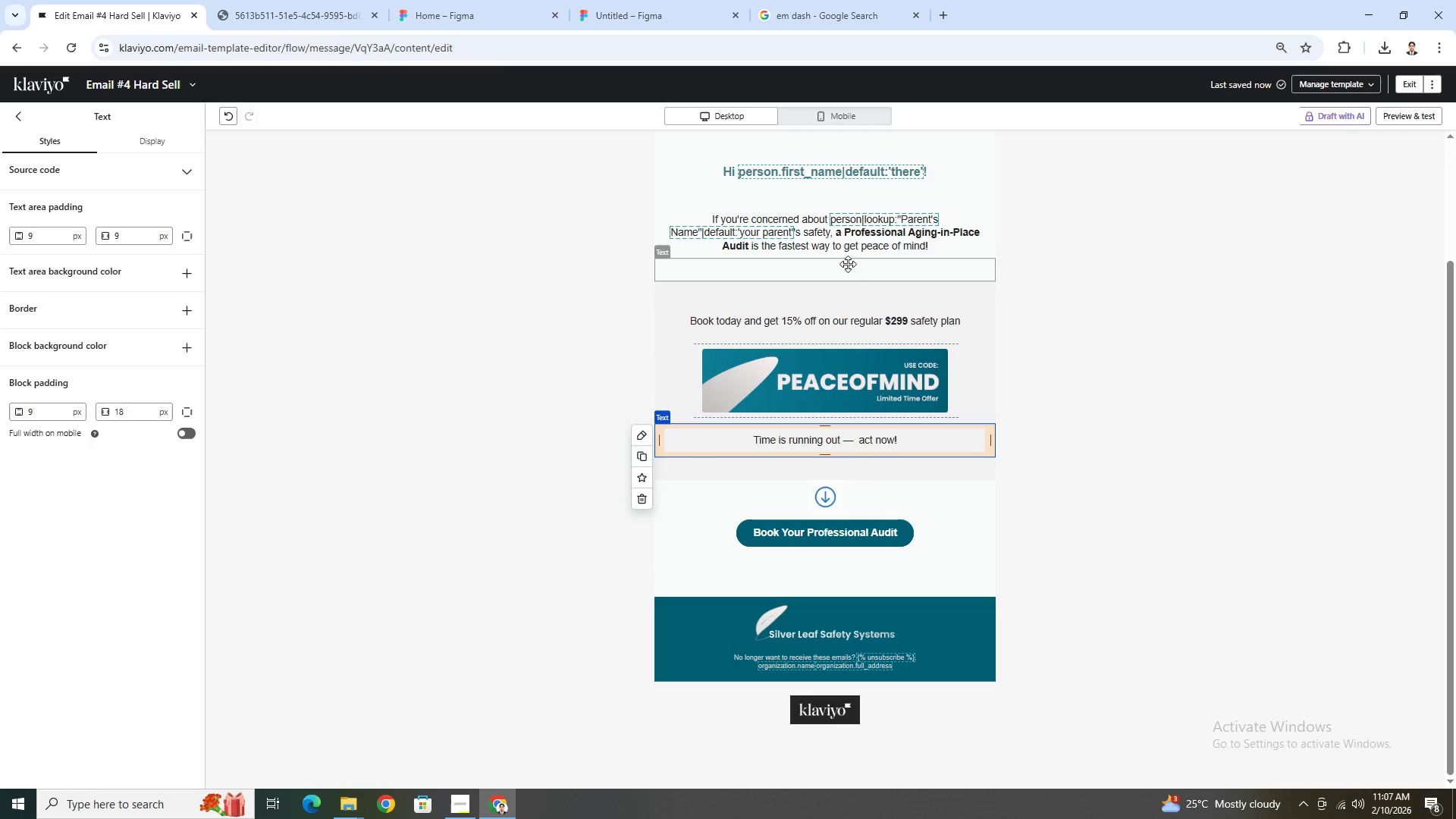 
left_click([846, 249])
 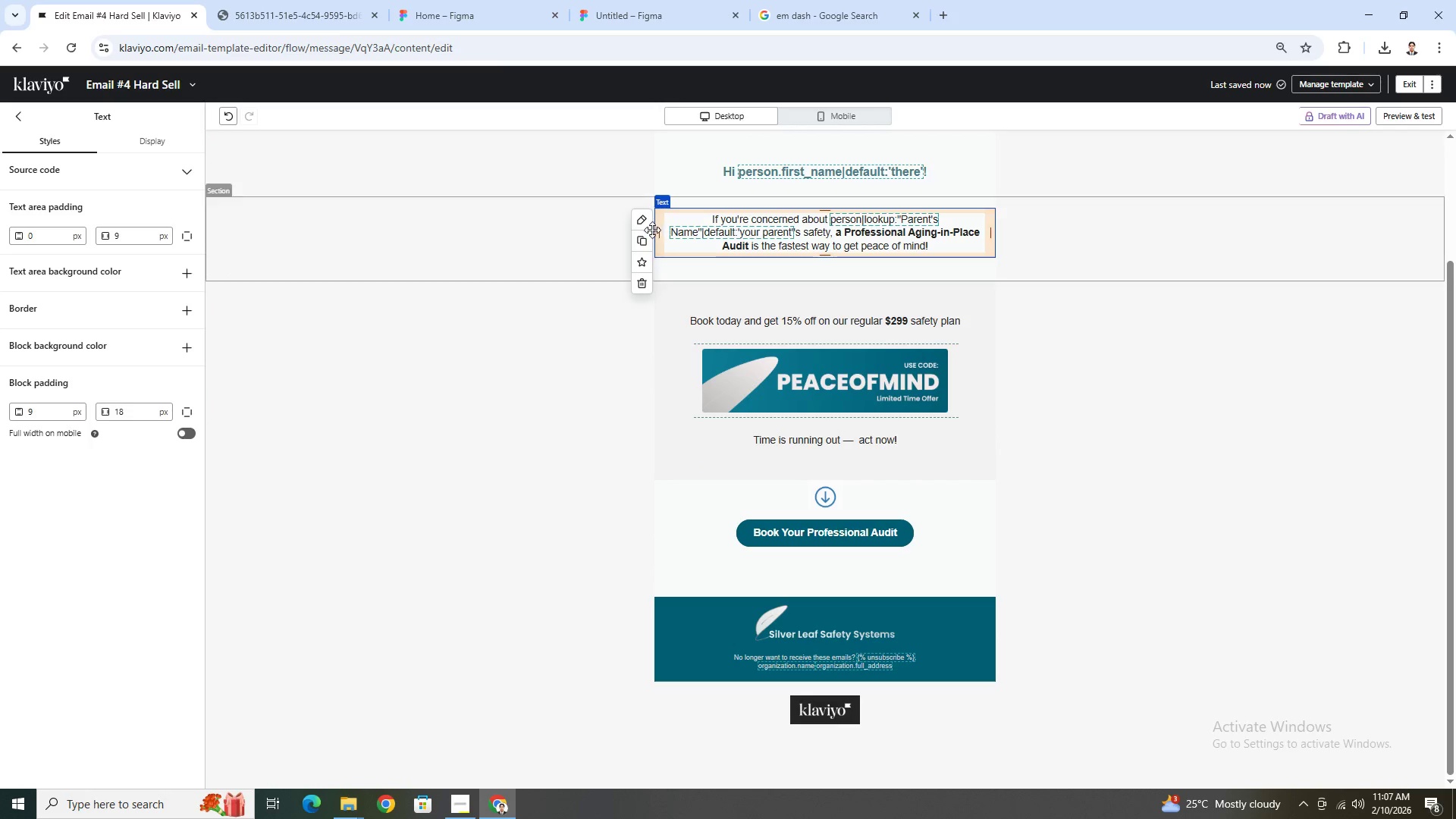 
left_click([646, 237])
 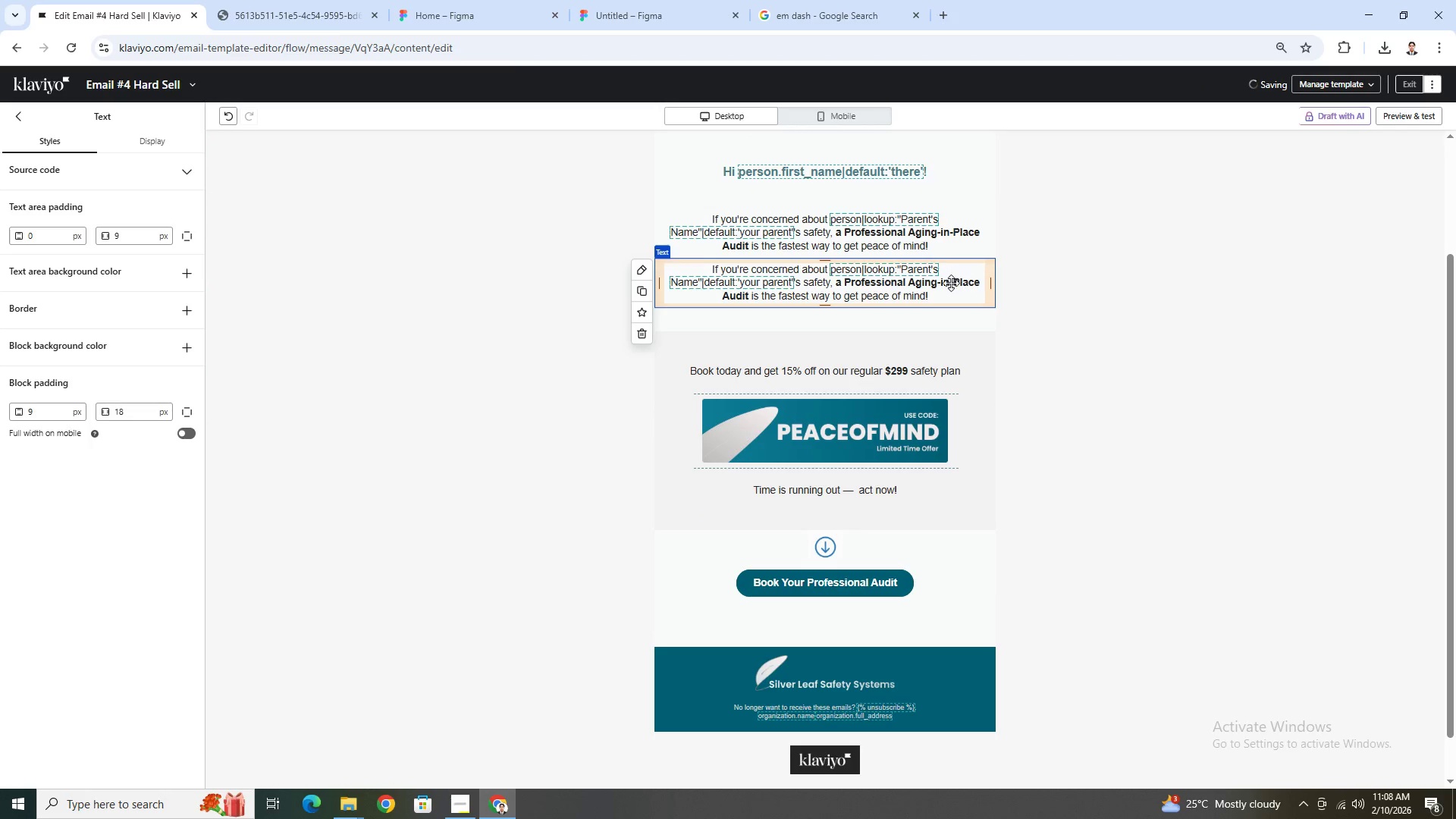 
left_click_drag(start_coordinate=[943, 288], to_coordinate=[921, 642])
 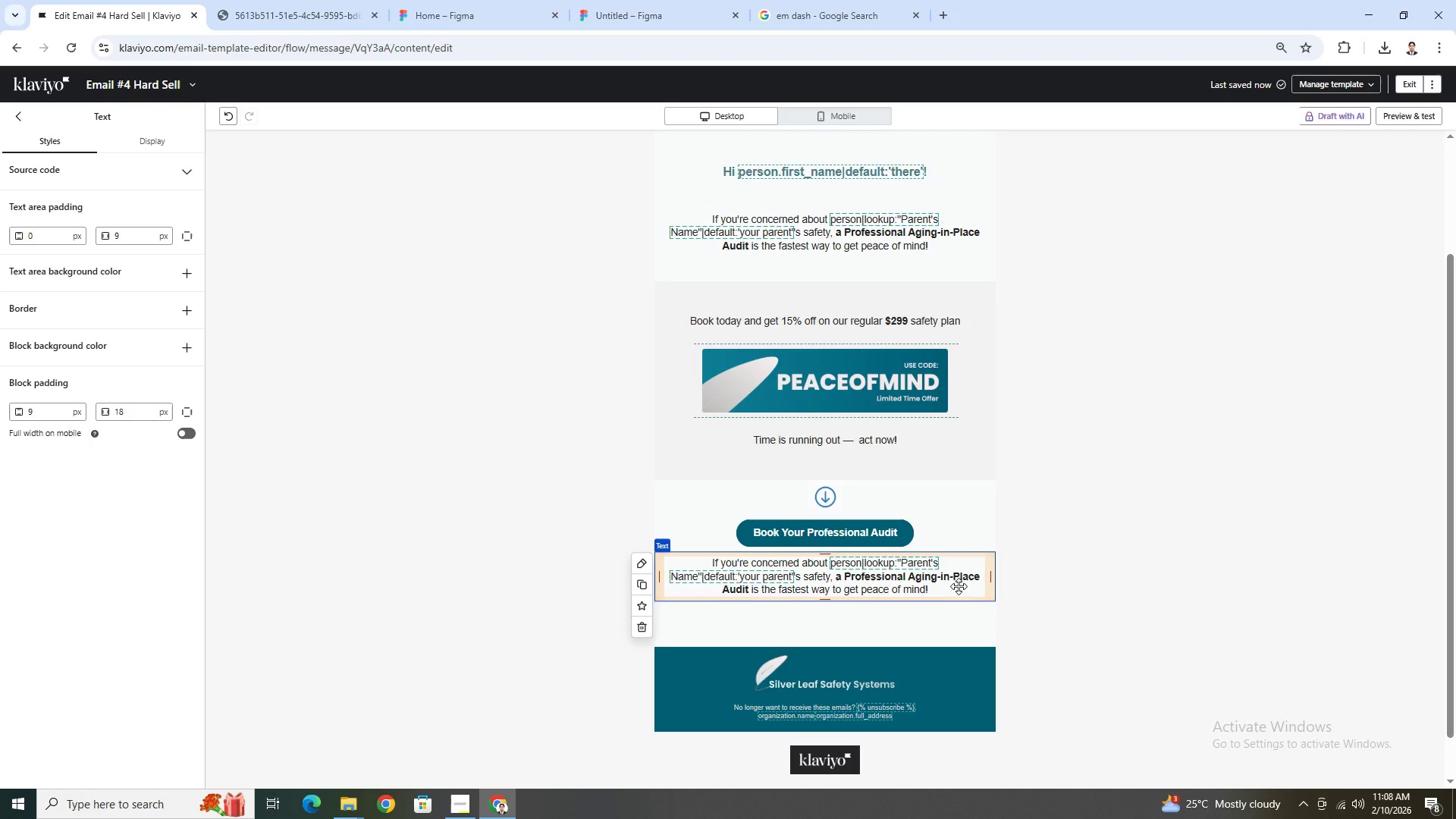 
wait(10.56)
 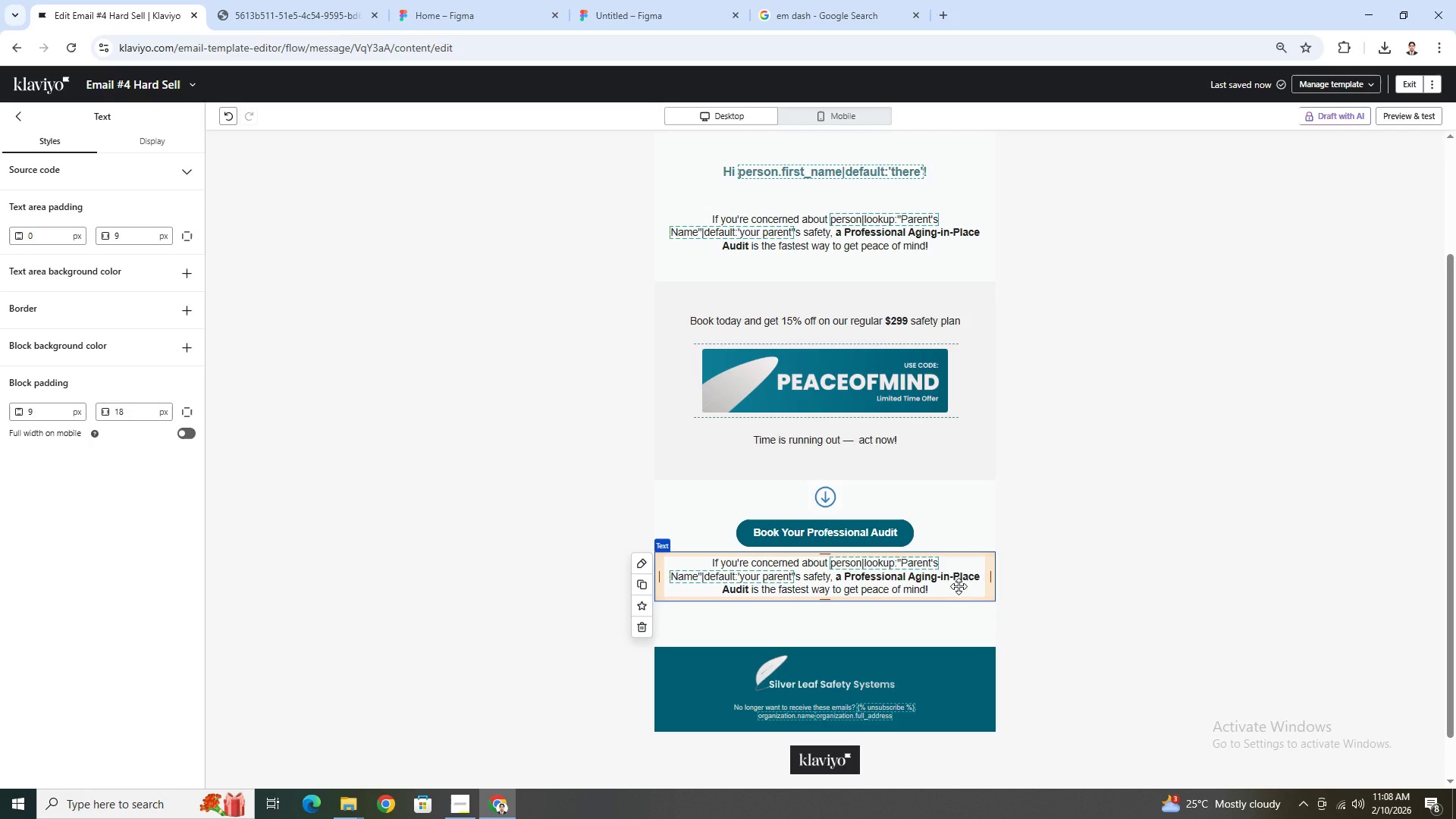 
left_click([959, 586])
 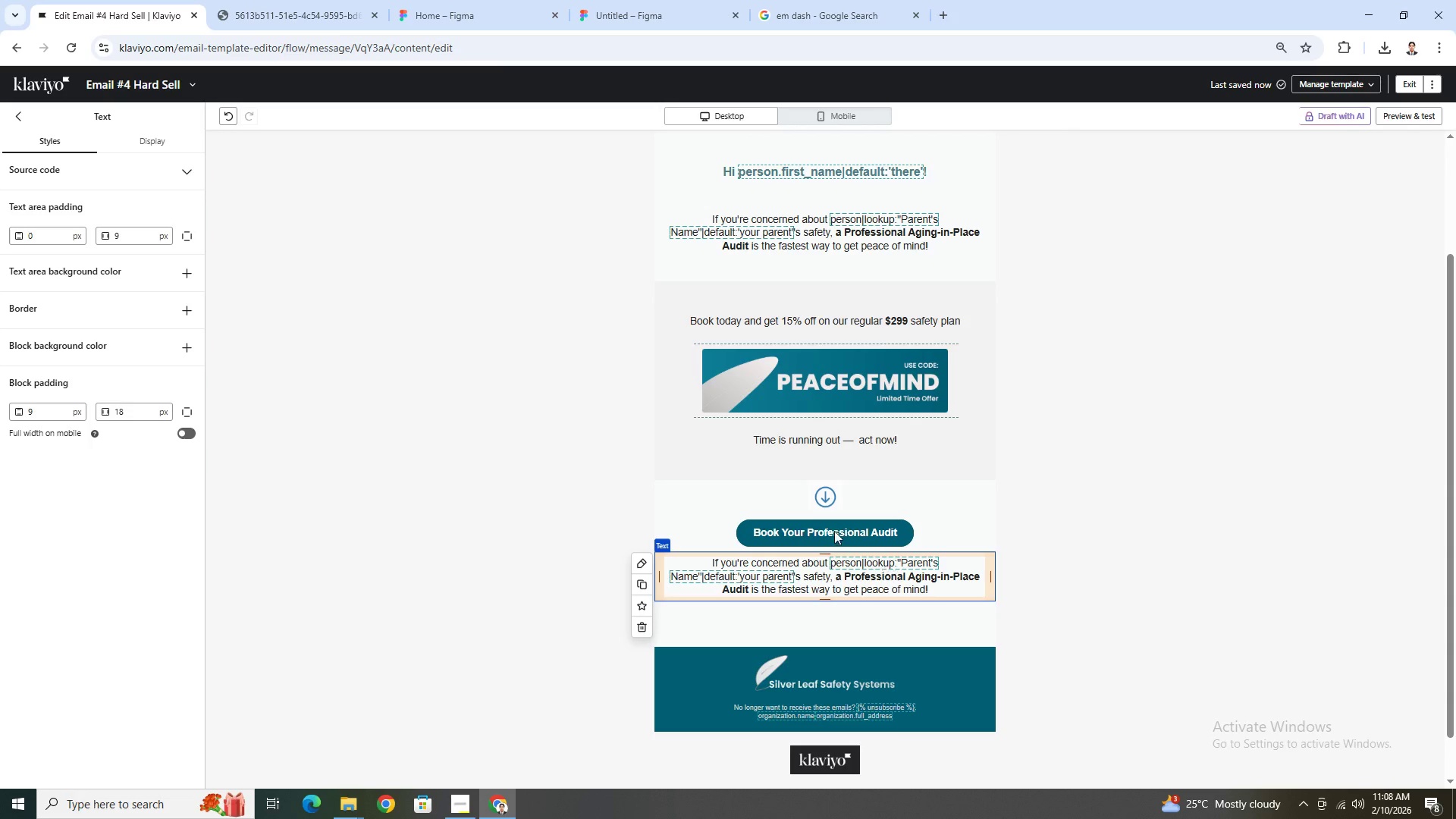 
left_click([25, 116])
 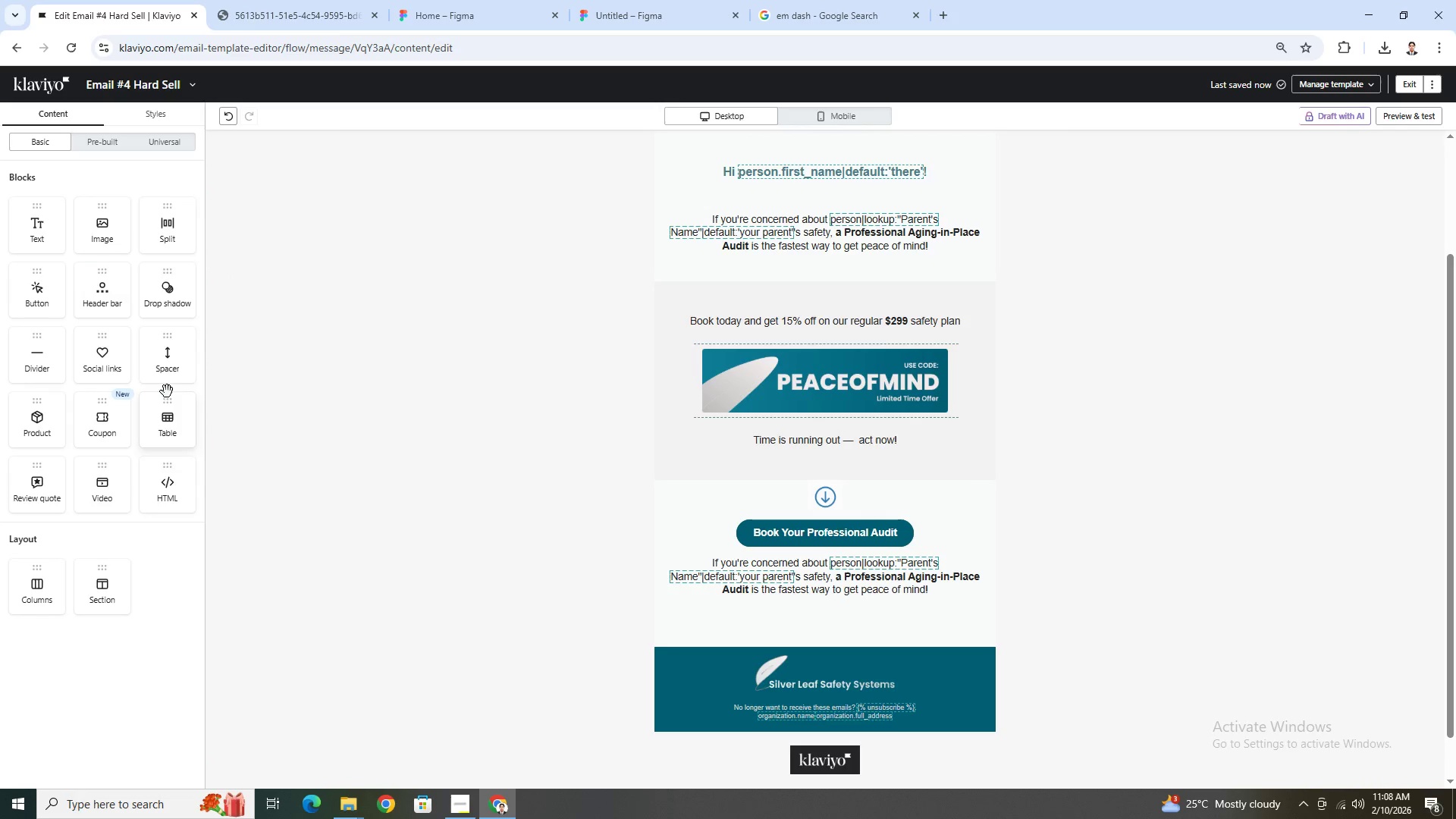 
left_click_drag(start_coordinate=[167, 369], to_coordinate=[843, 588])
 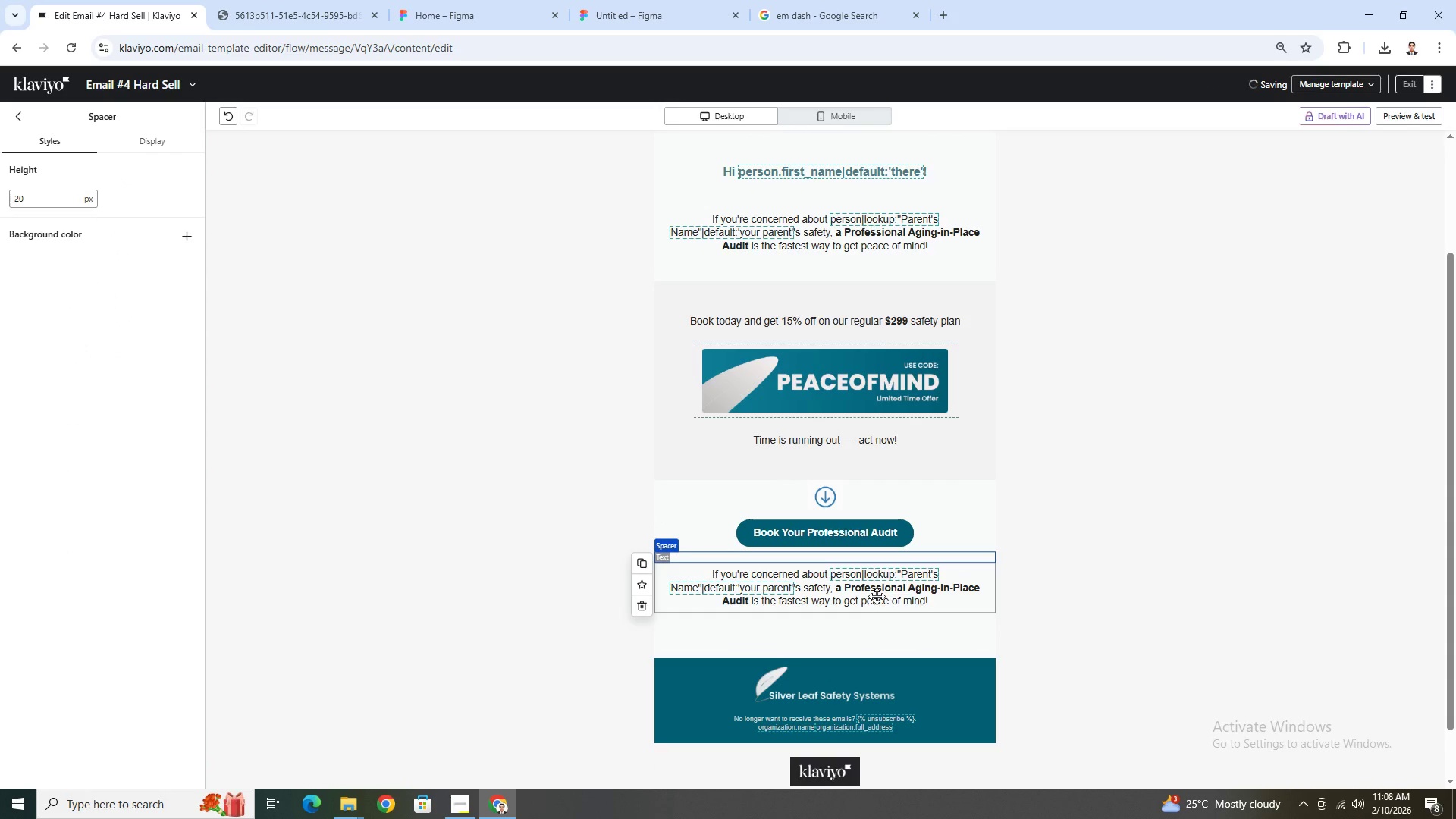 
double_click([877, 596])
 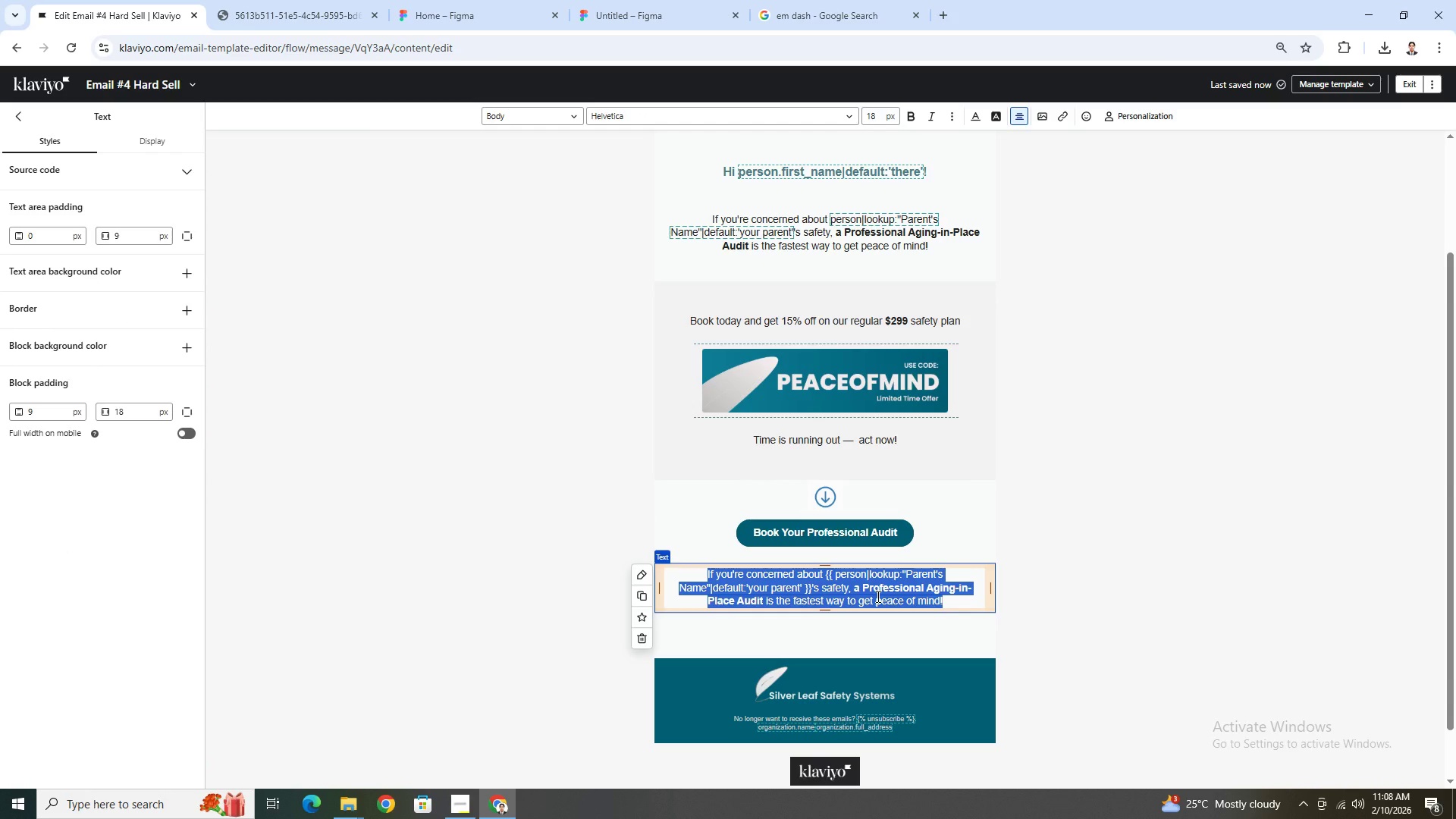 
type(If g)
key(Backspace)
type(you have any questions or need assistancem )
key(Backspace)
key(Backspace)
type(, our support team is here to help. )
 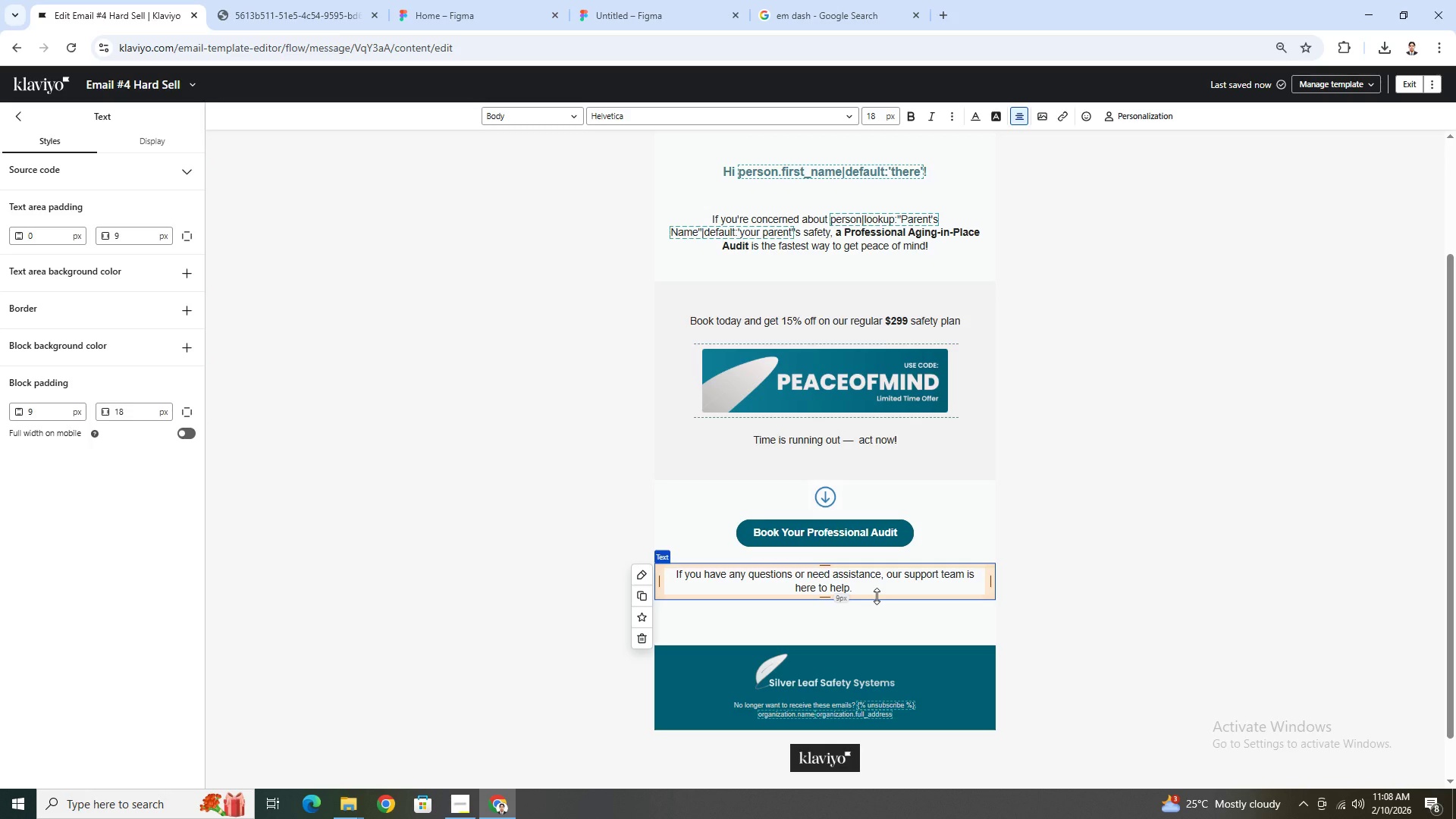 
wait(10.03)
 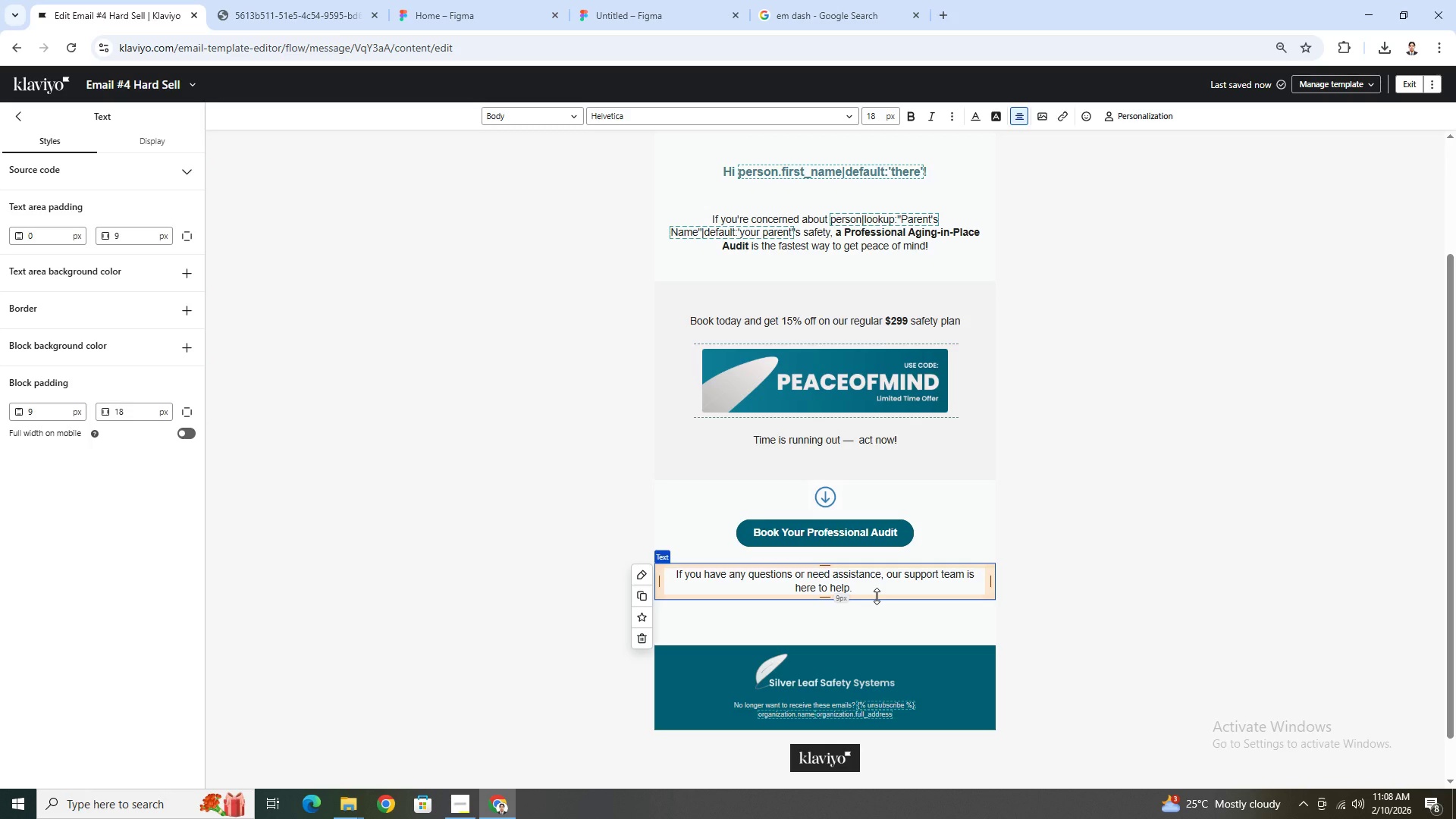 
type(Thank you for considering Silver Leaf Safety Systems)
 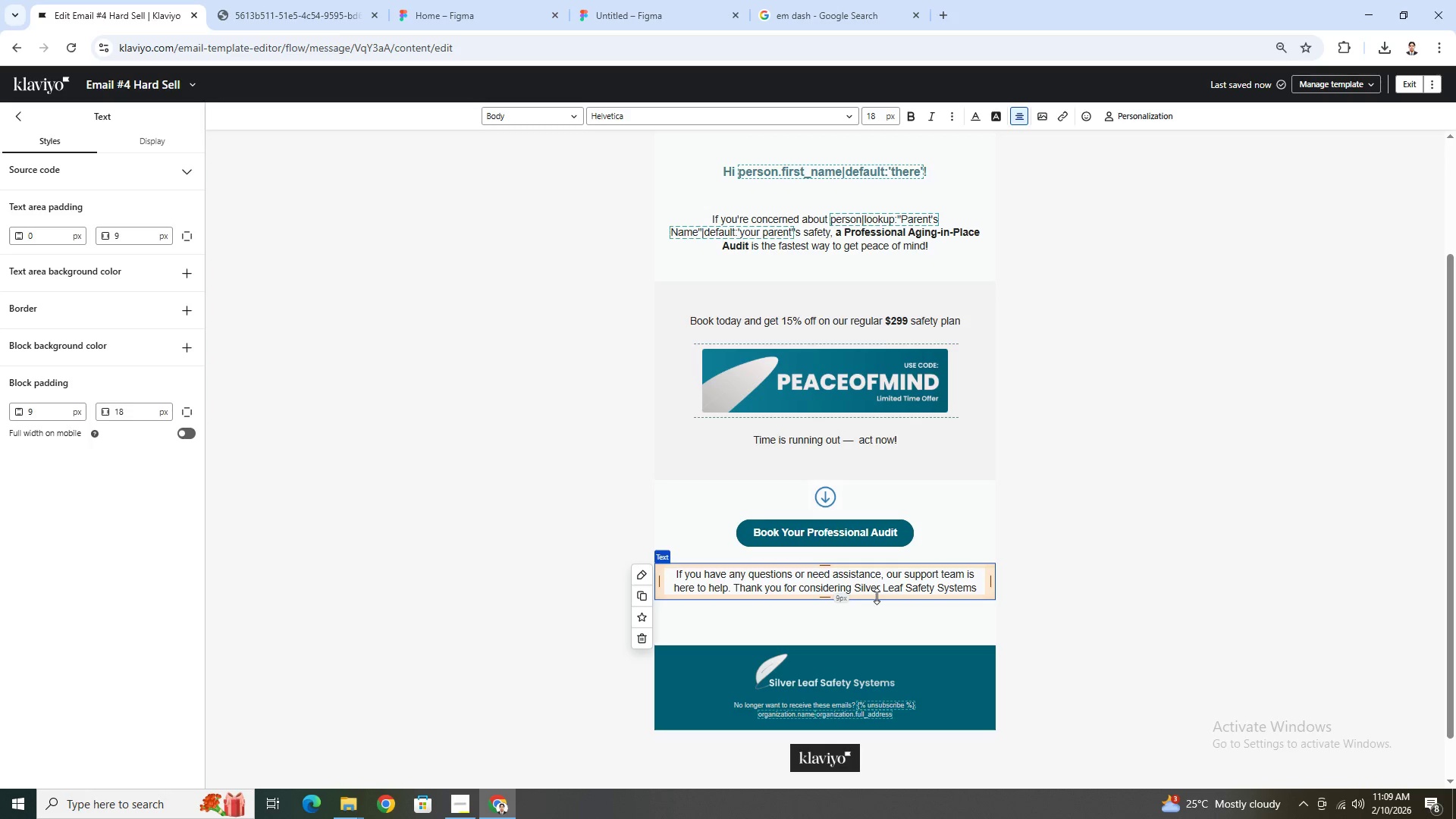 
wait(6.16)
 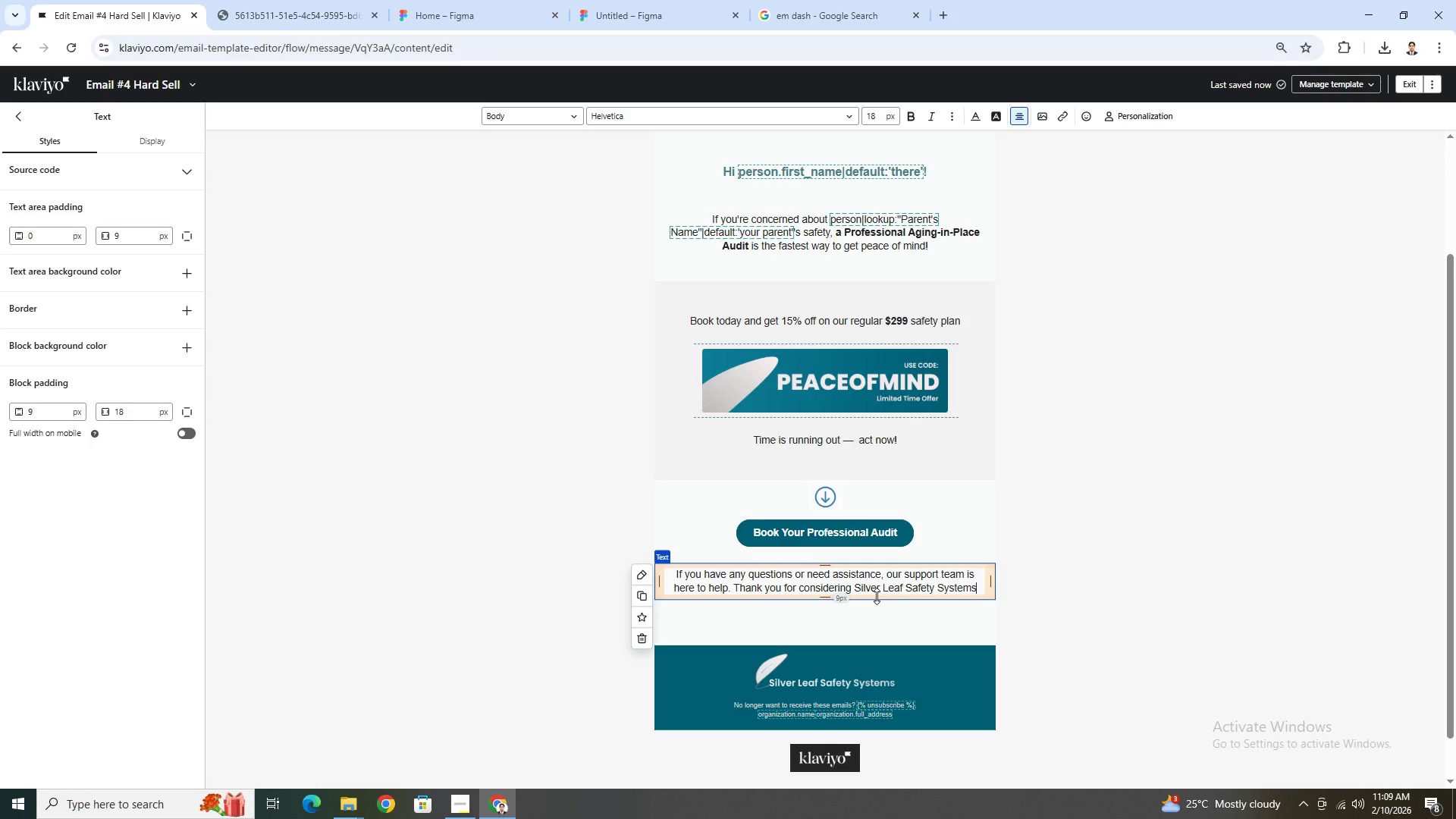 
key(Period)
 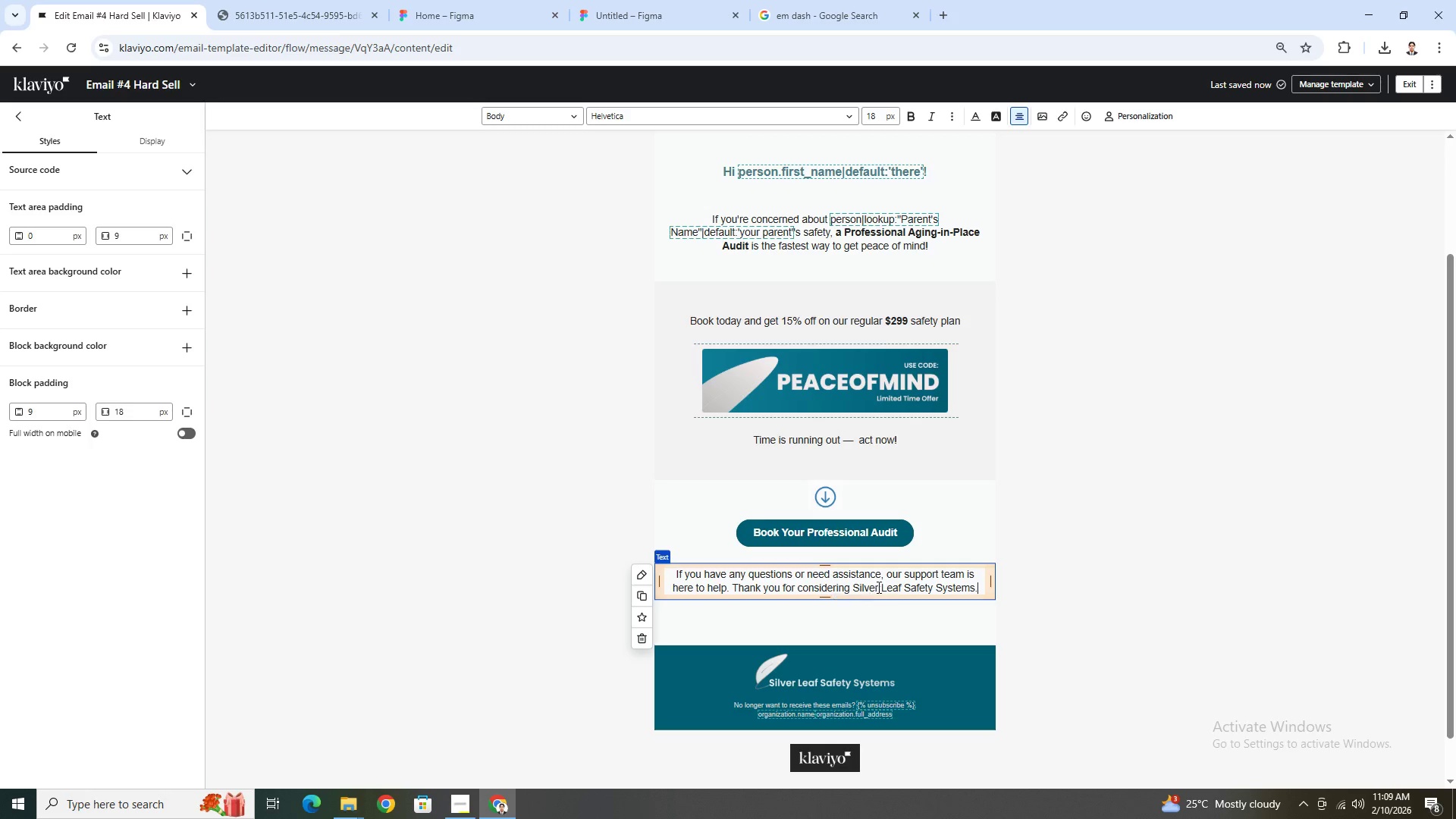 
key(Control+A)
 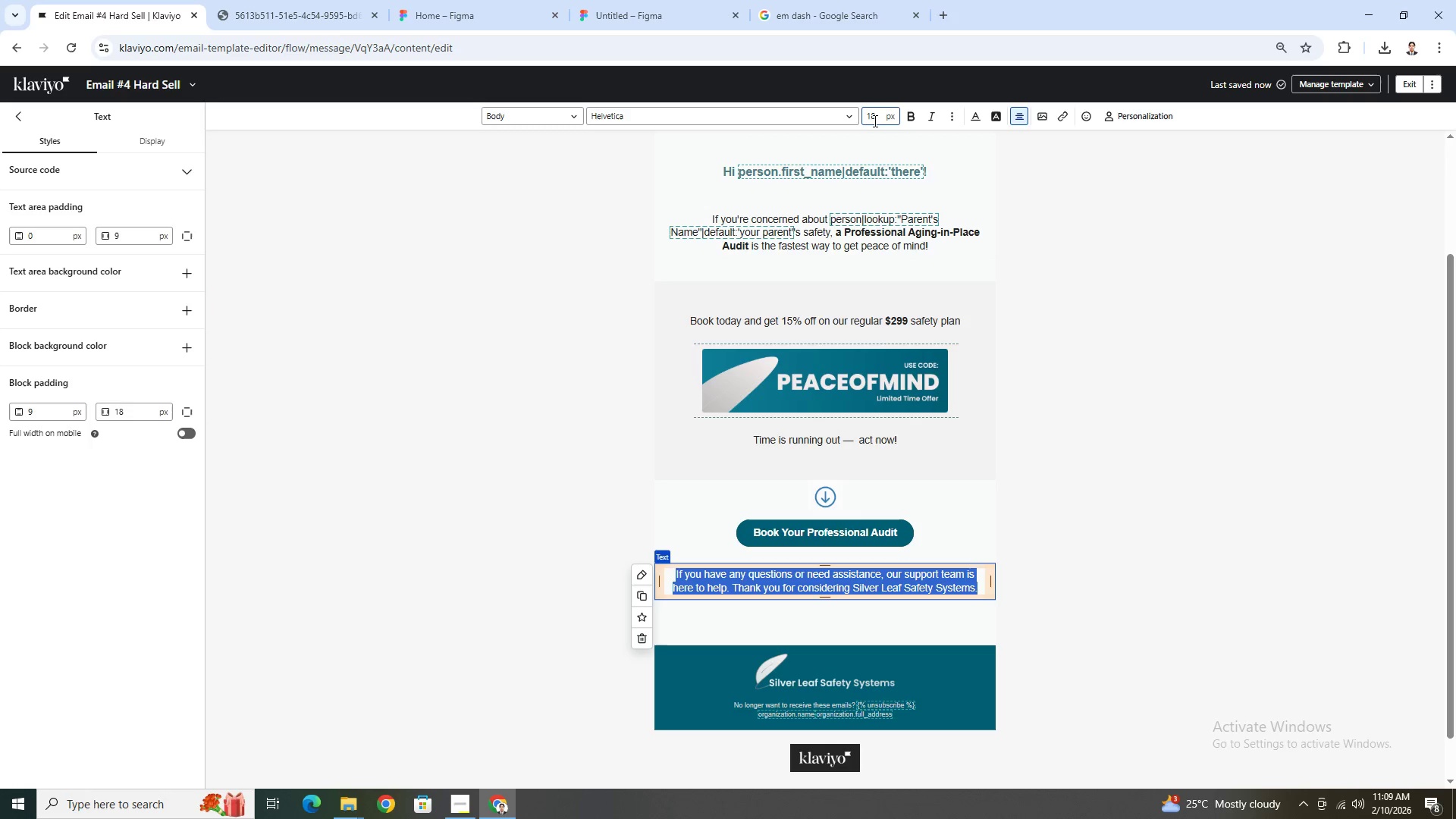 
double_click([874, 121])
 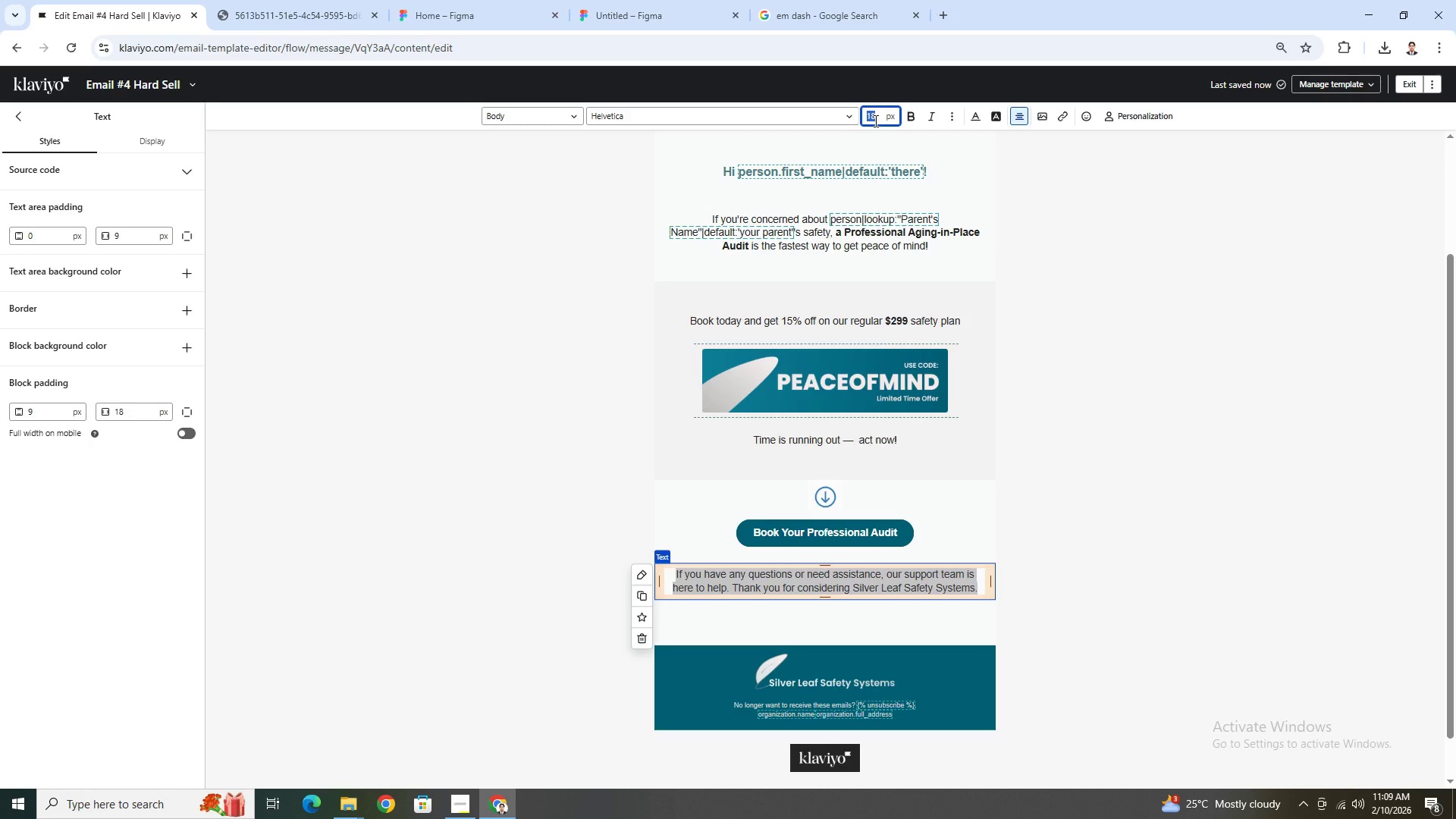 
key(Numpad1)
 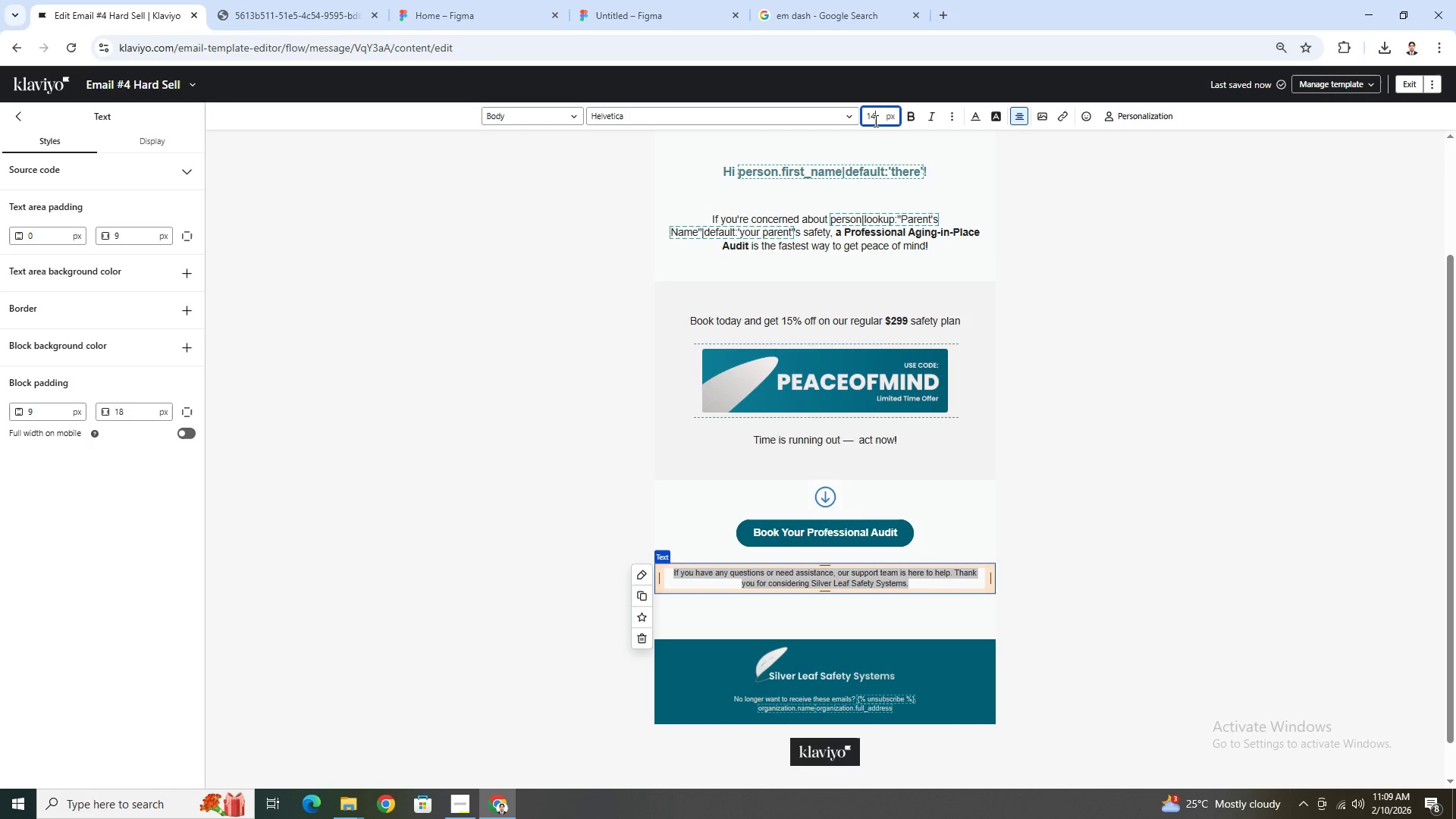 
key(Numpad4)
 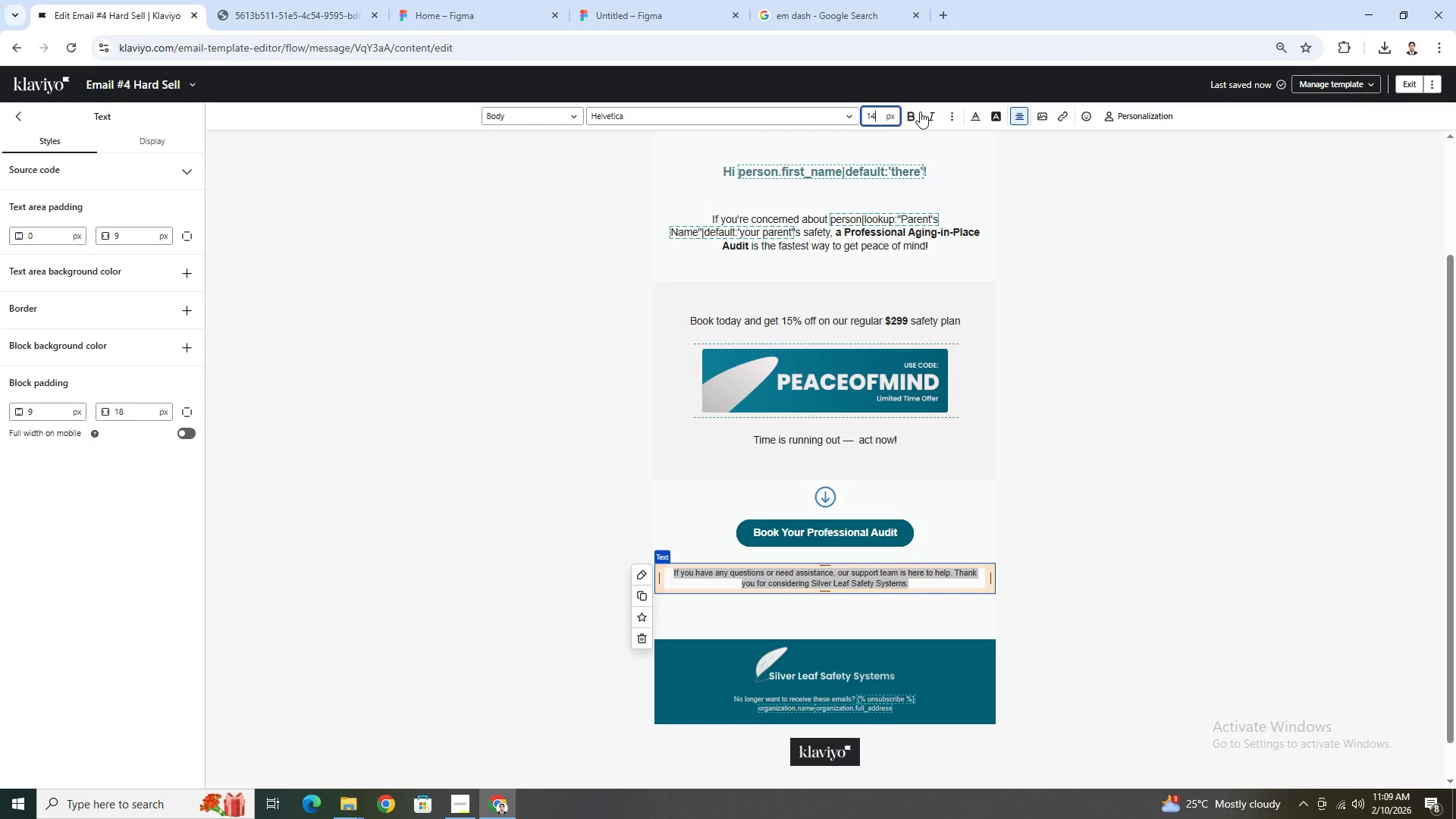 
left_click([930, 111])
 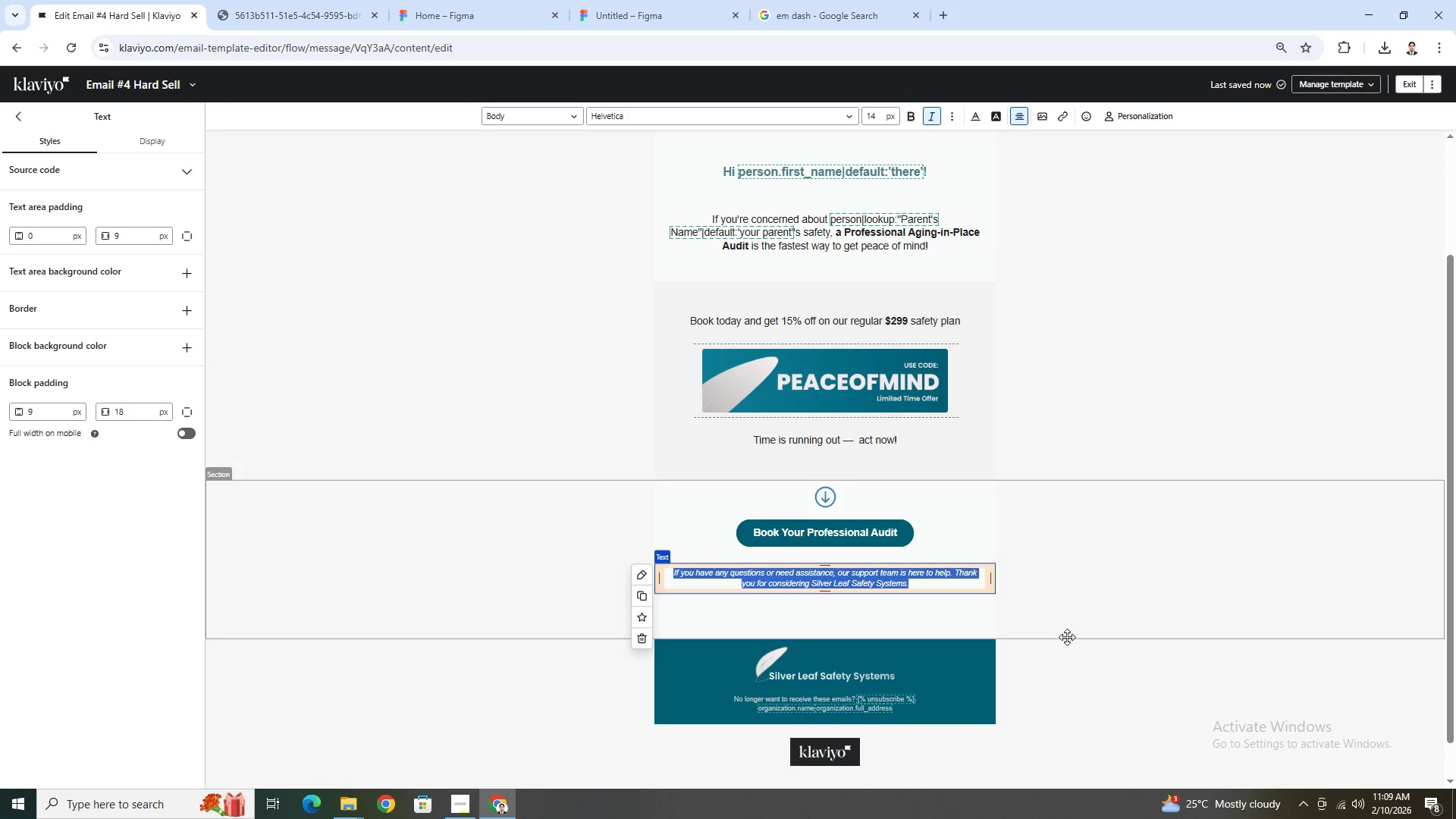 
left_click([1067, 637])
 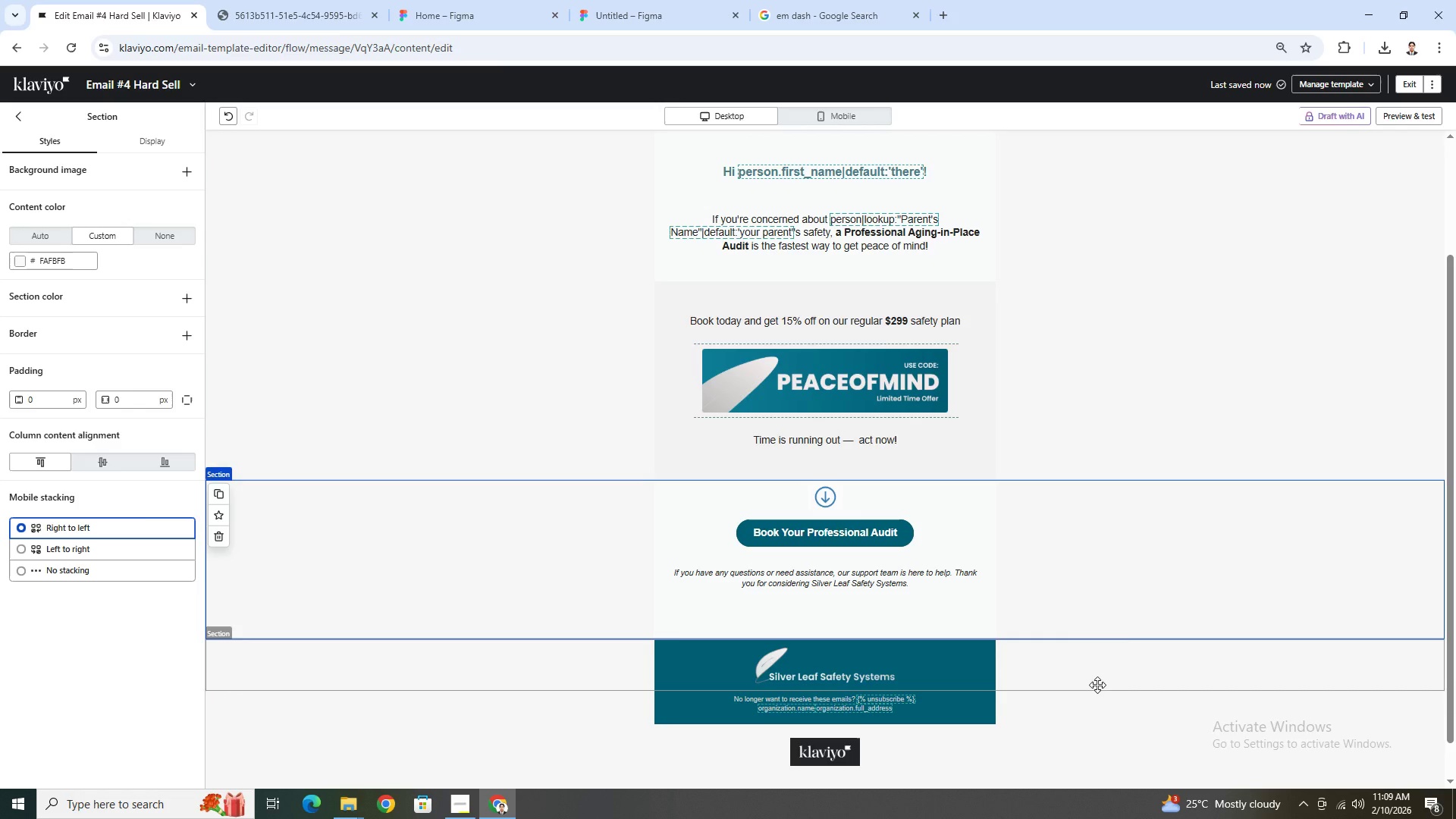 
scroll: coordinate [1134, 596], scroll_direction: up, amount: 2.0
 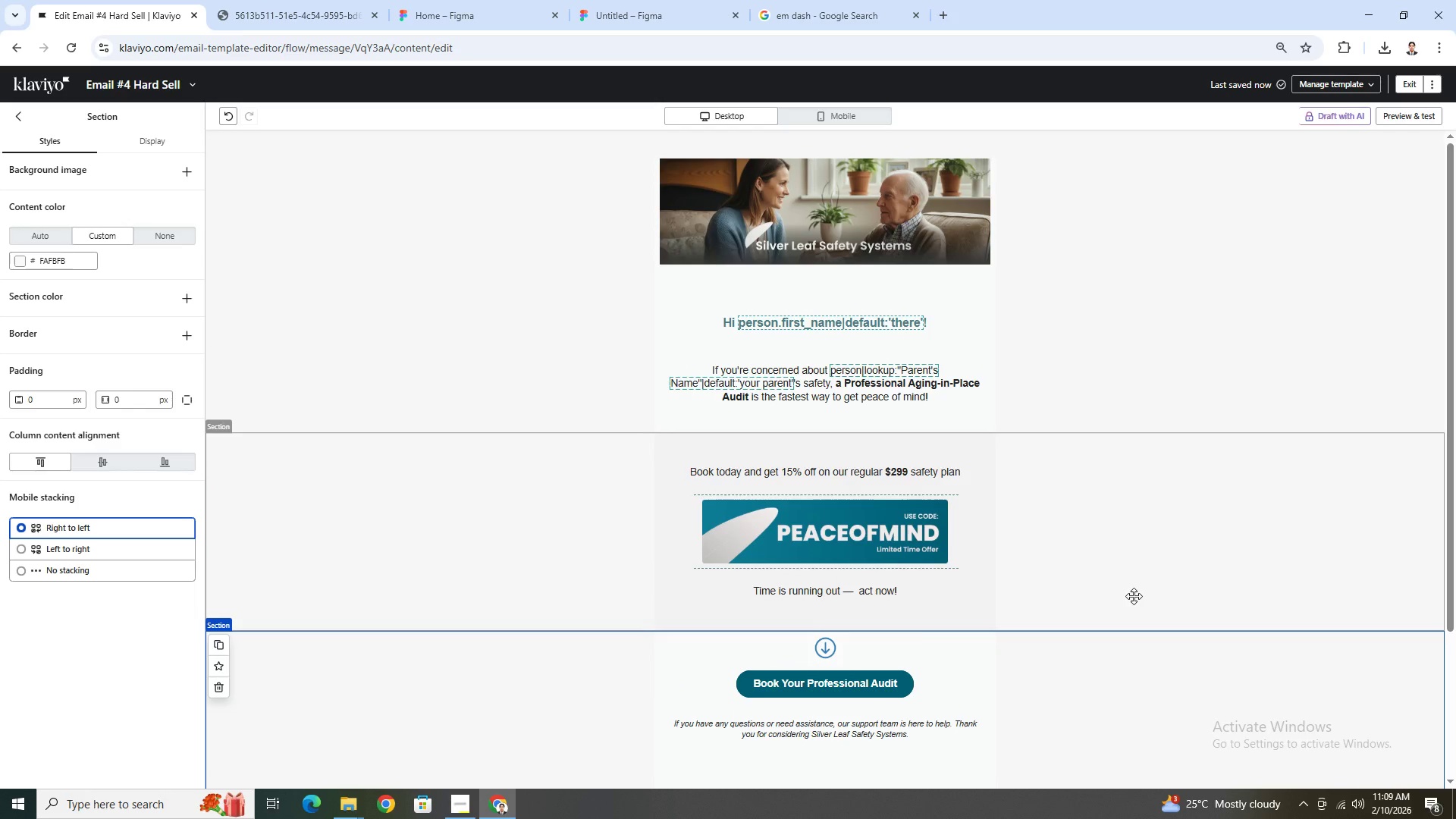 
scroll: coordinate [1134, 596], scroll_direction: down, amount: 2.0
 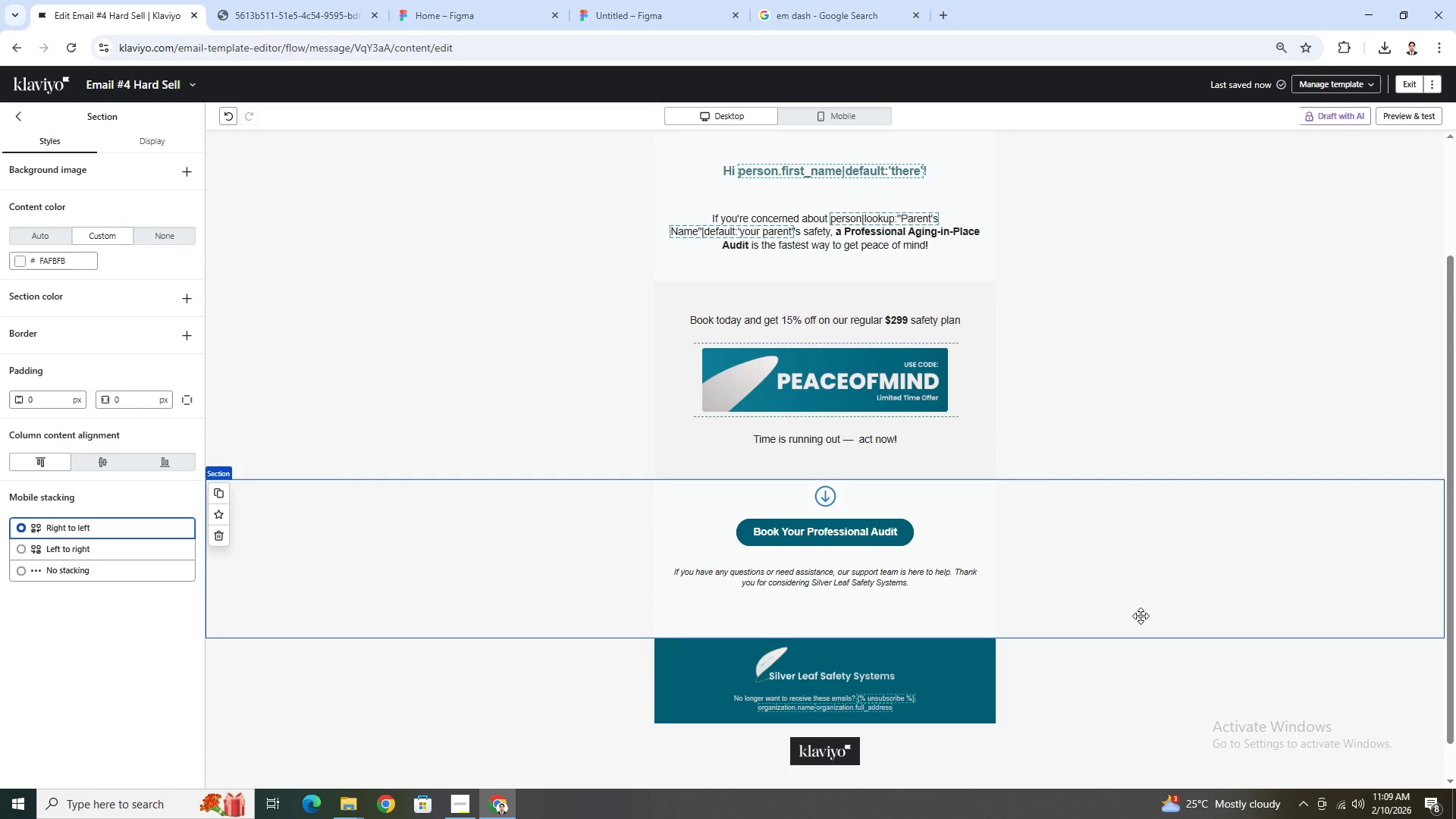 
wait(6.45)
 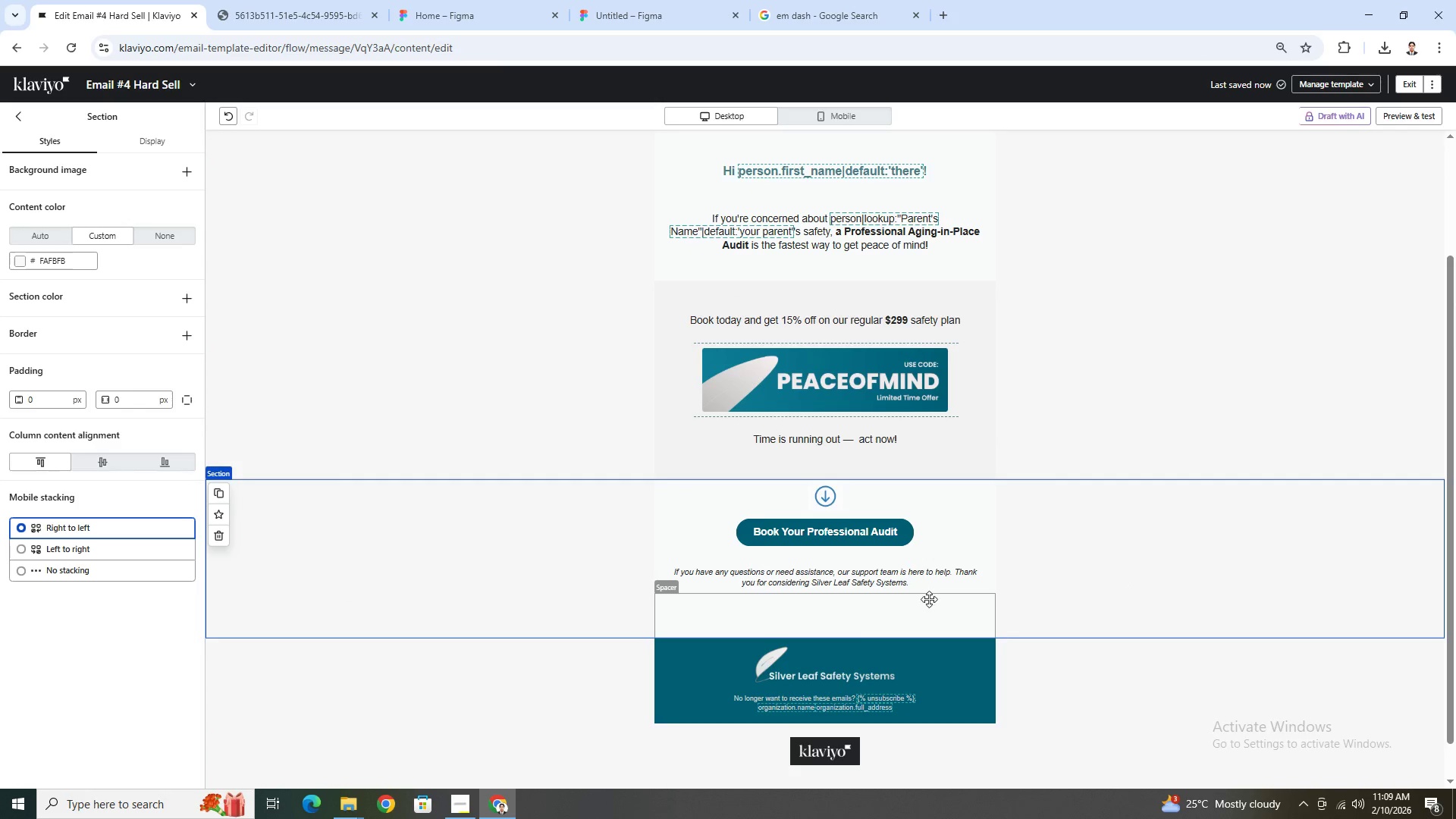 
scroll: coordinate [1141, 616], scroll_direction: up, amount: 1.0
 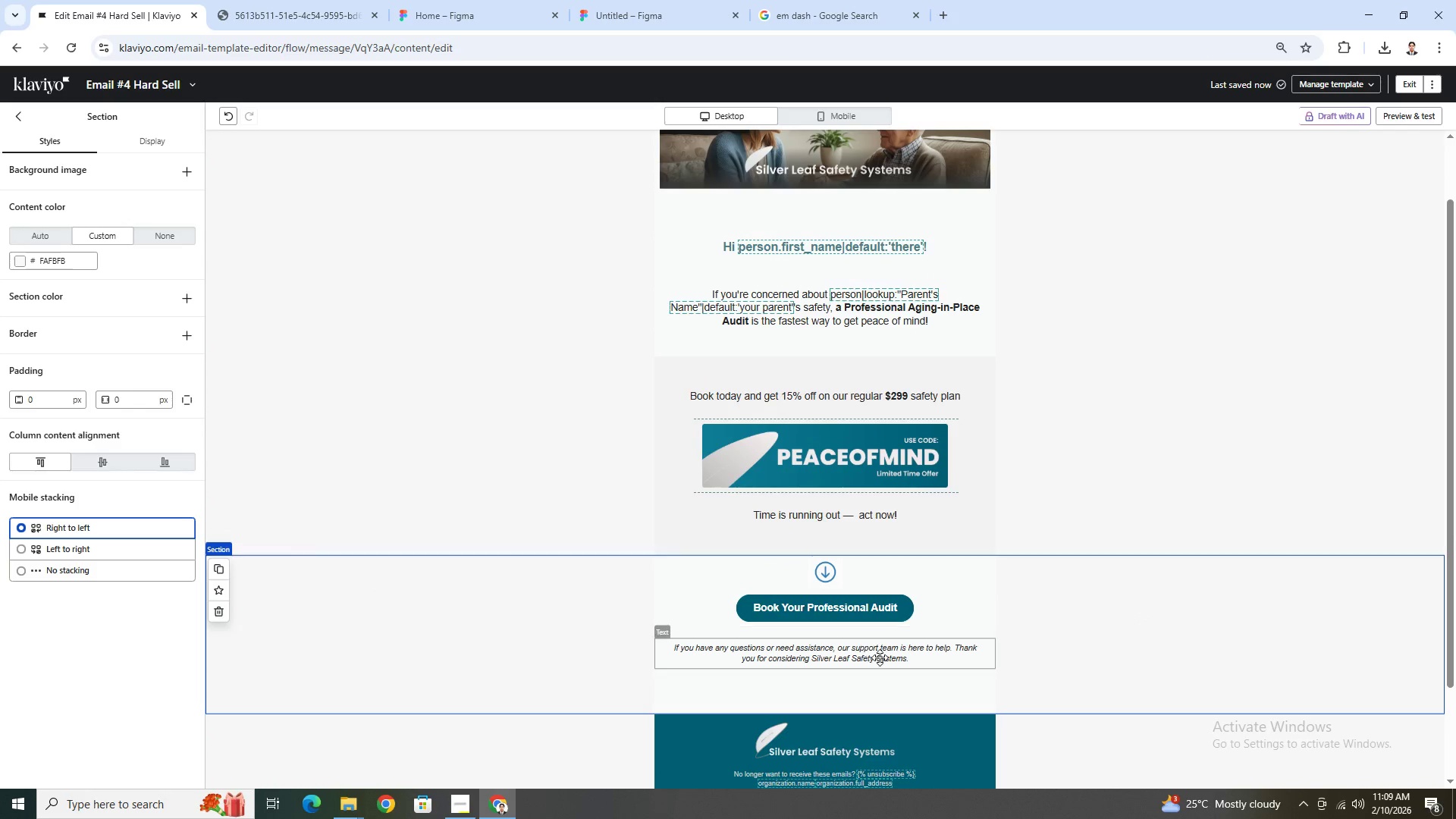 
left_click([868, 635])
 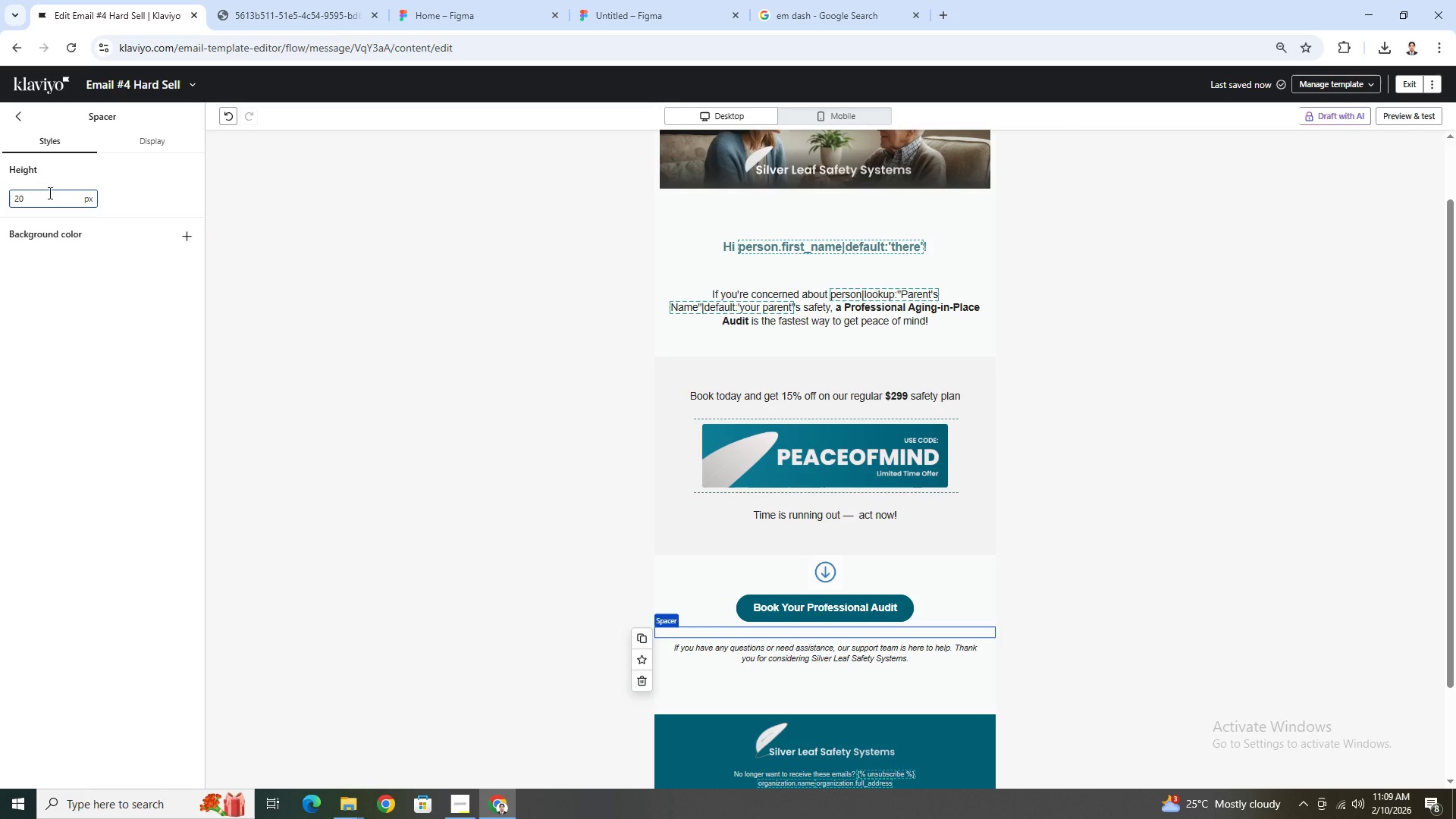 
double_click([49, 193])
 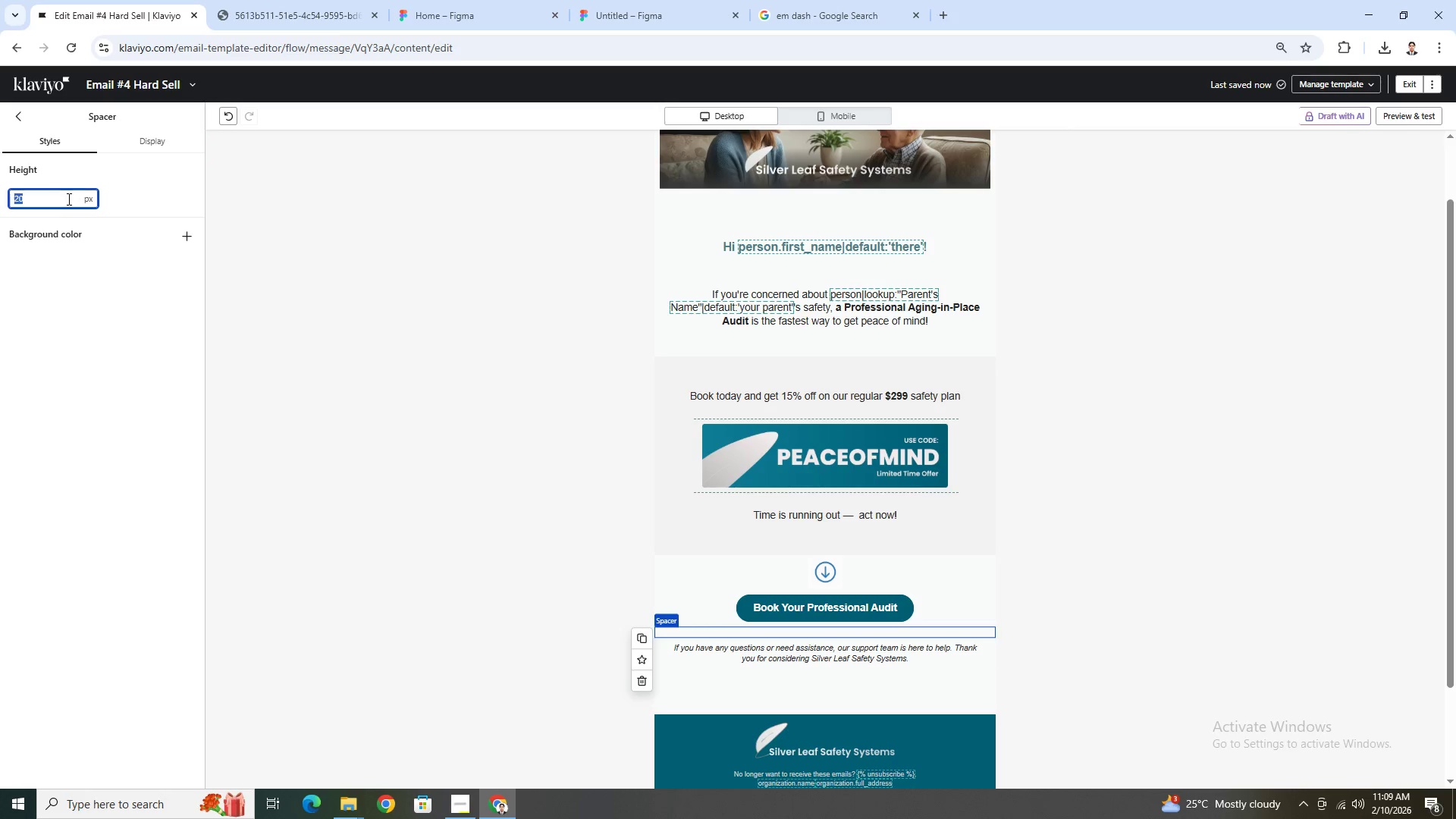 
wait(7.72)
 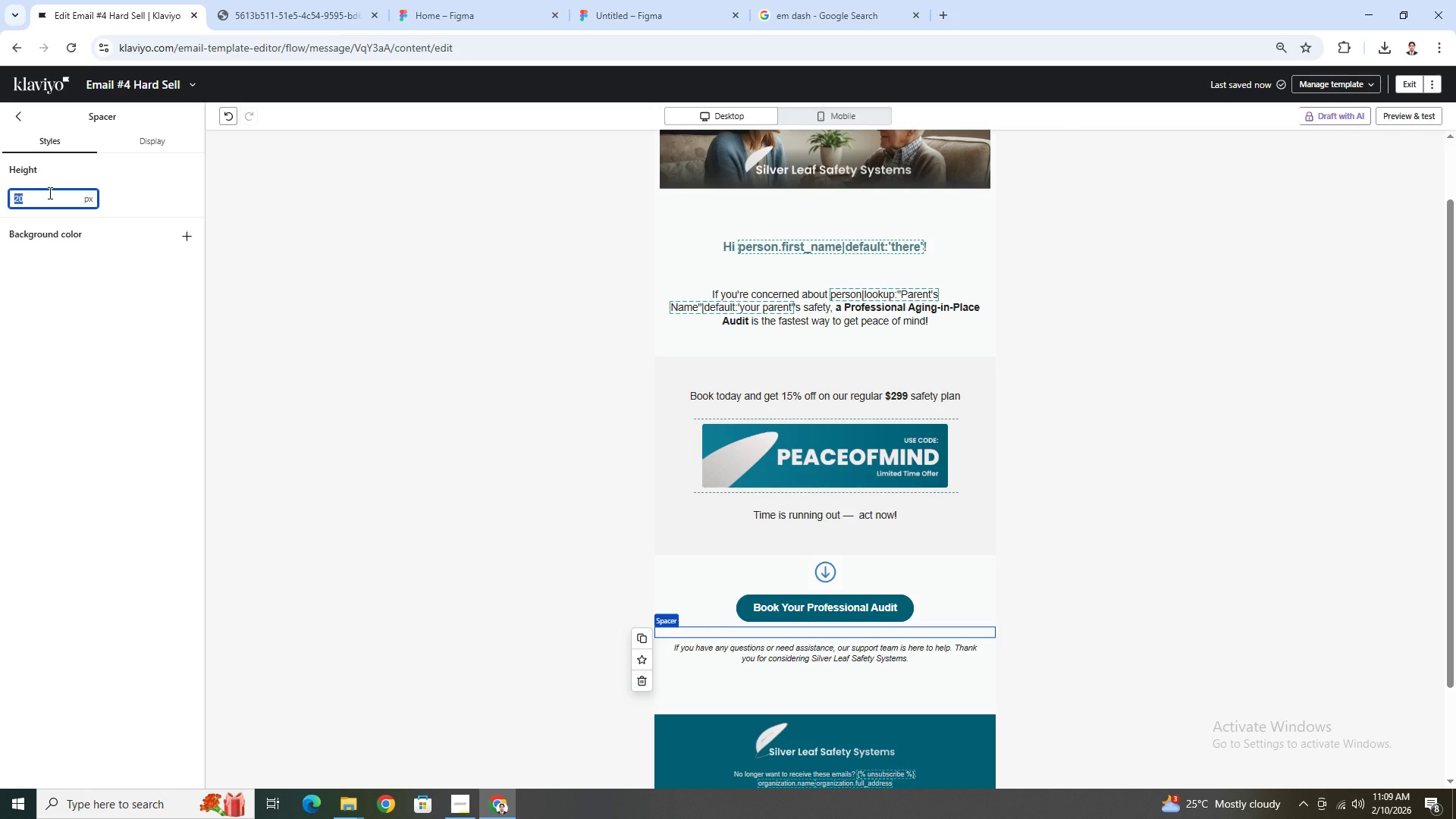 
key(Numpad3)
 